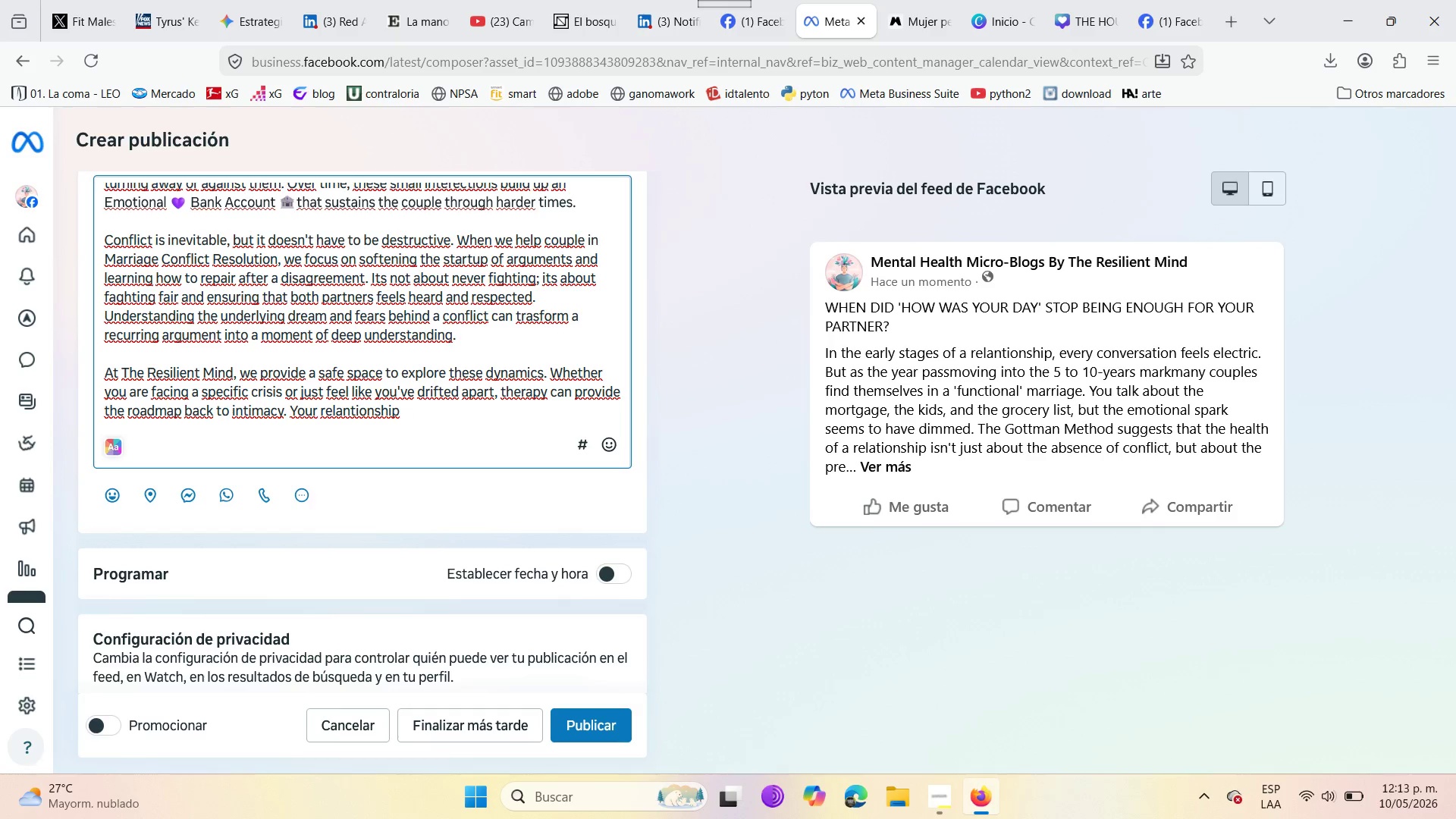 
hold_key(key=ArrowLeft, duration=0.75)
 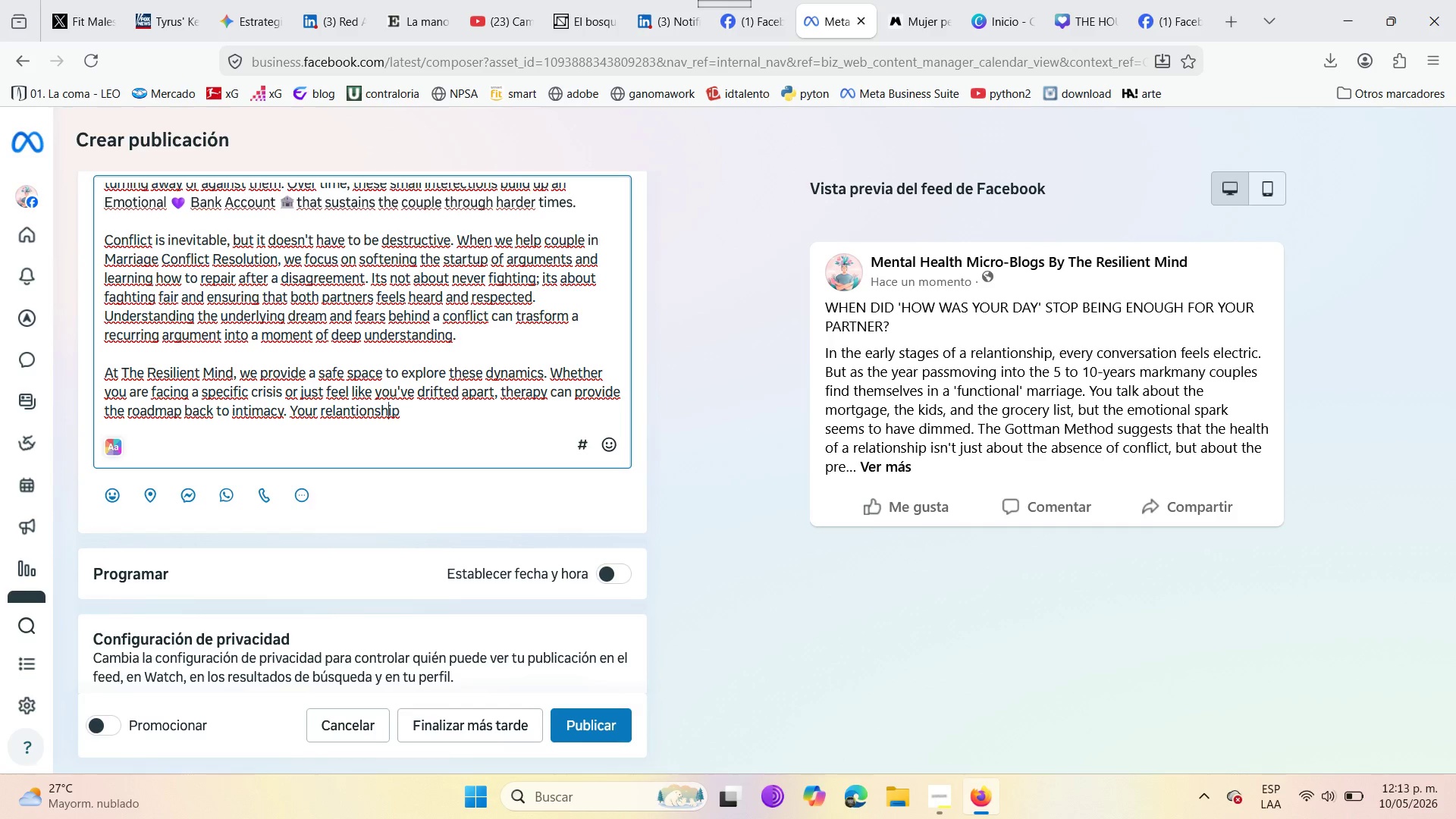 
key(ArrowLeft)
 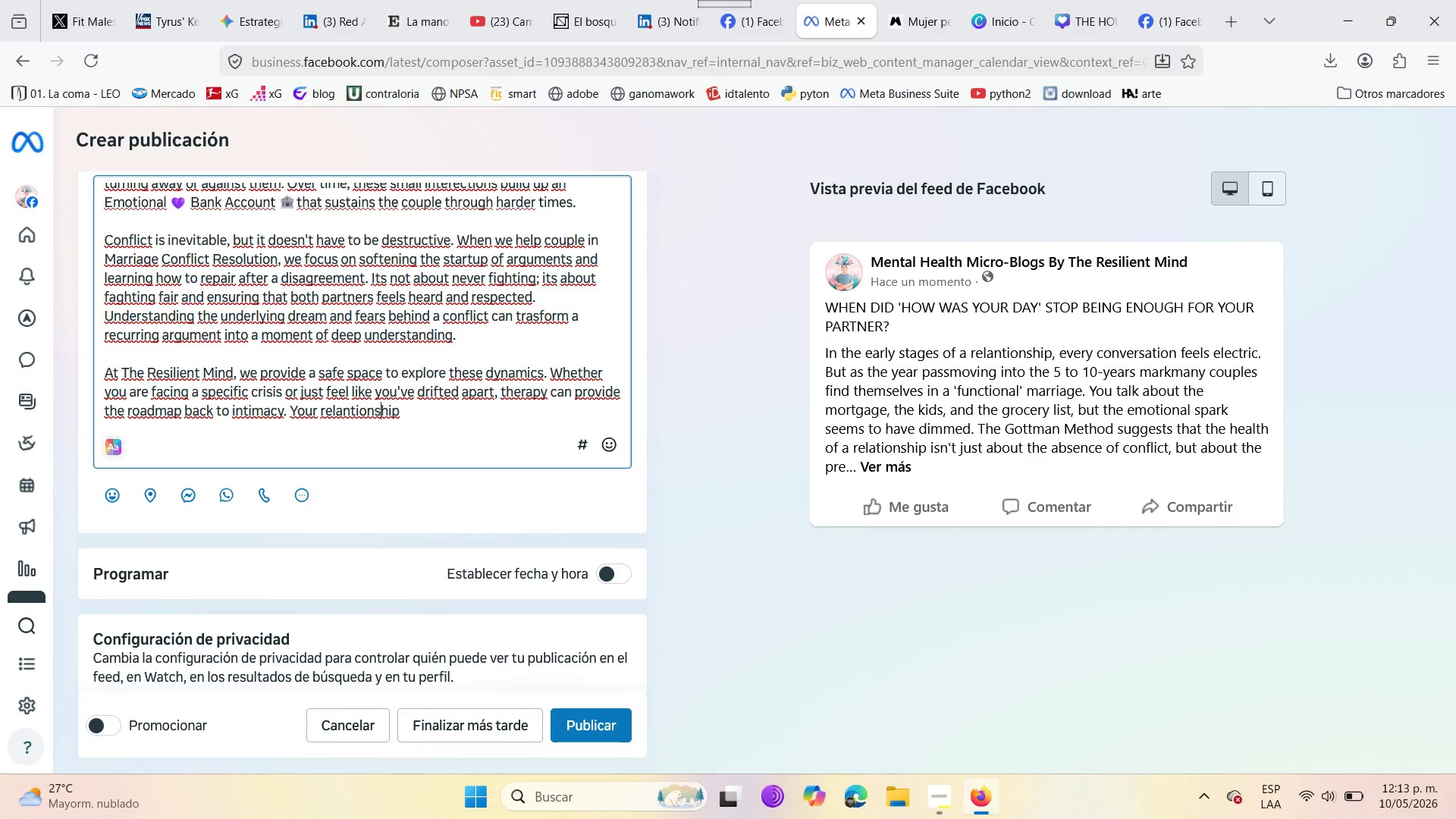 
key(ArrowLeft)
 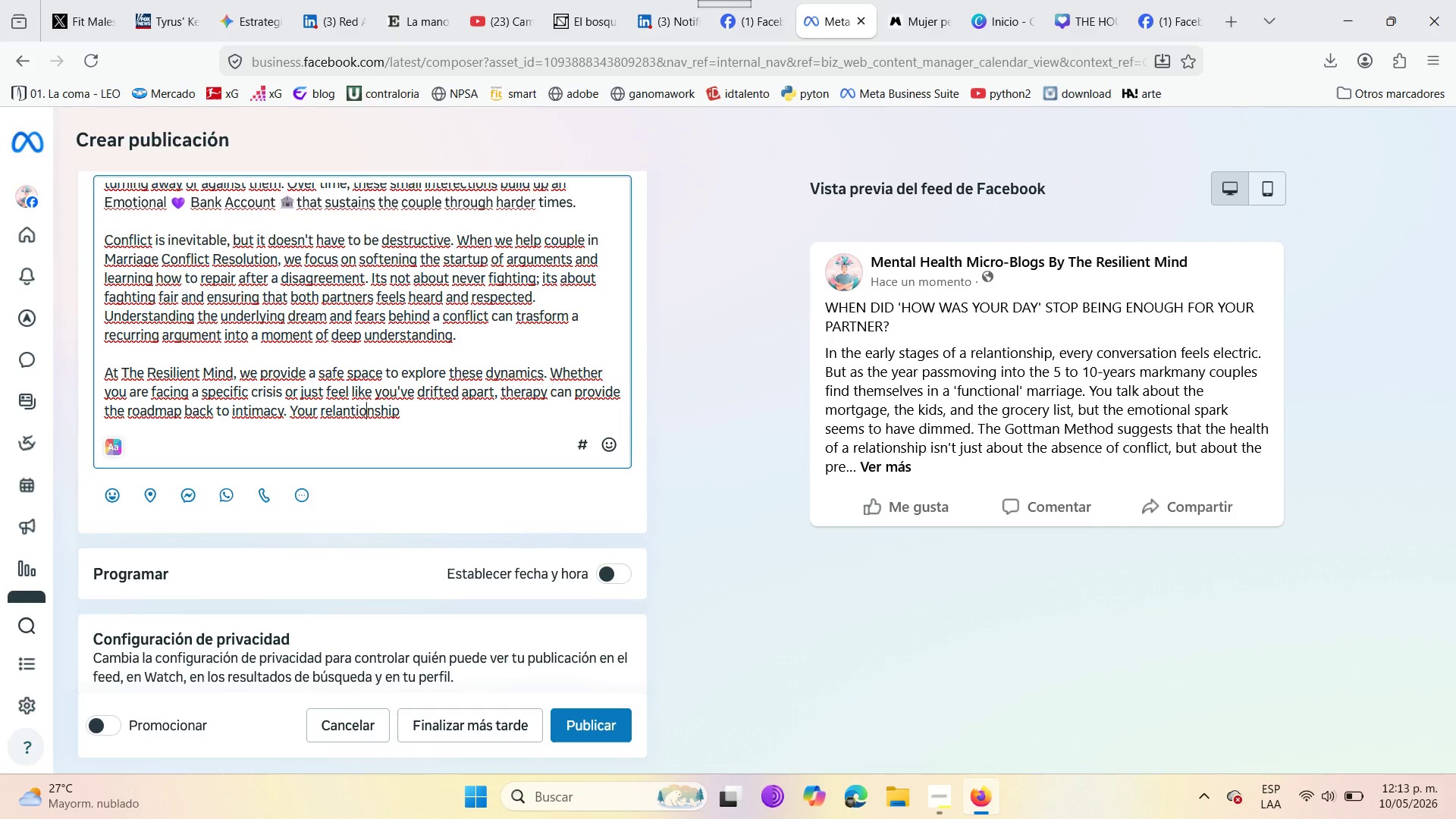 
key(ArrowLeft)
 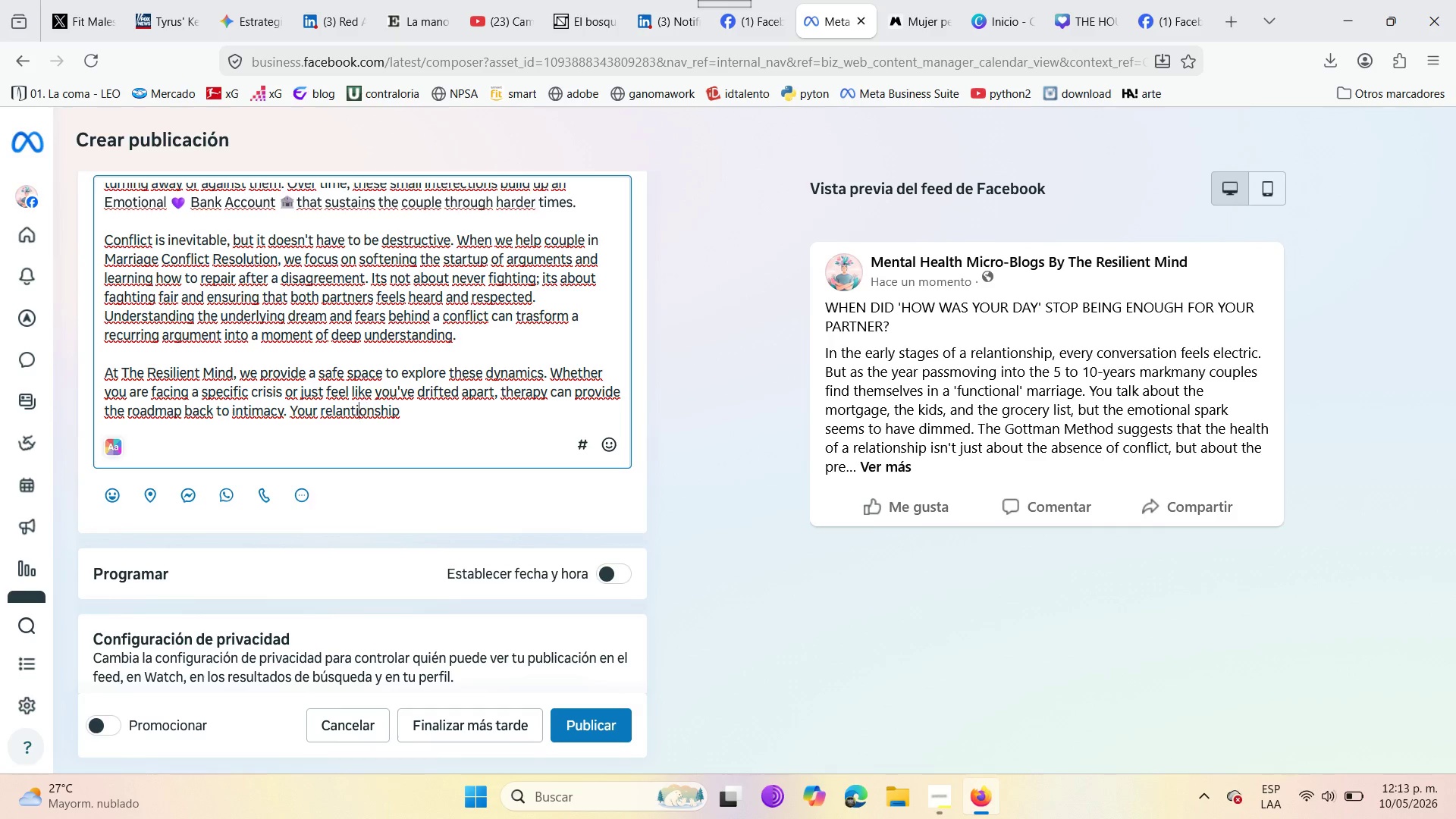 
key(ArrowLeft)
 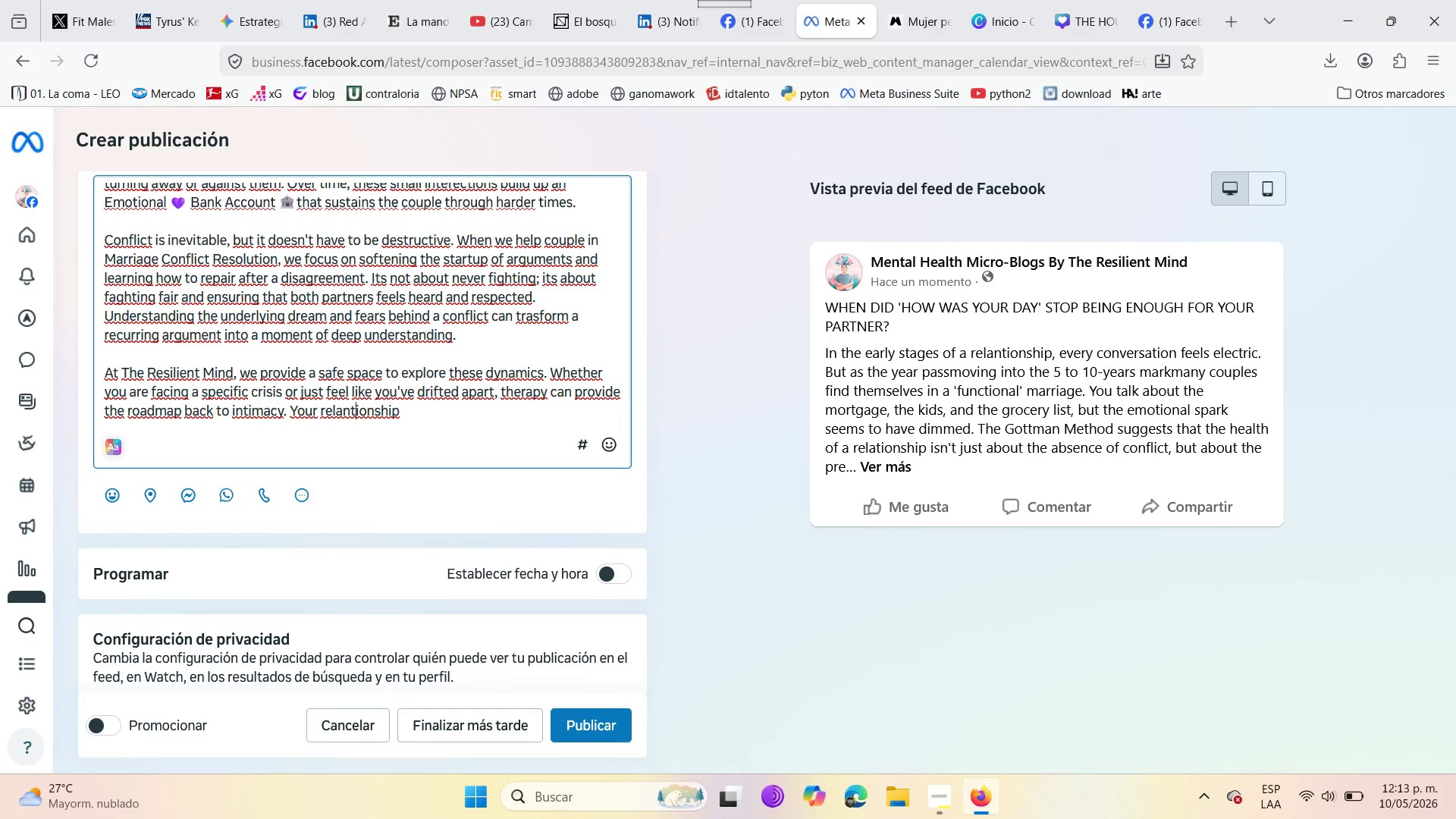 
key(ArrowLeft)
 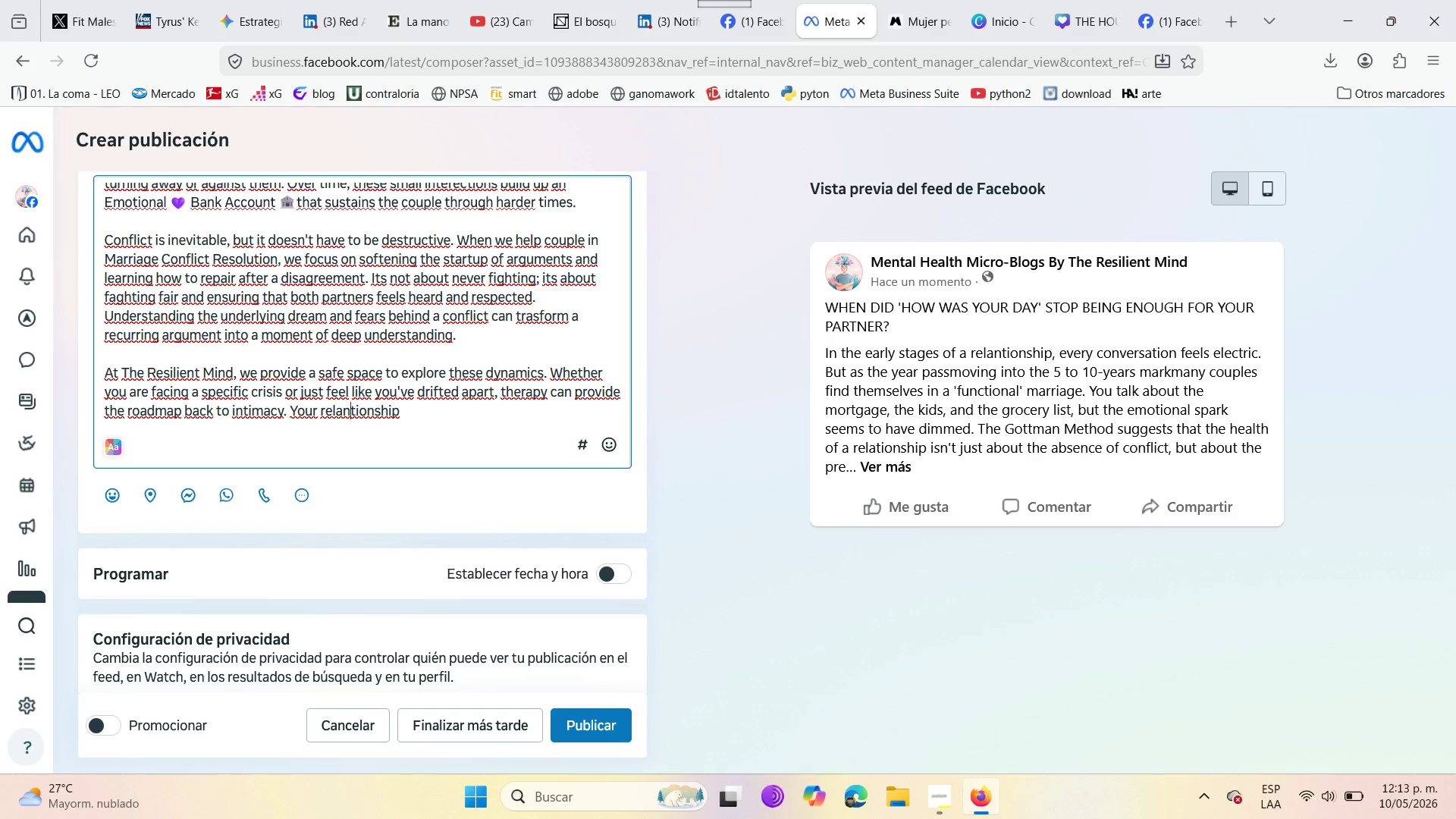 
key(Backspace)
 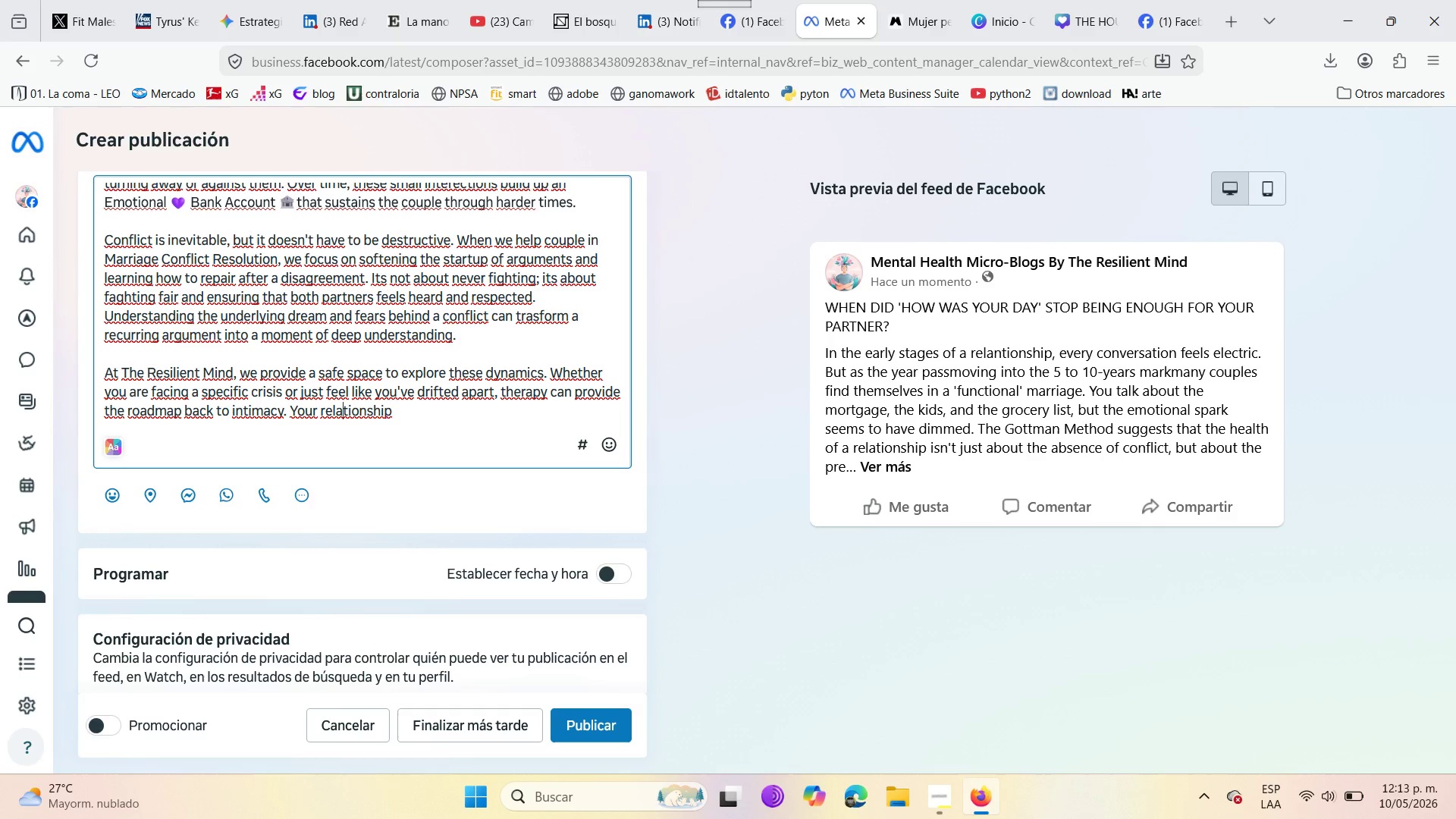 
key(ArrowRight)
 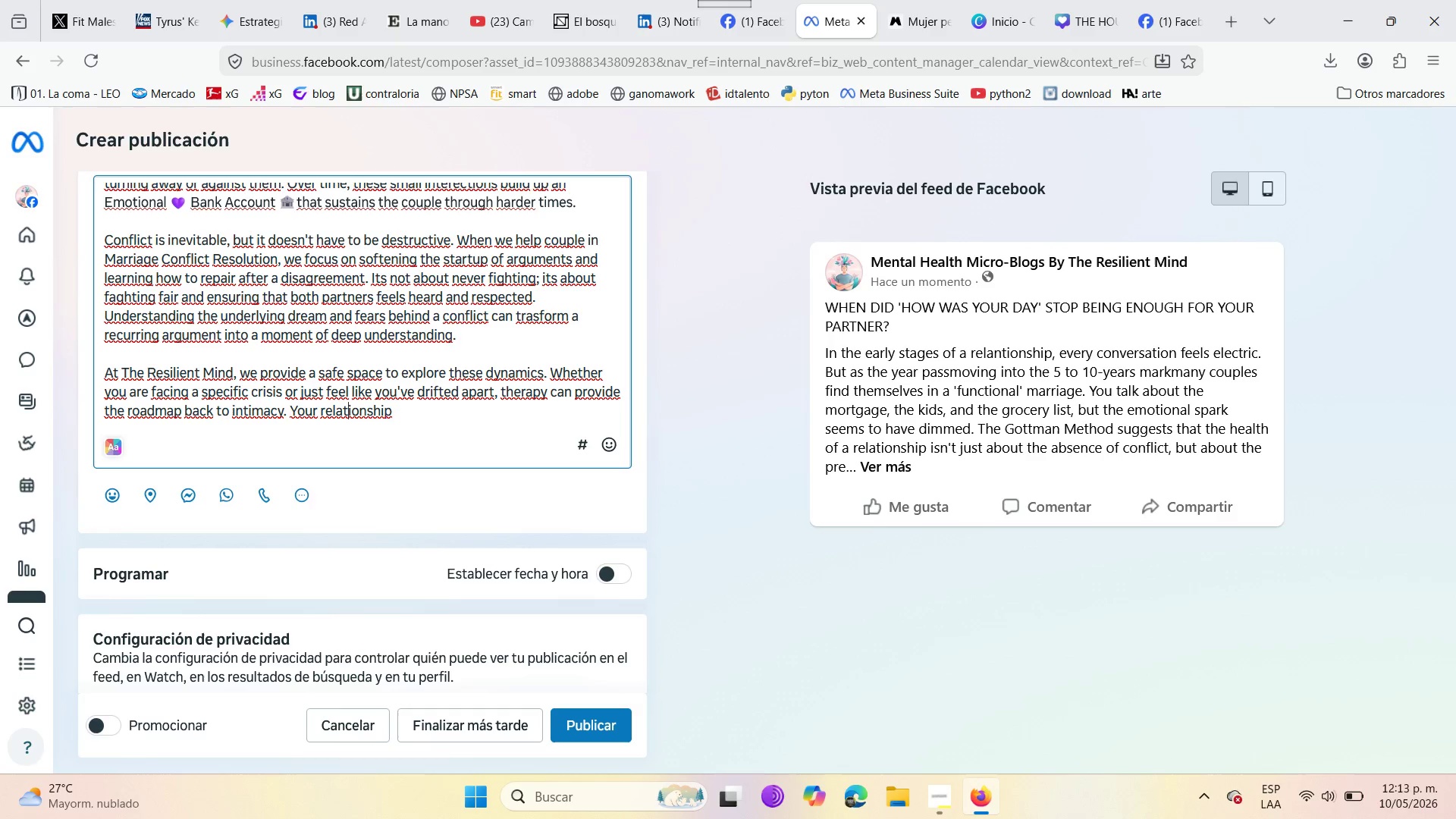 
key(ArrowRight)
 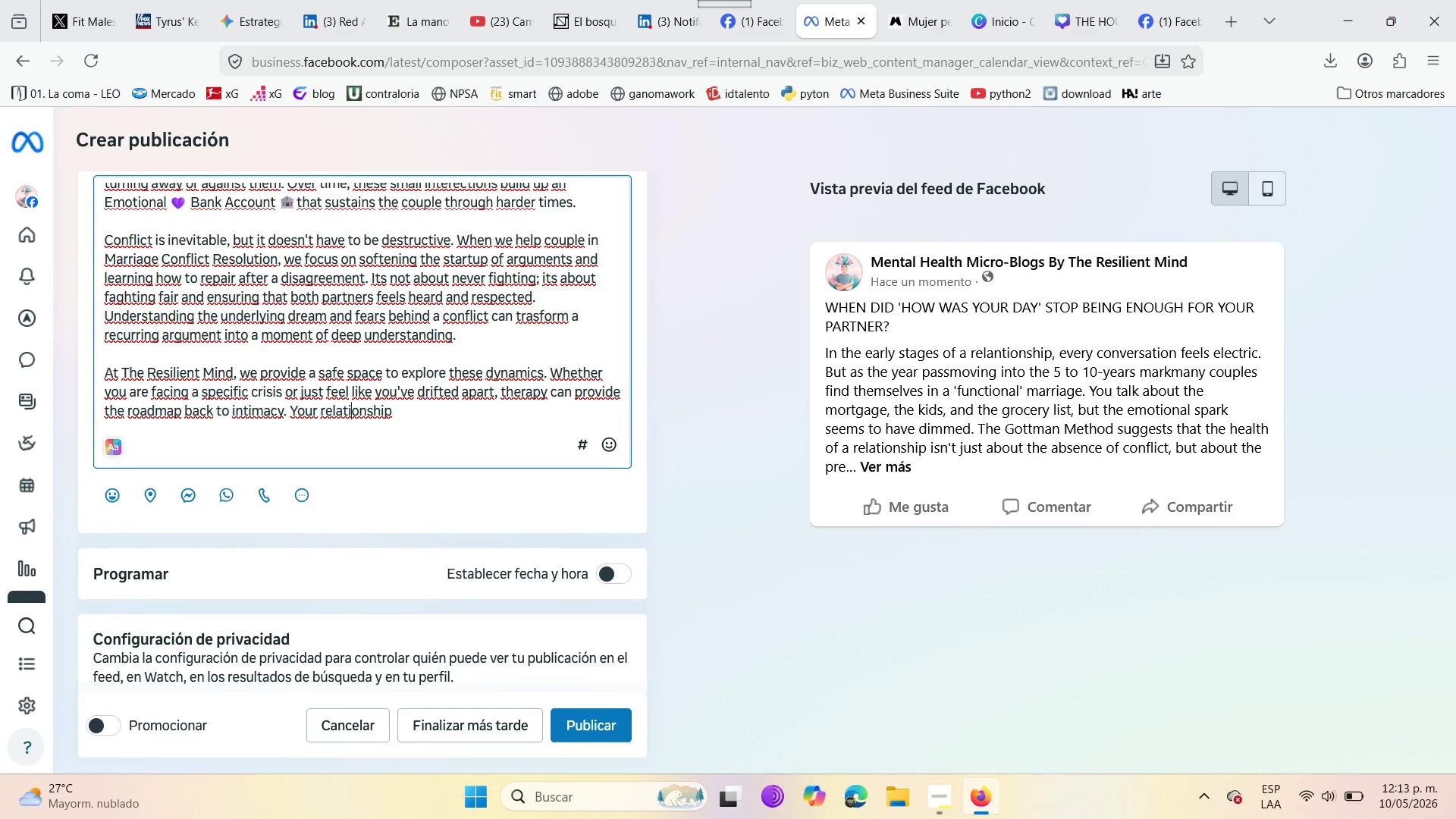 
key(ArrowRight)
 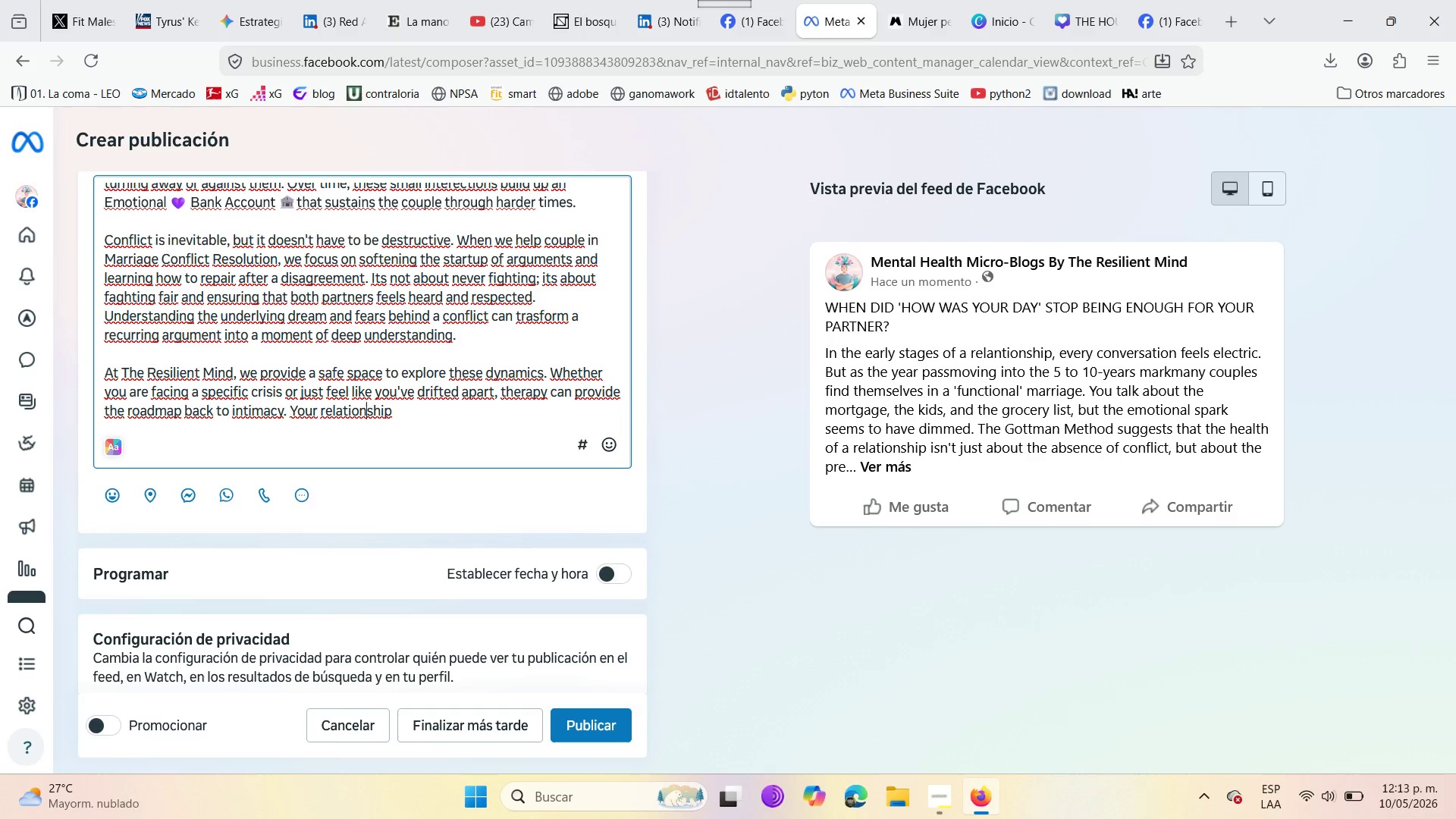 
key(ArrowRight)
 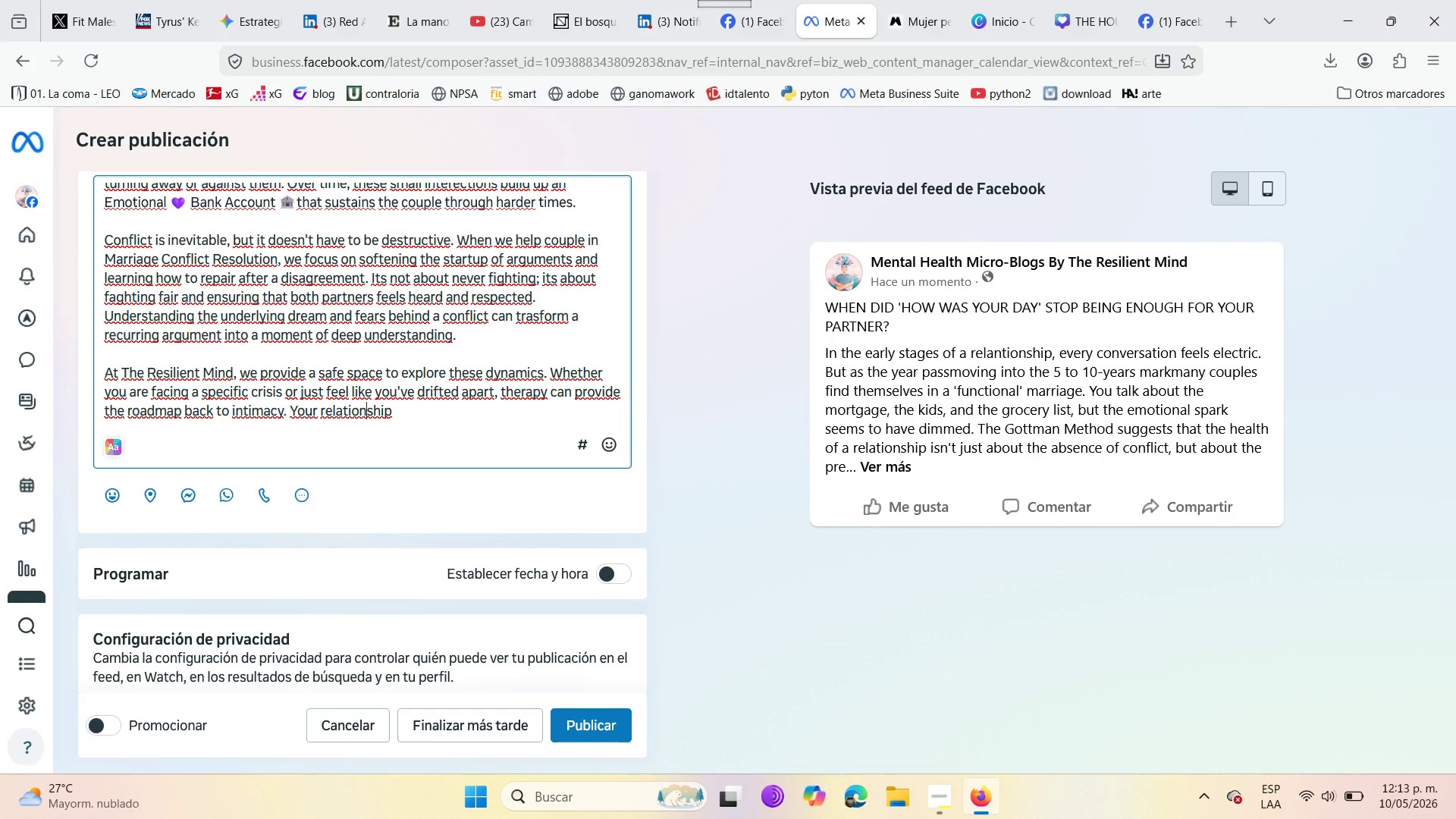 
key(ArrowRight)
 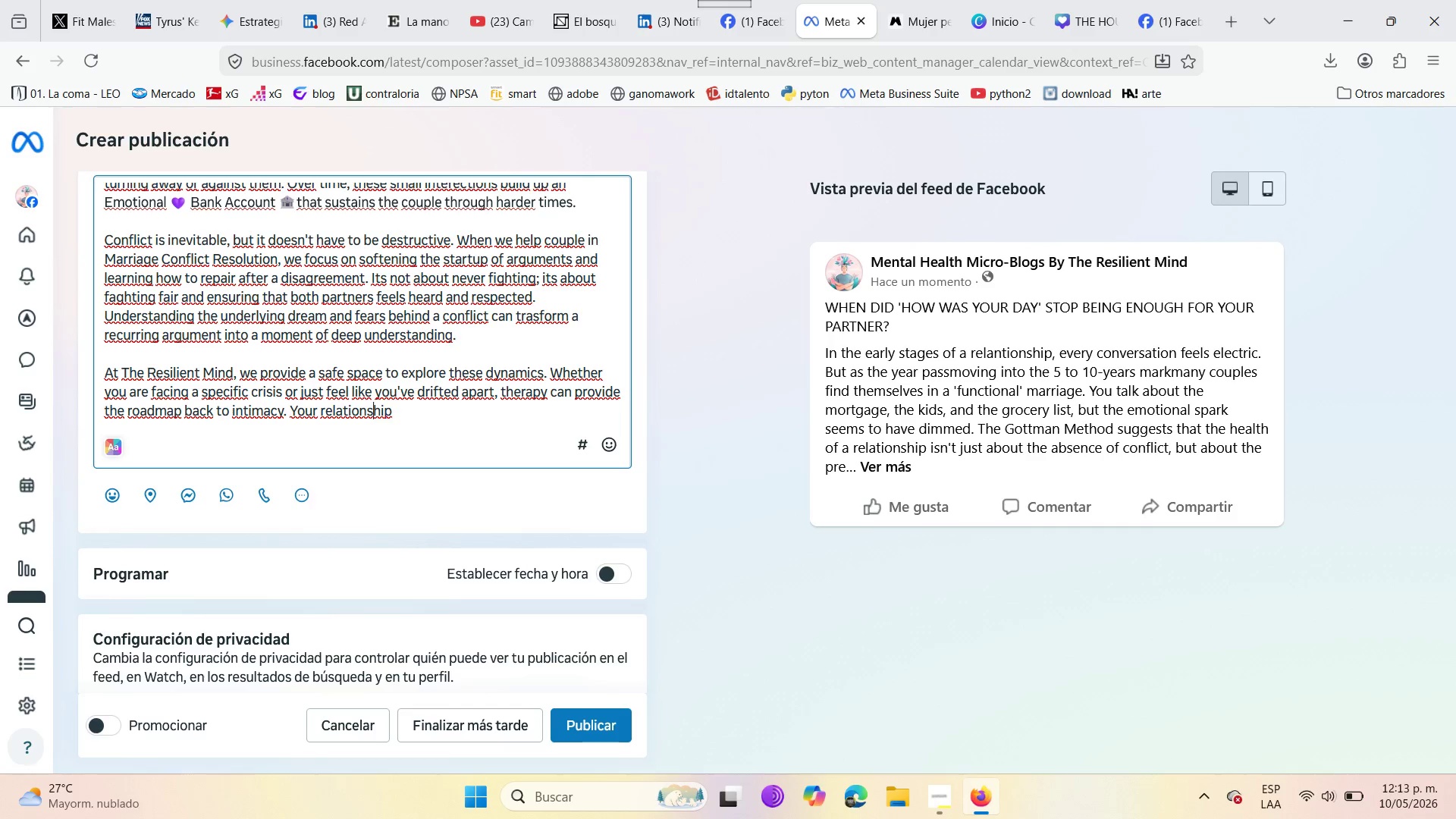 
key(ArrowRight)
 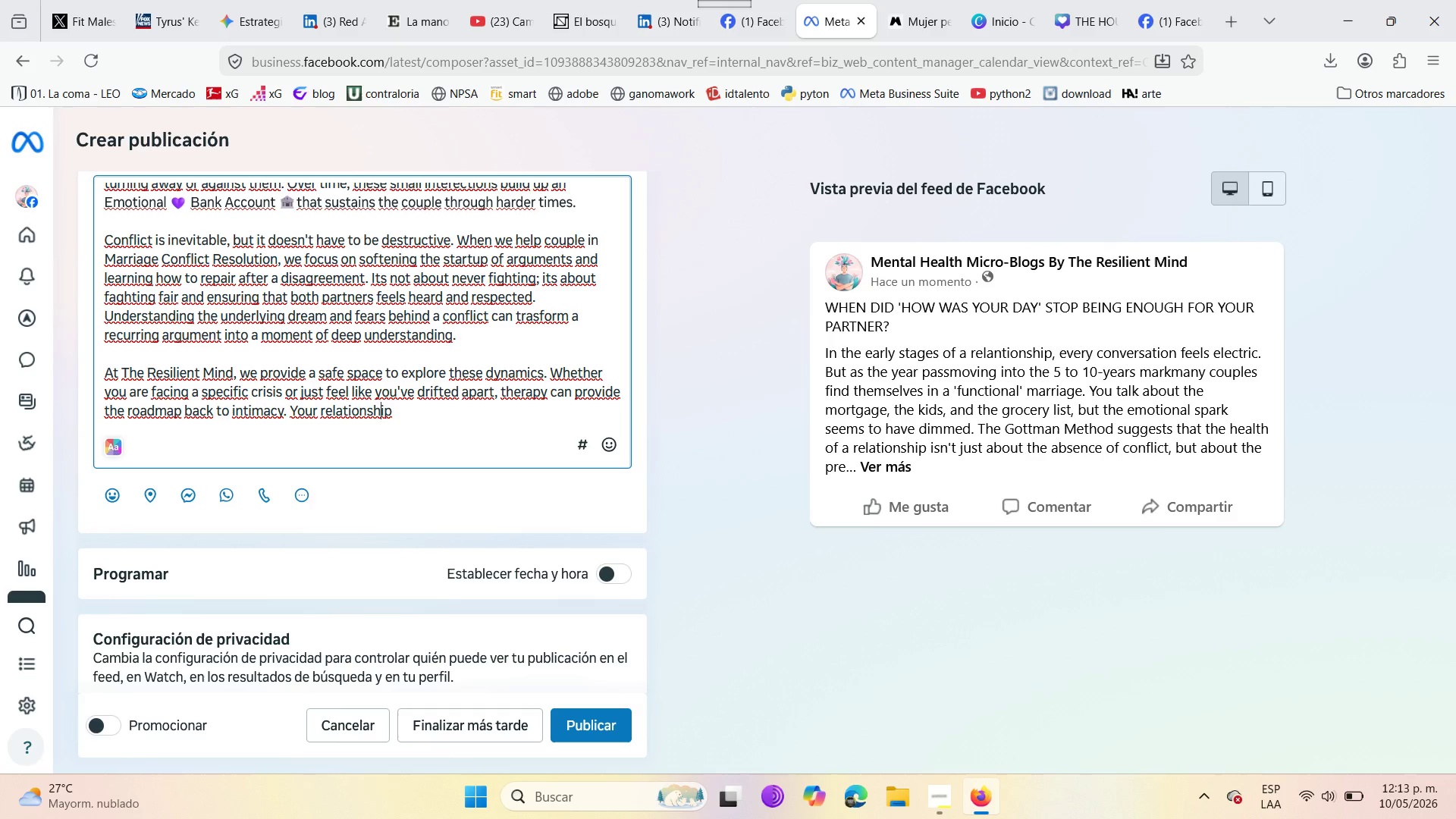 
key(ArrowRight)
 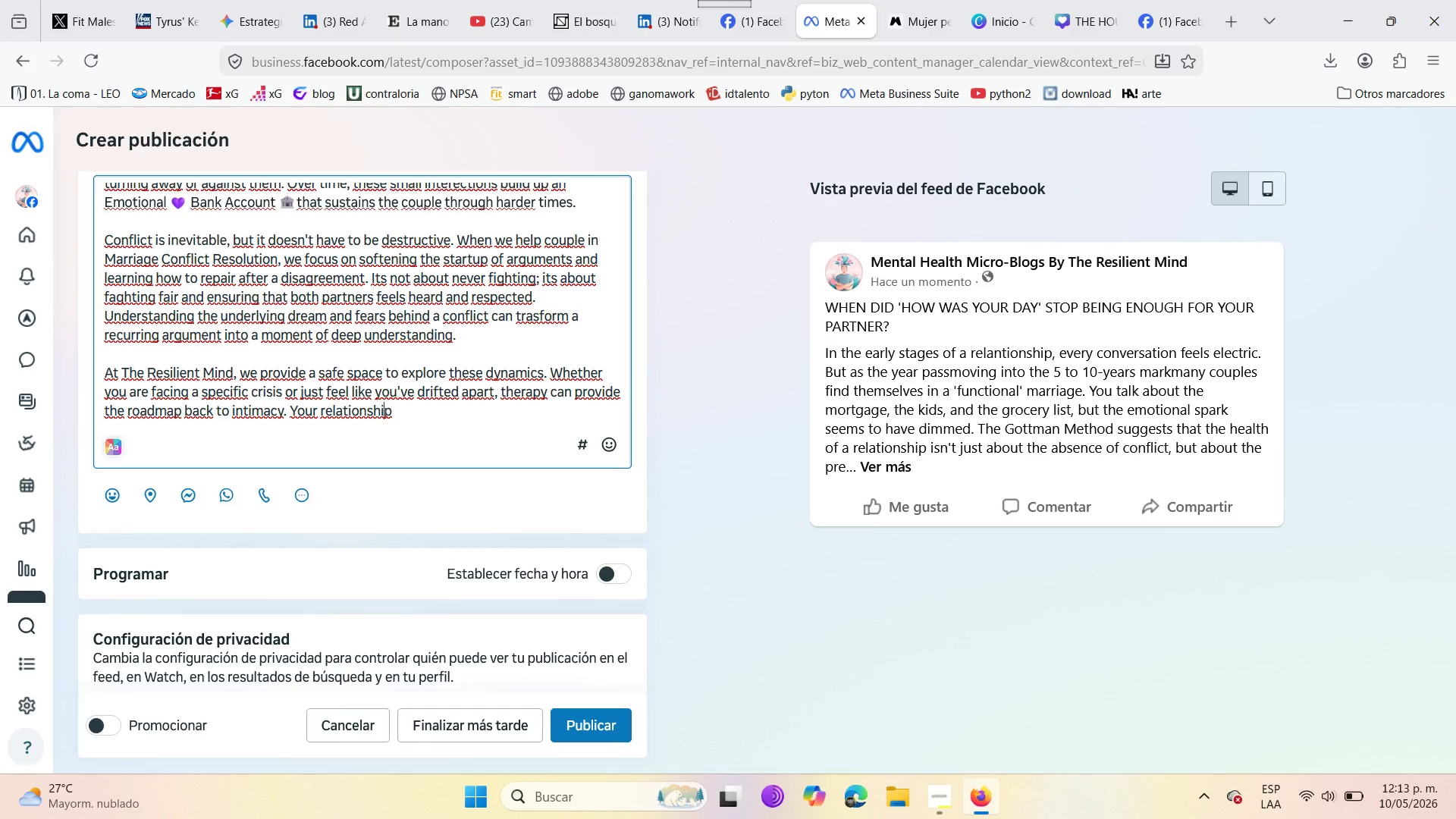 
key(ArrowRight)
 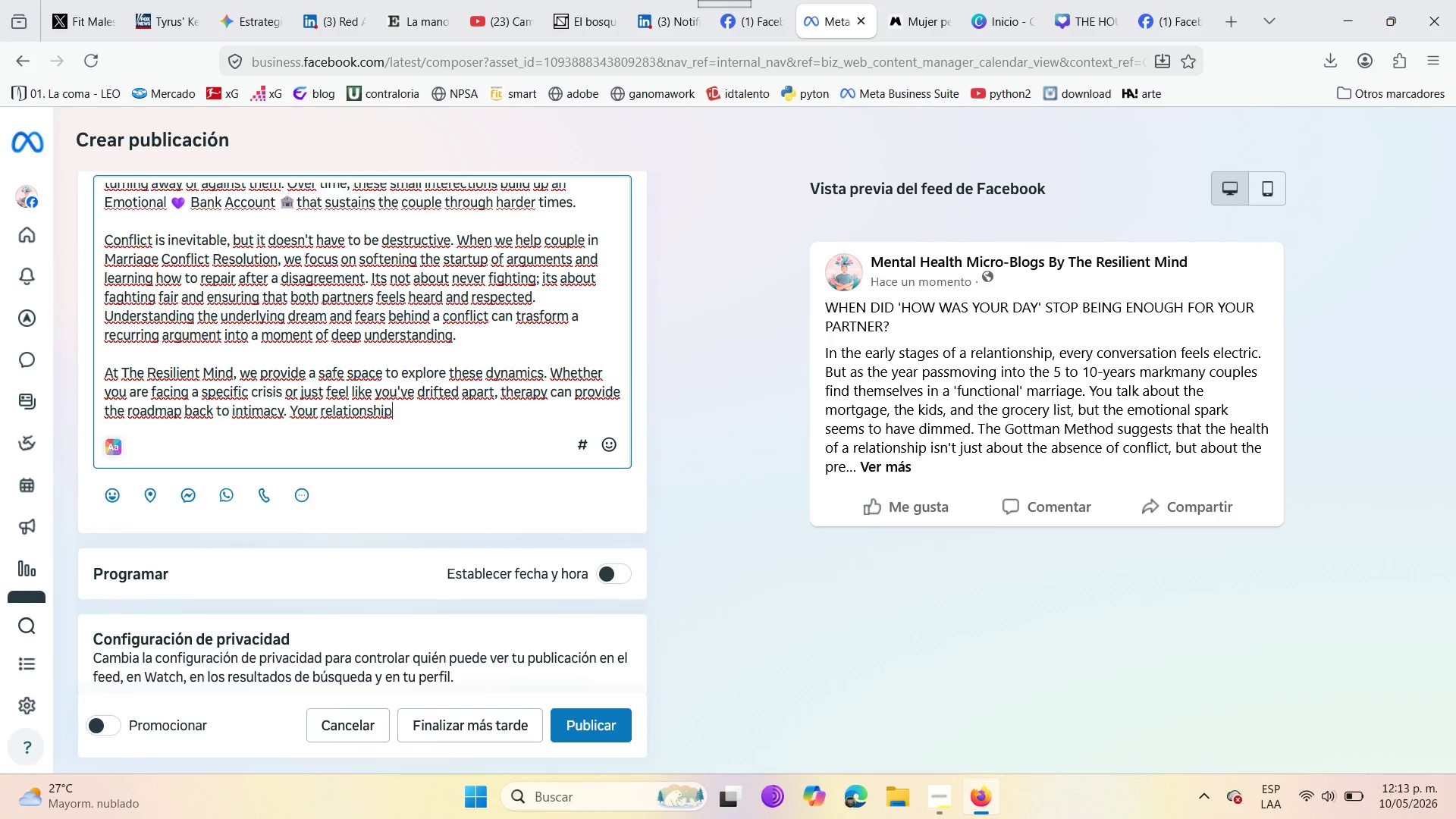 
key(ArrowRight)
 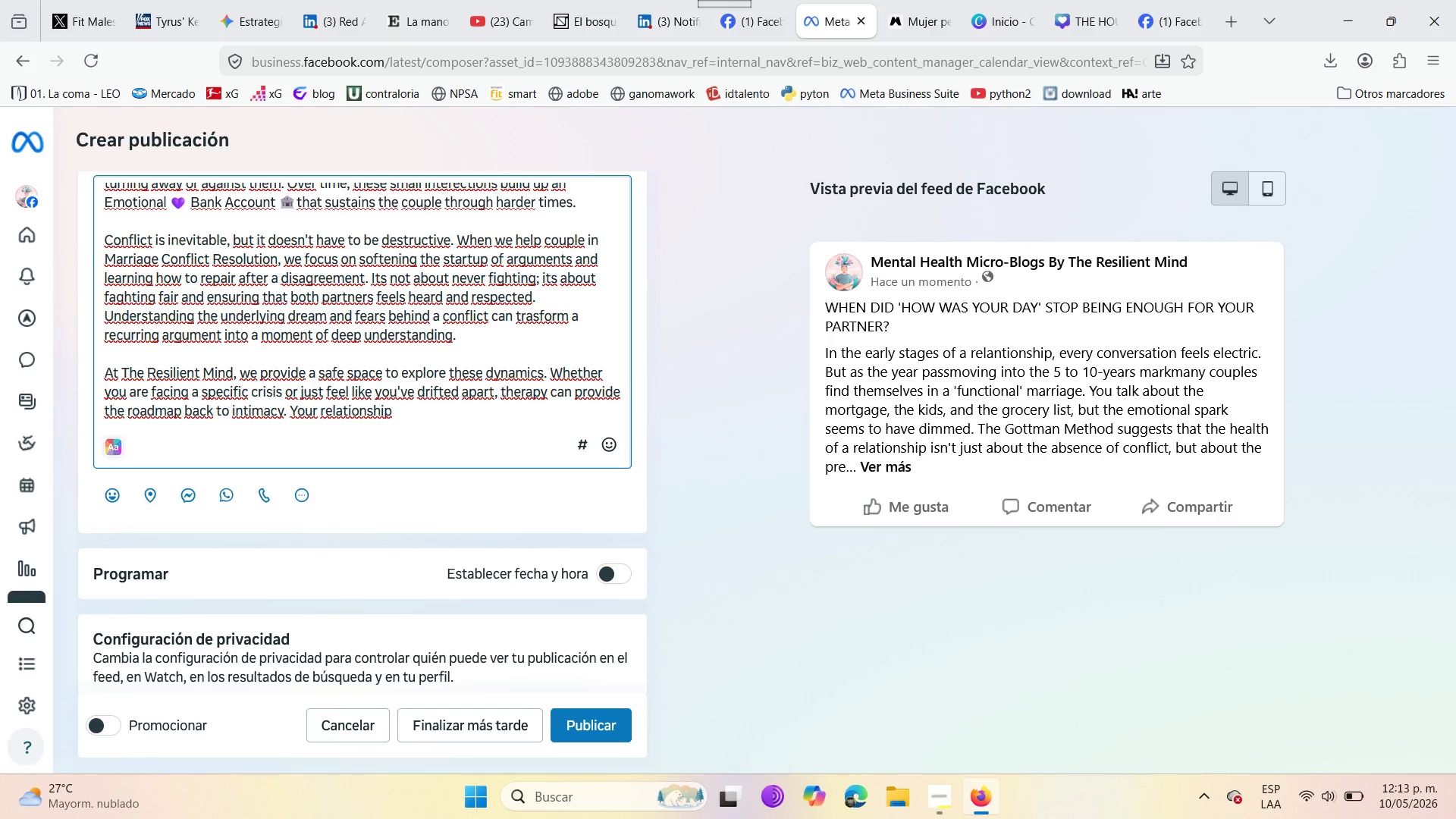 
type(is a an investment that requires regular )
 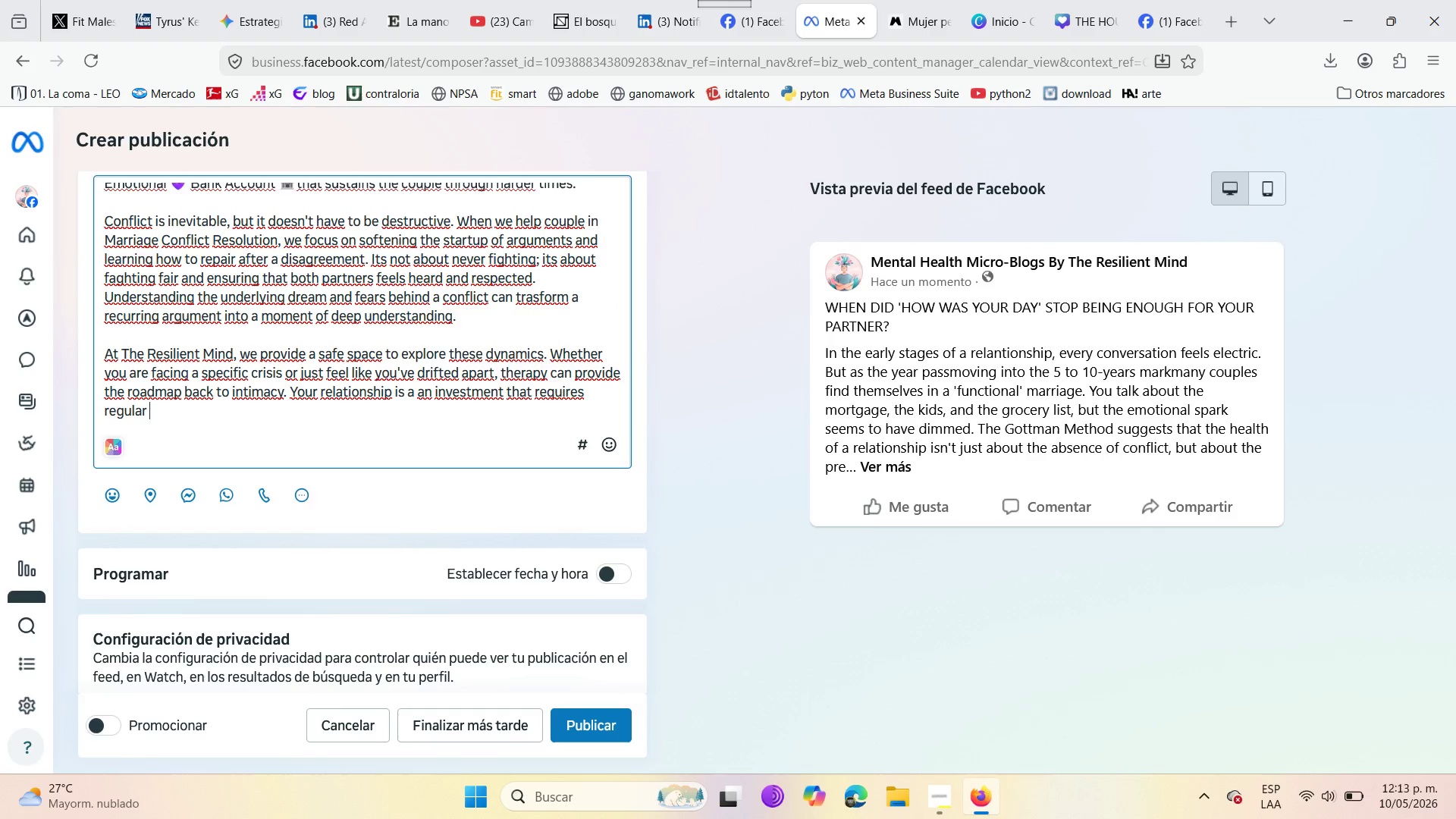 
type(maintenenc)
 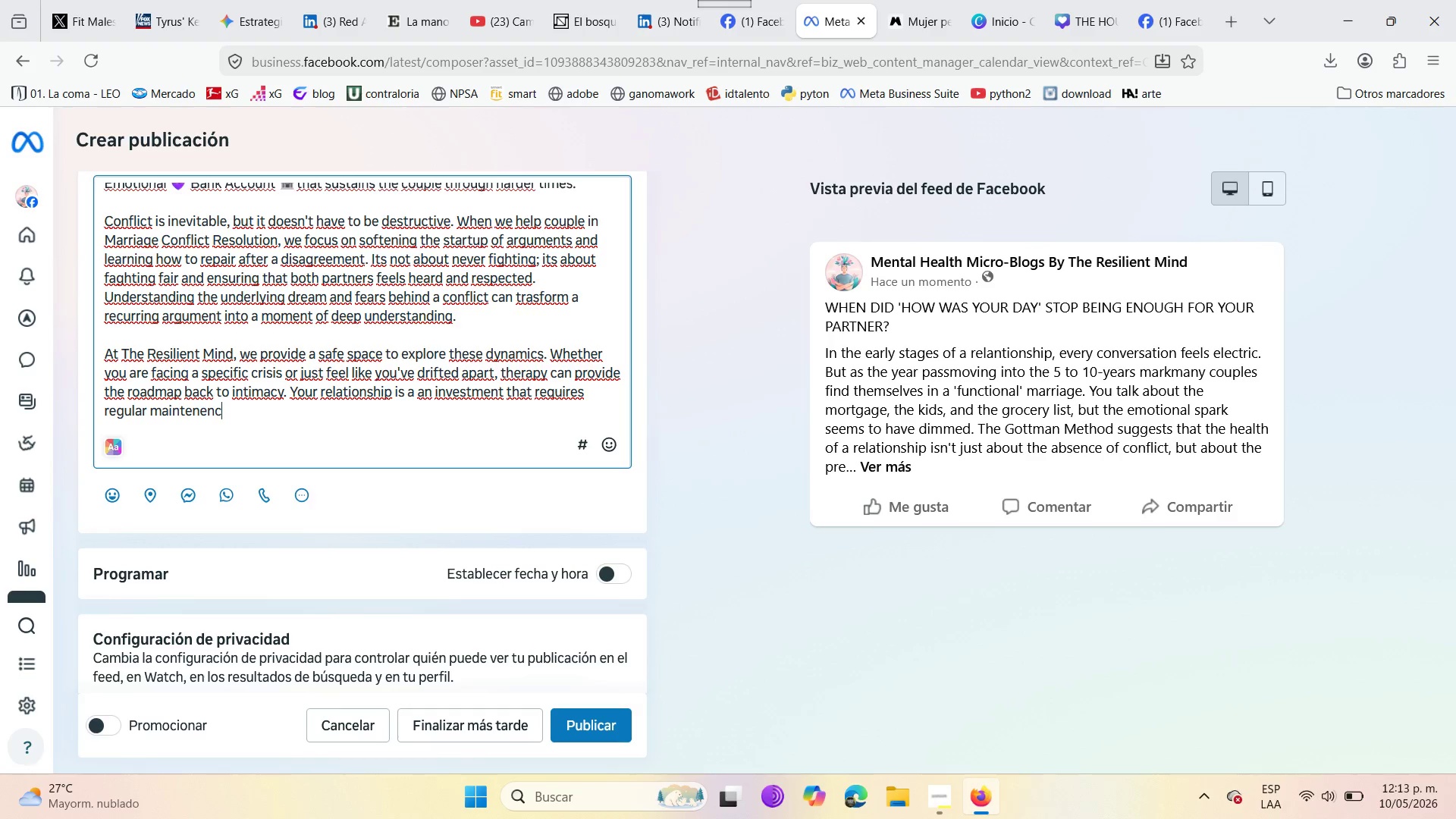 
key(Backspace)
key(Backspace)
key(Backspace)
type(ance and care )
key(Backspace)
type(. Rediscuver)
key(Backspace)
key(Backspace)
key(Backspace)
key(Backspace)
key(Backspace)
 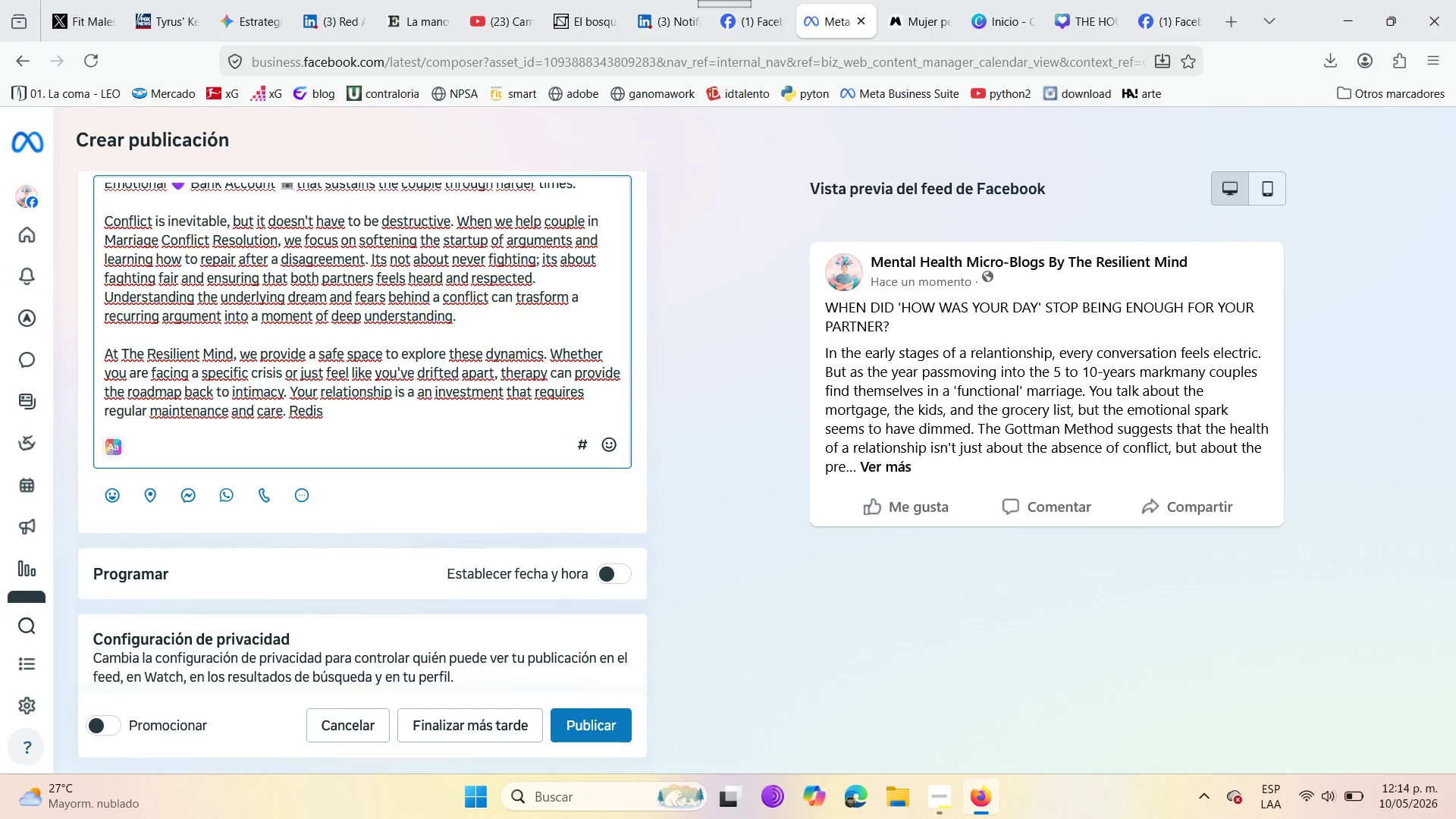 
type(cover the person you fell in love wioth )
key(Backspace)
key(Backspace)
key(Backspace)
key(Backspace)
type(th and )
 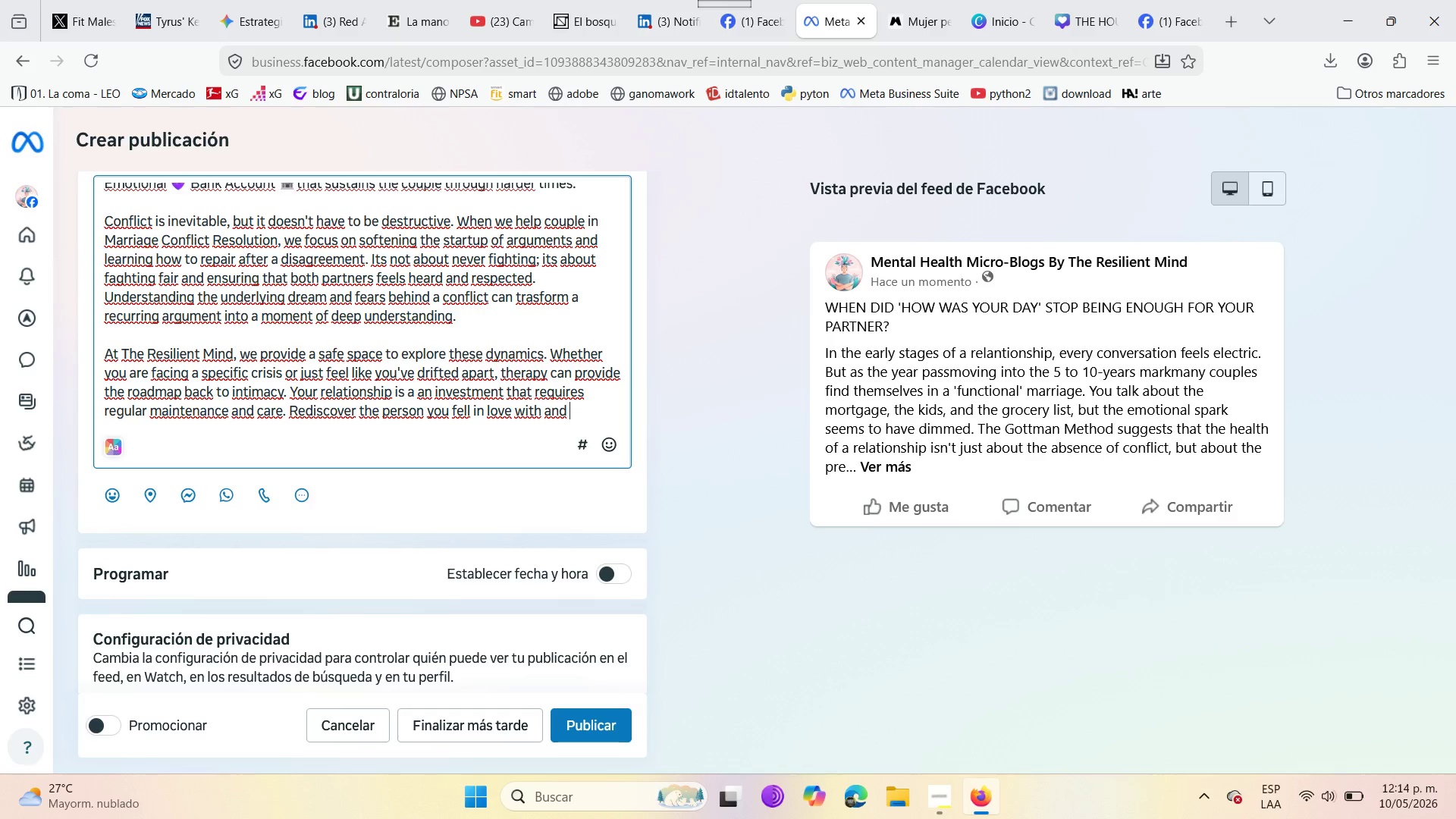 
wait(20.59)
 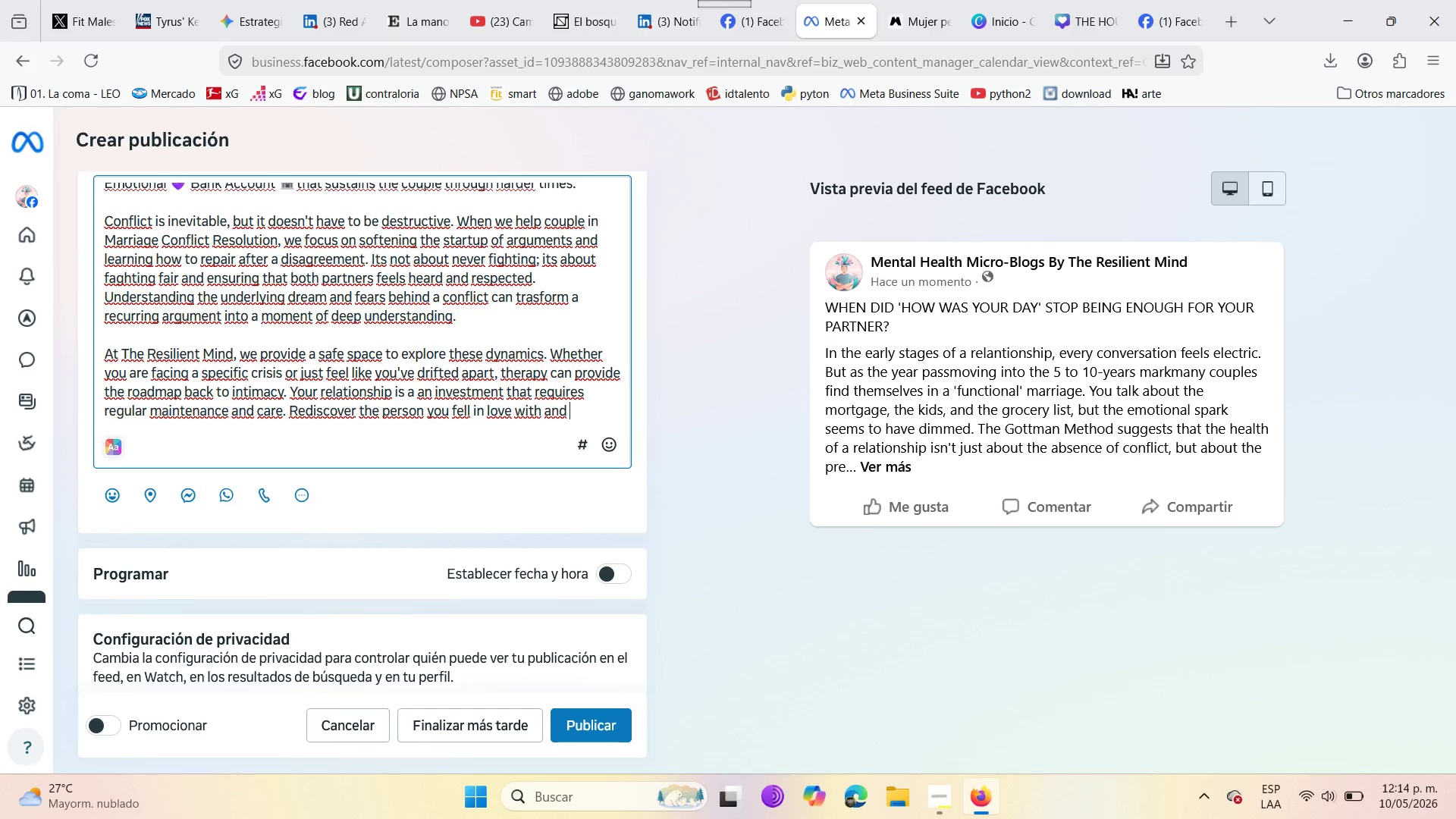 
type(build a share )
 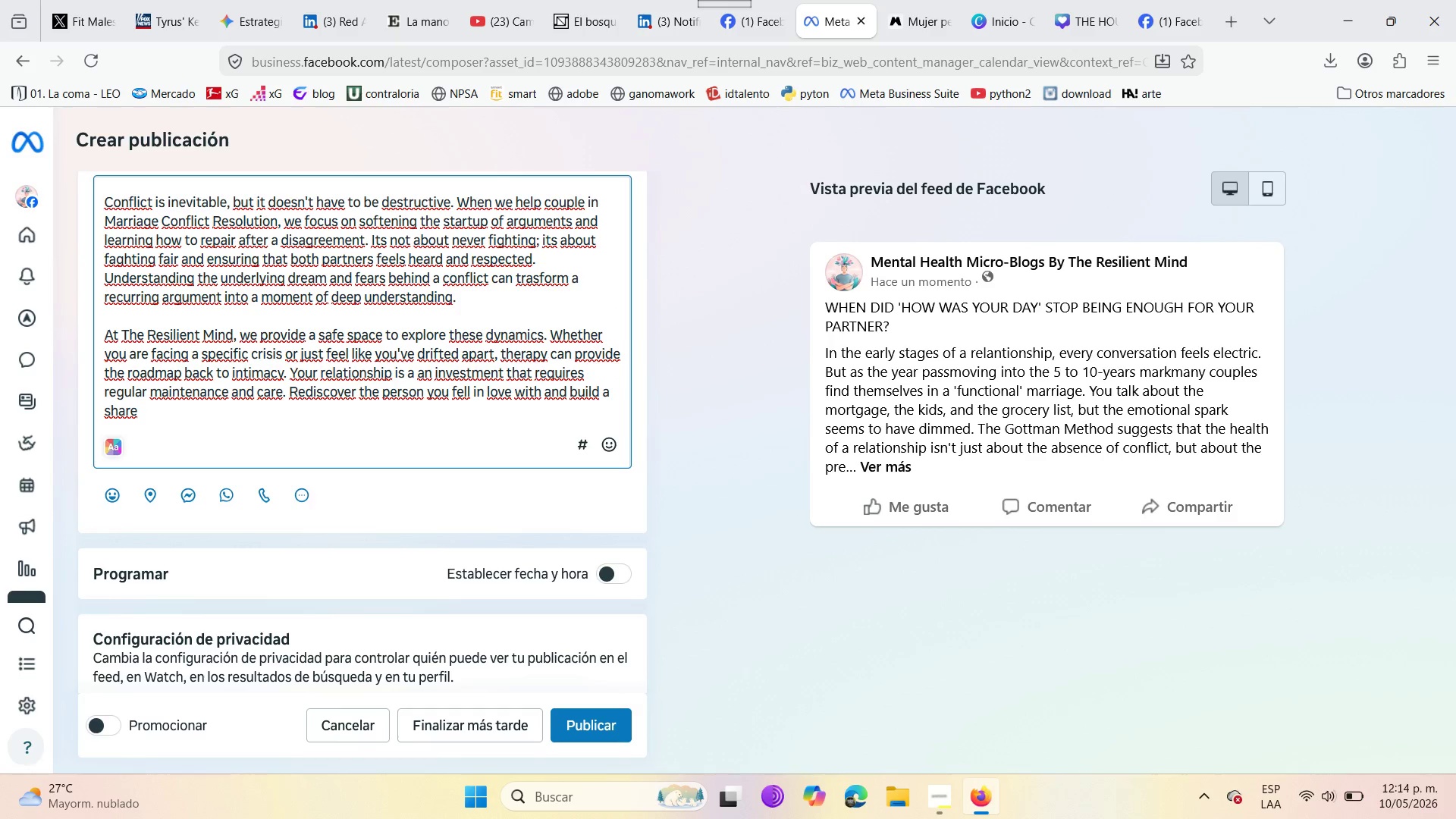 
type(meaning for you )
 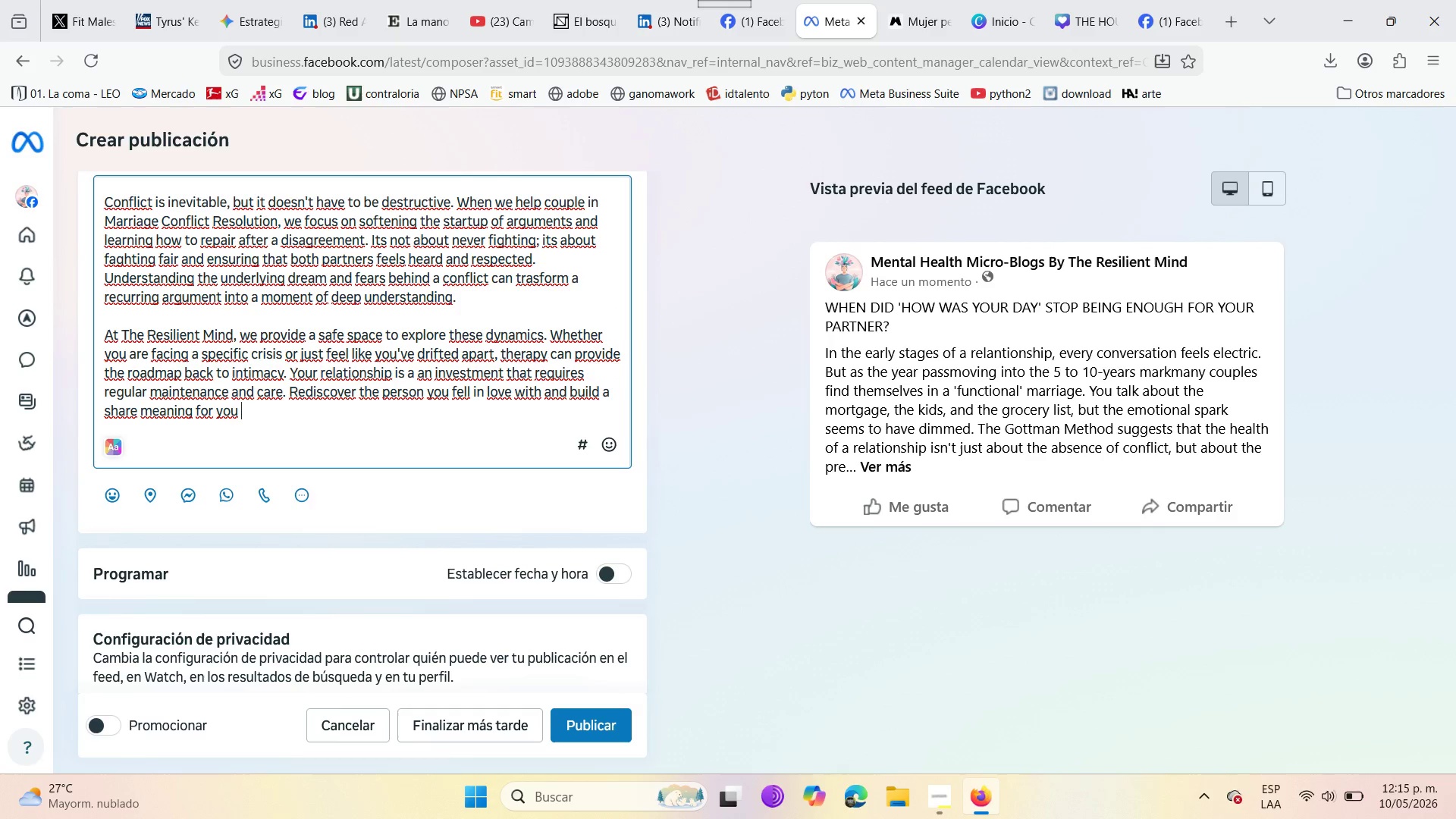 
type(future toghe)
key(Backspace)
key(Backspace)
type(e)
key(Backspace)
type(ether )
key(Backspace)
type(. )
 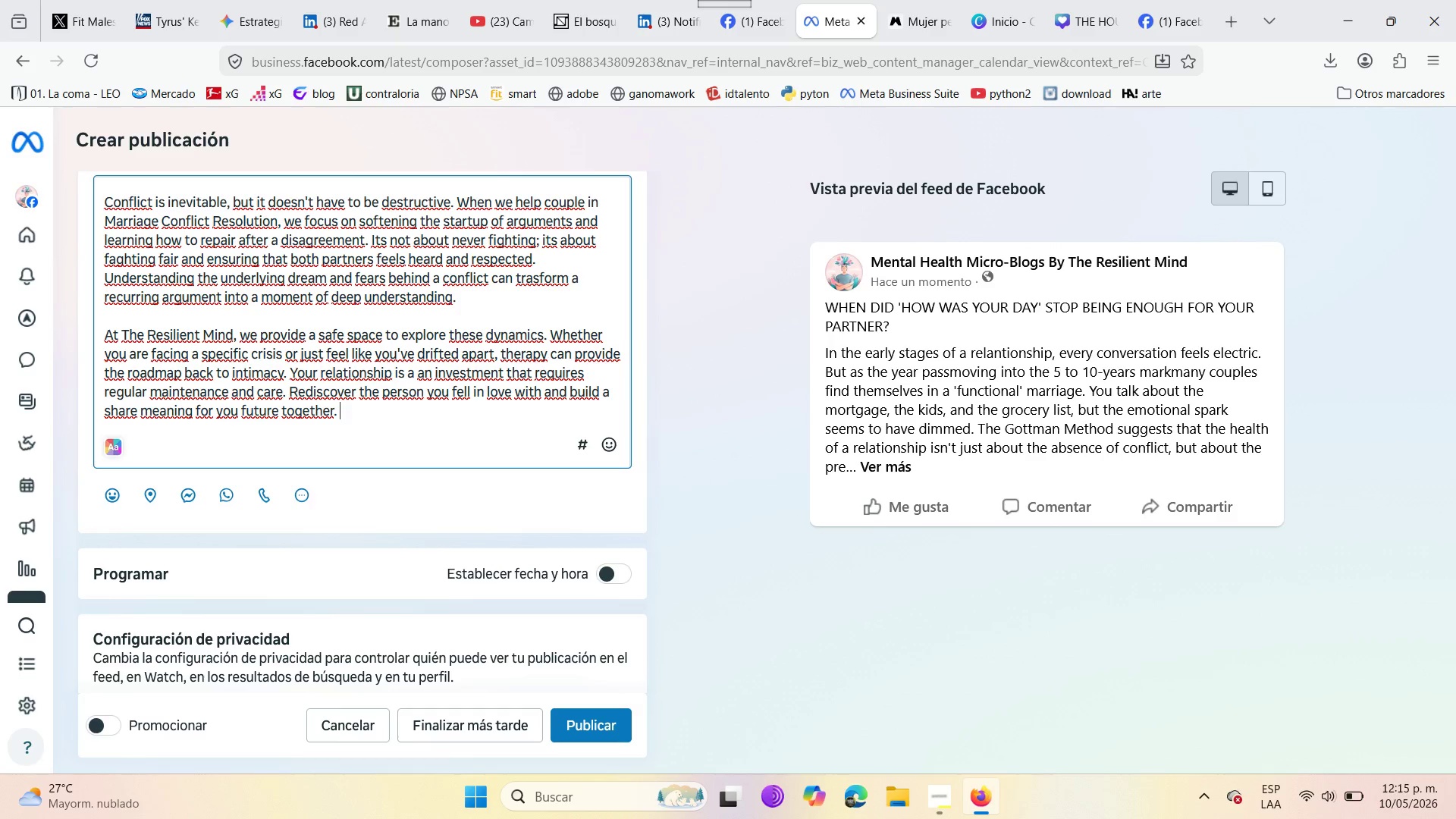 
wait(22.92)
 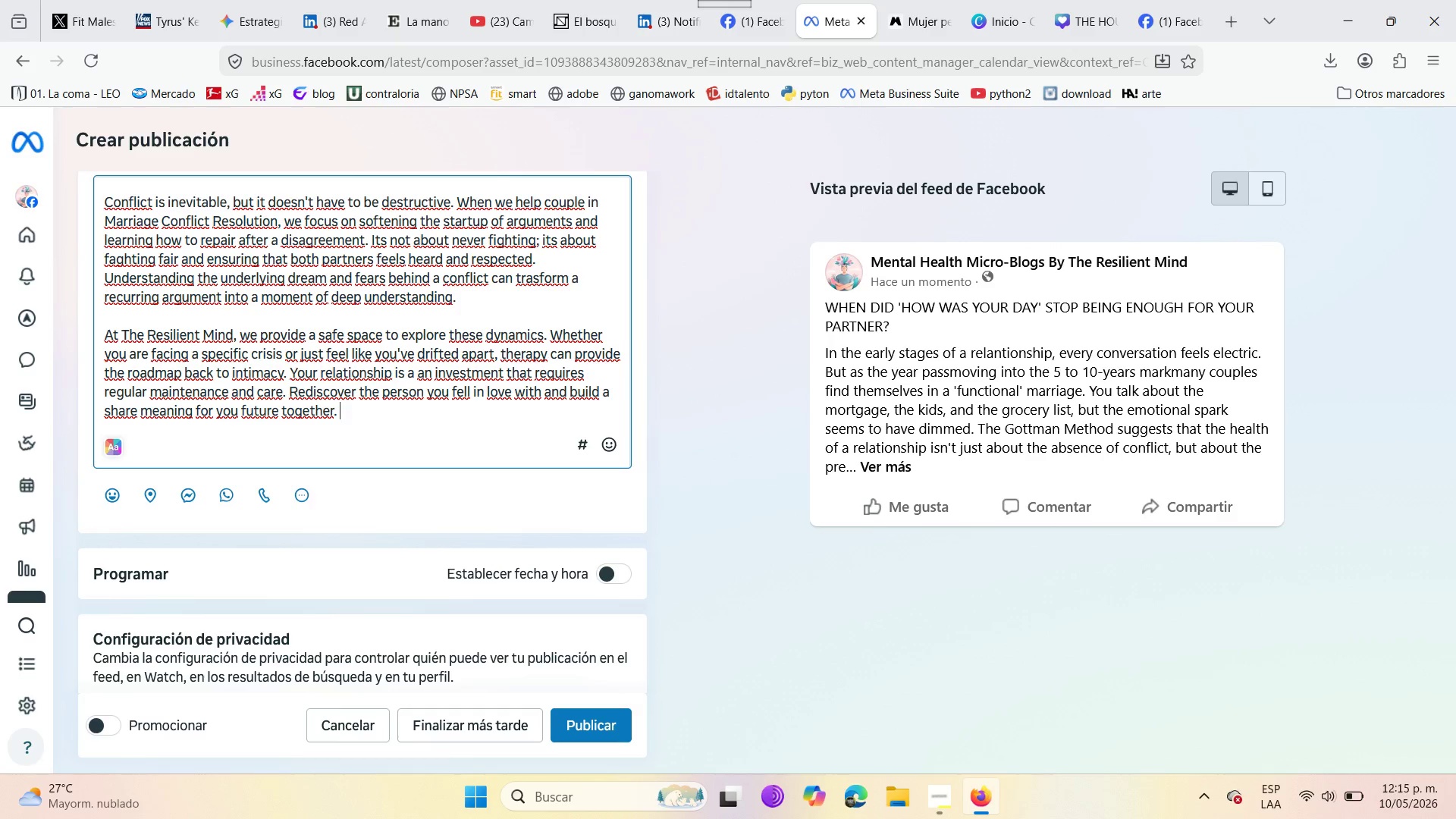 
key(Enter)
 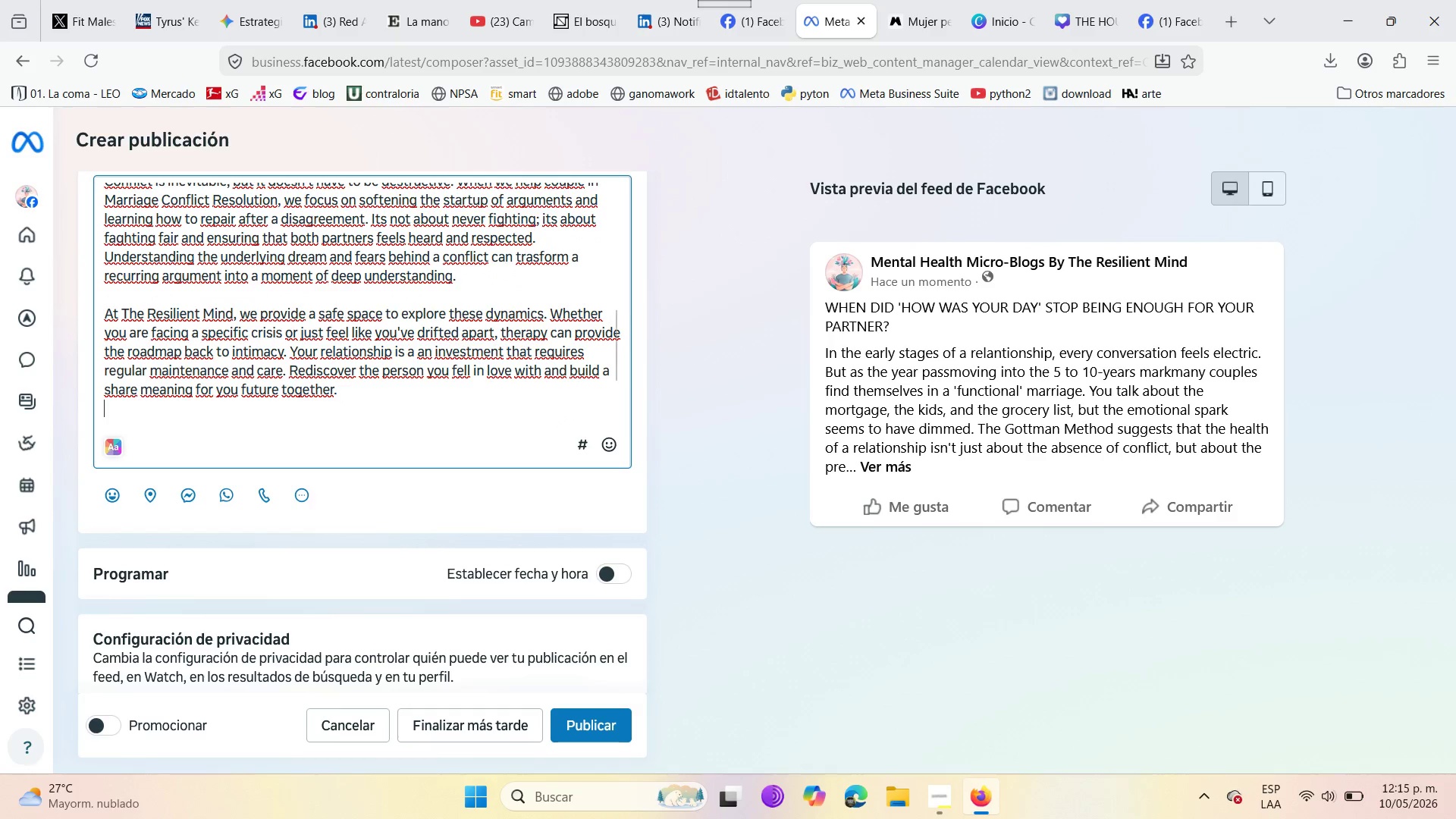 
key(Enter)
 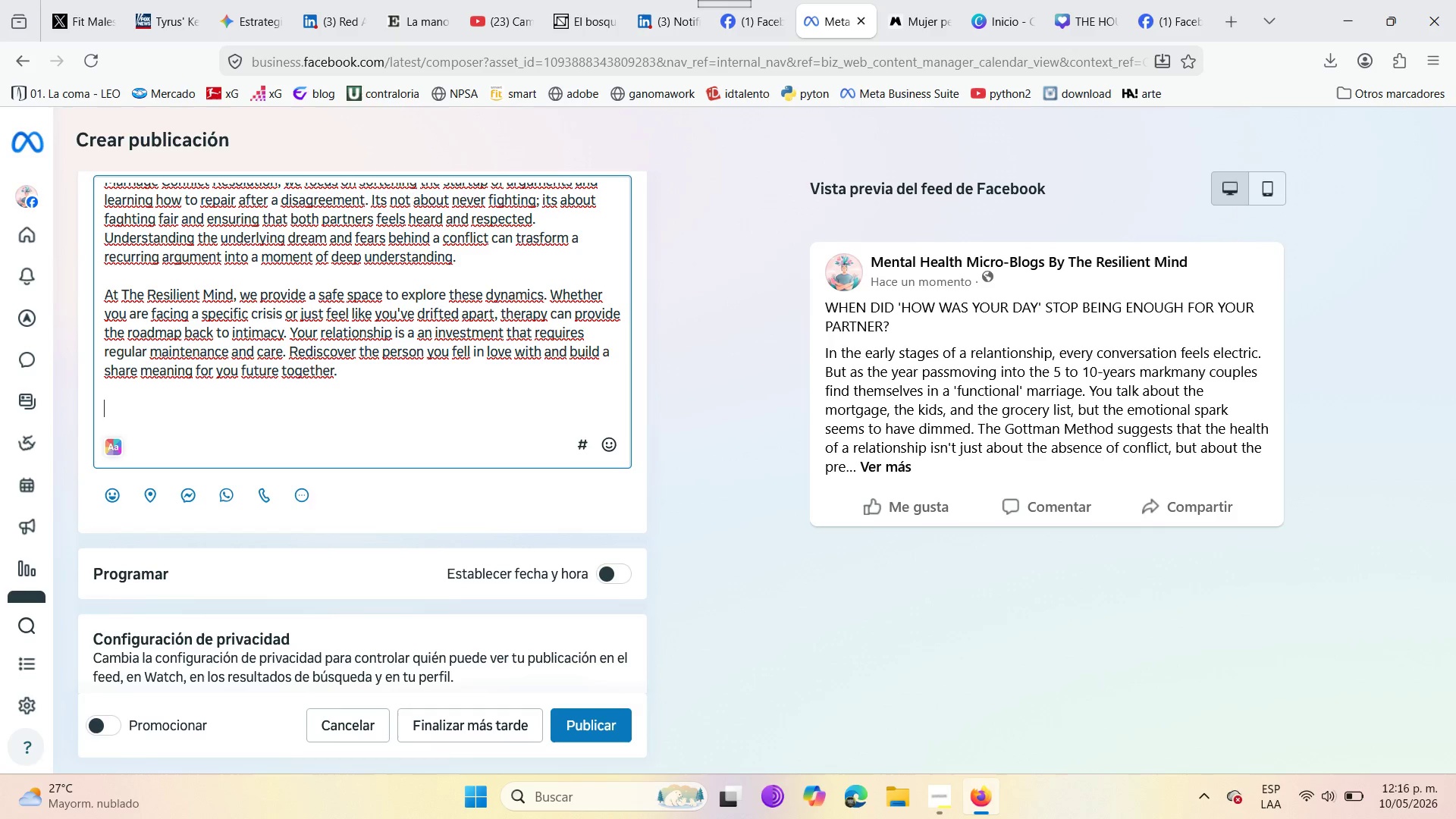 
wait(74.07)
 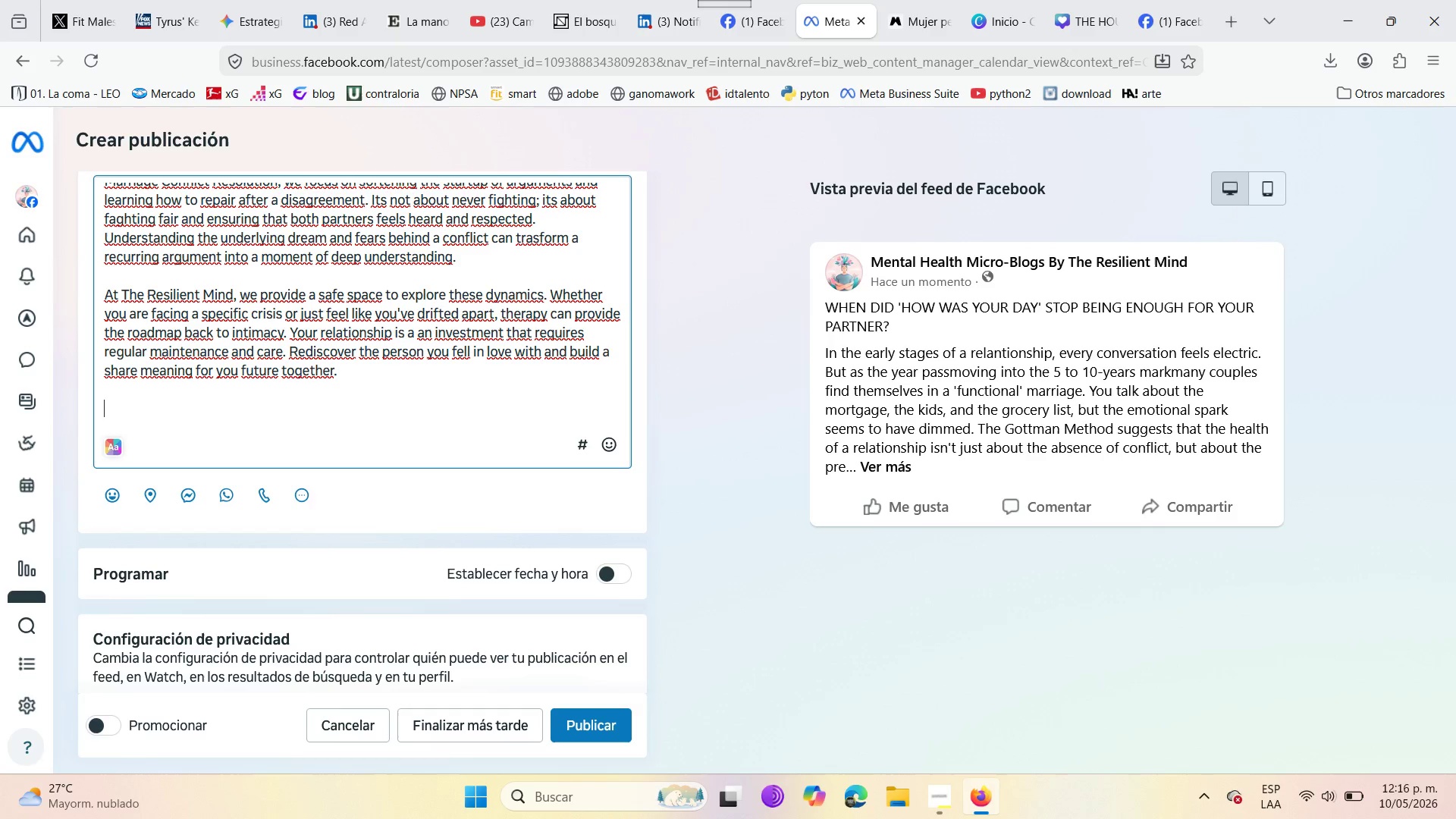 
mouse_move([856, 11])
 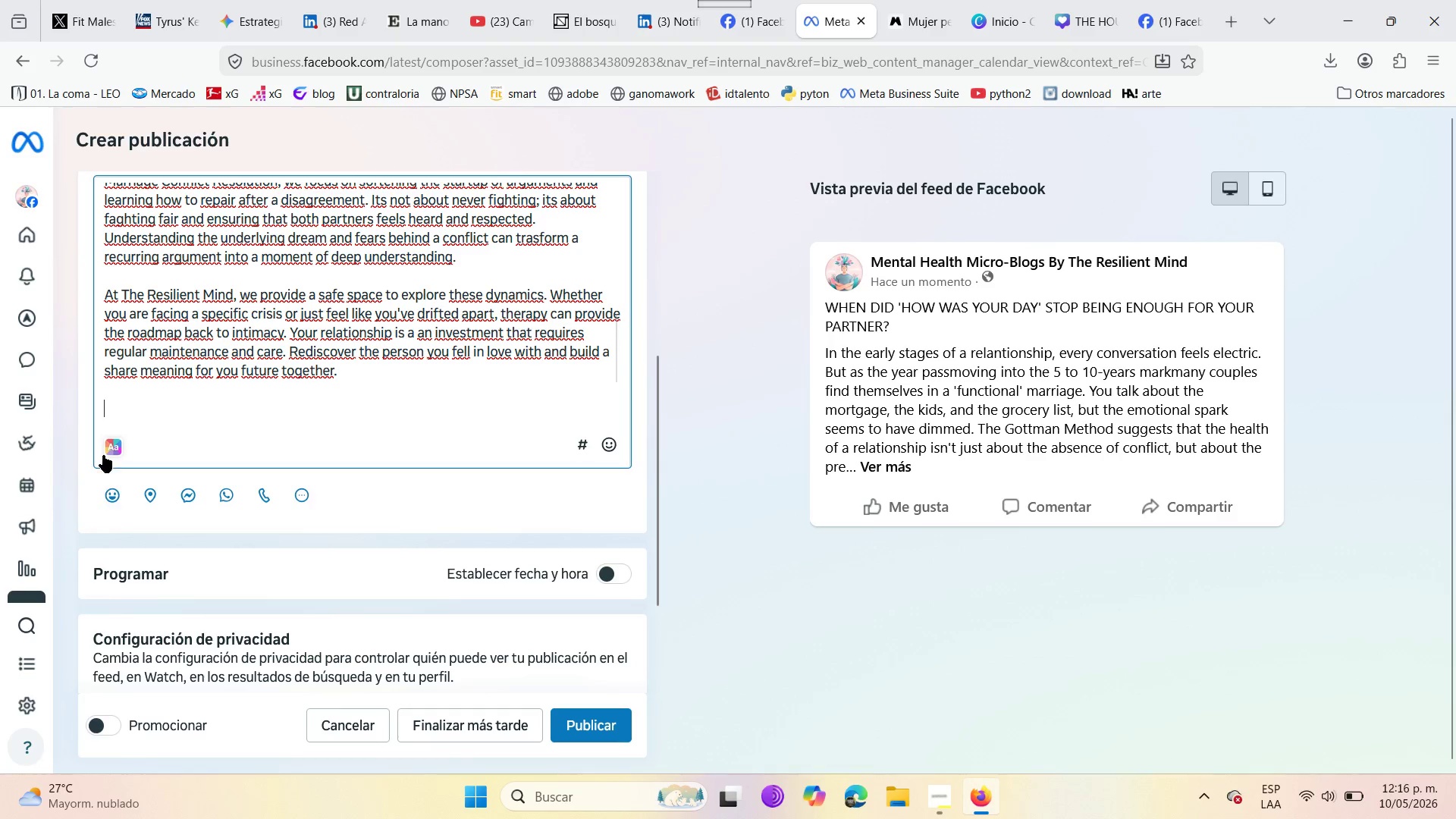 
left_click([115, 413])
 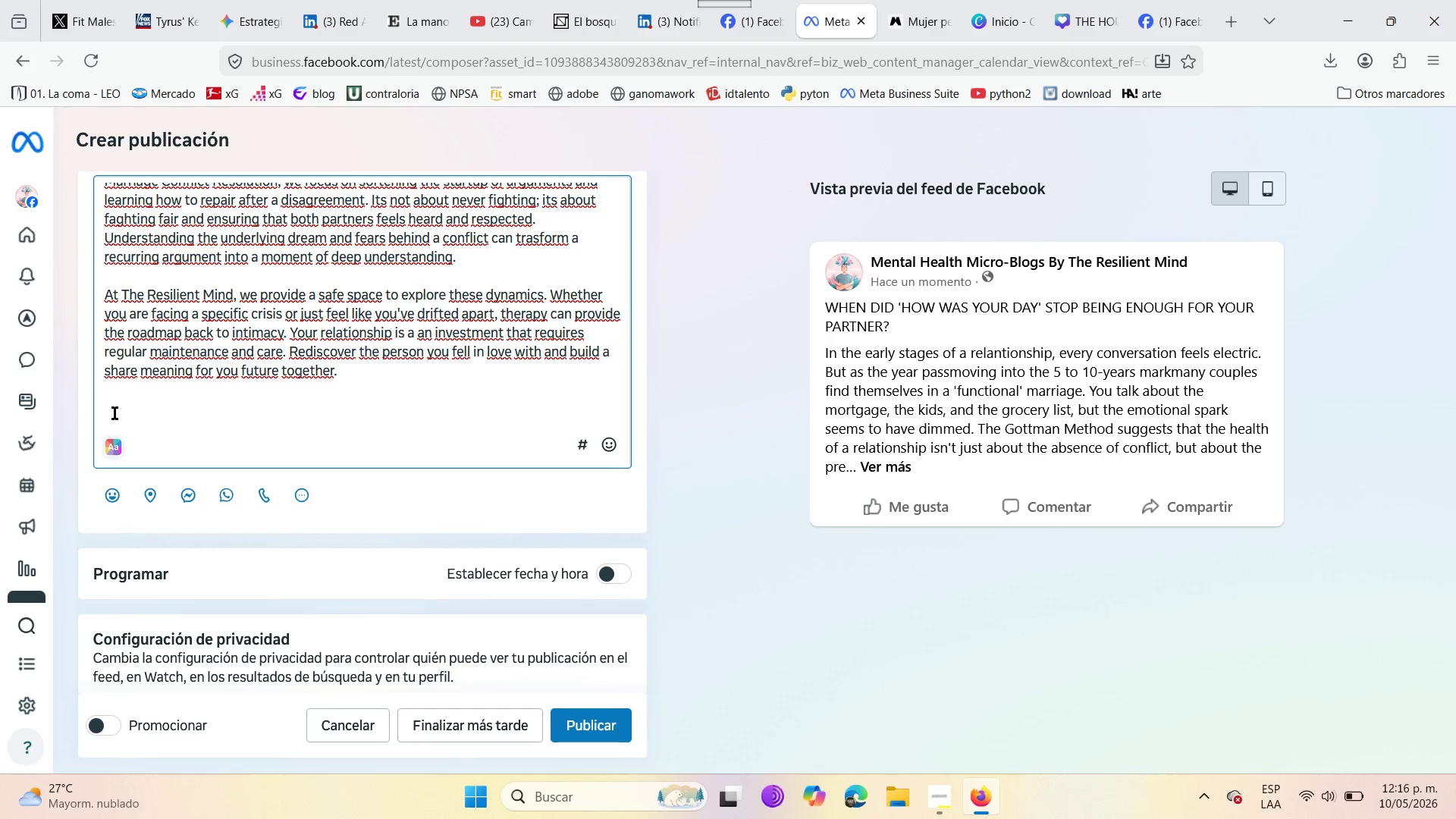 
type(Tips )
key(Backspace)
type( for connection )
key(Backspace)
type(> listen with curiosi)
 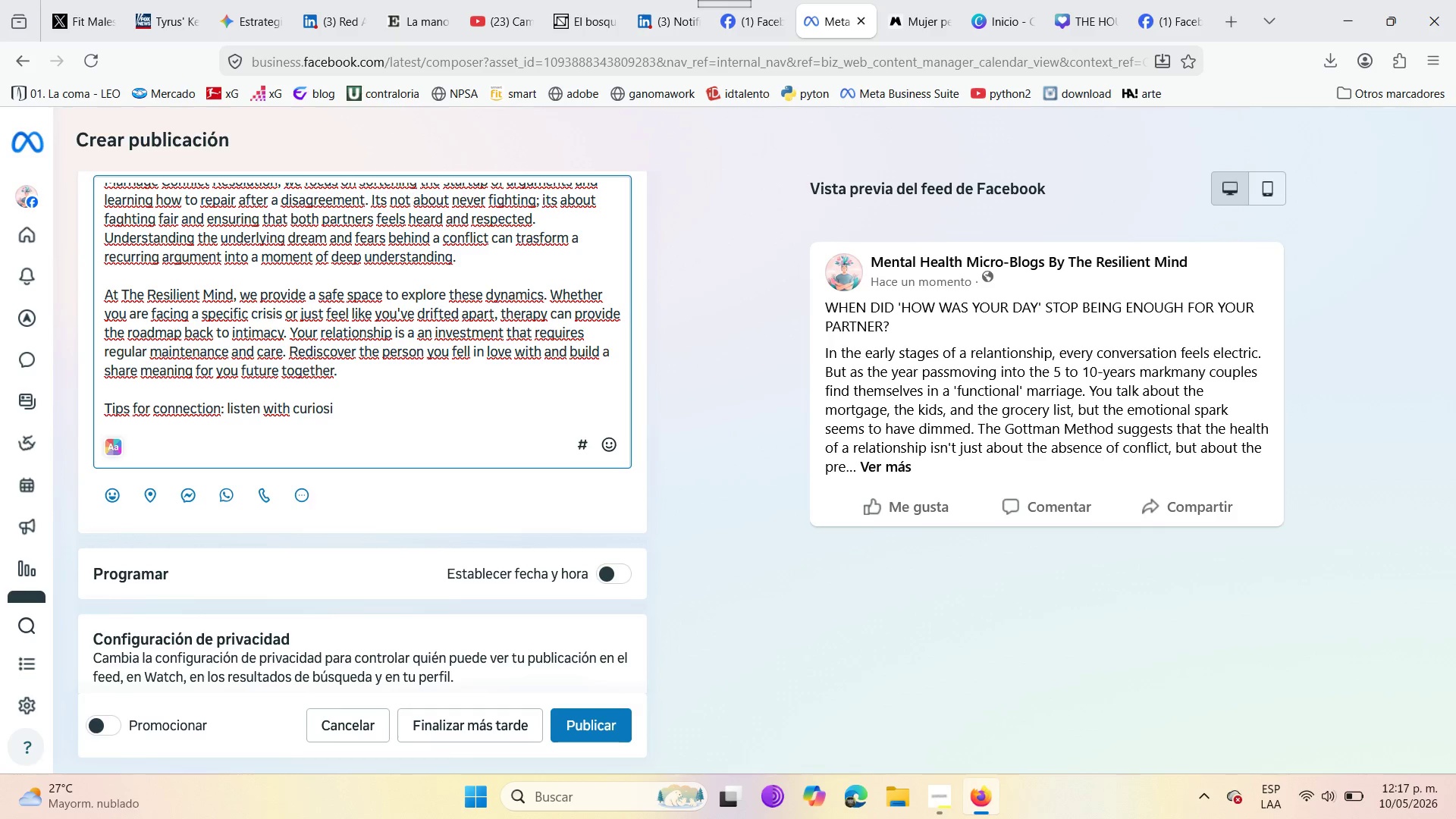 
type(ty )
key(Backspace)
type(, validate )
 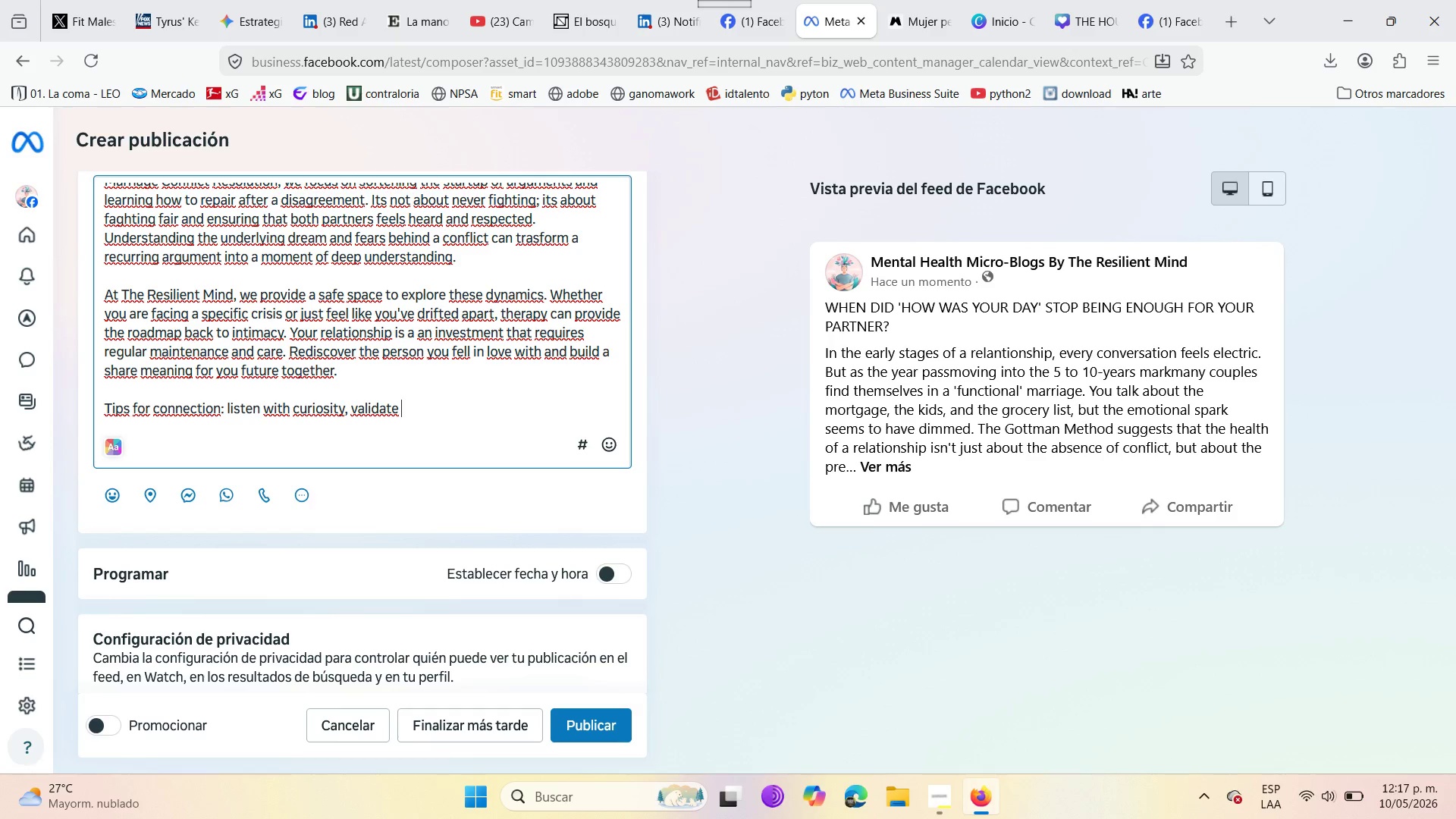 
wait(10.77)
 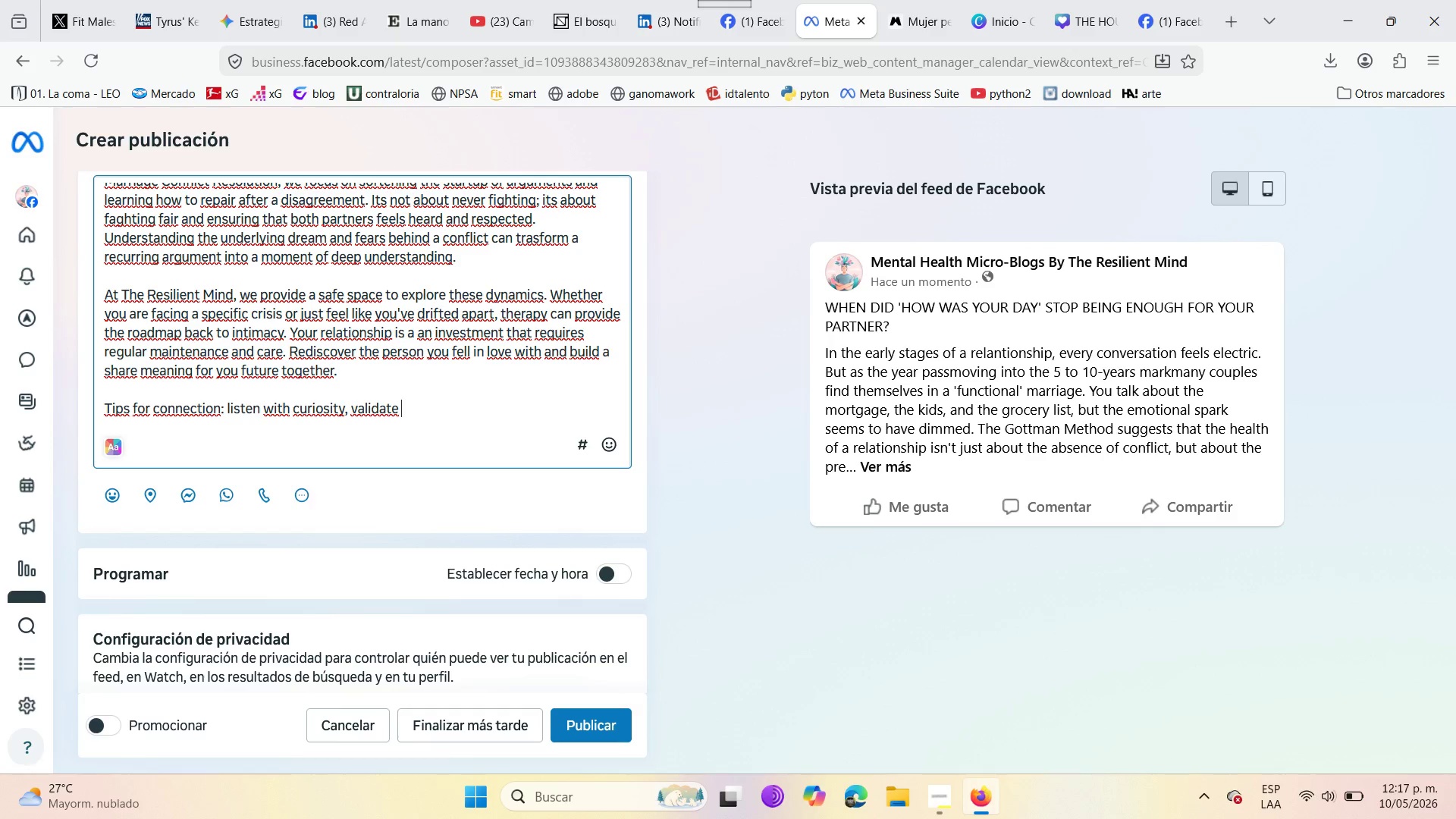 
type(your partne)
 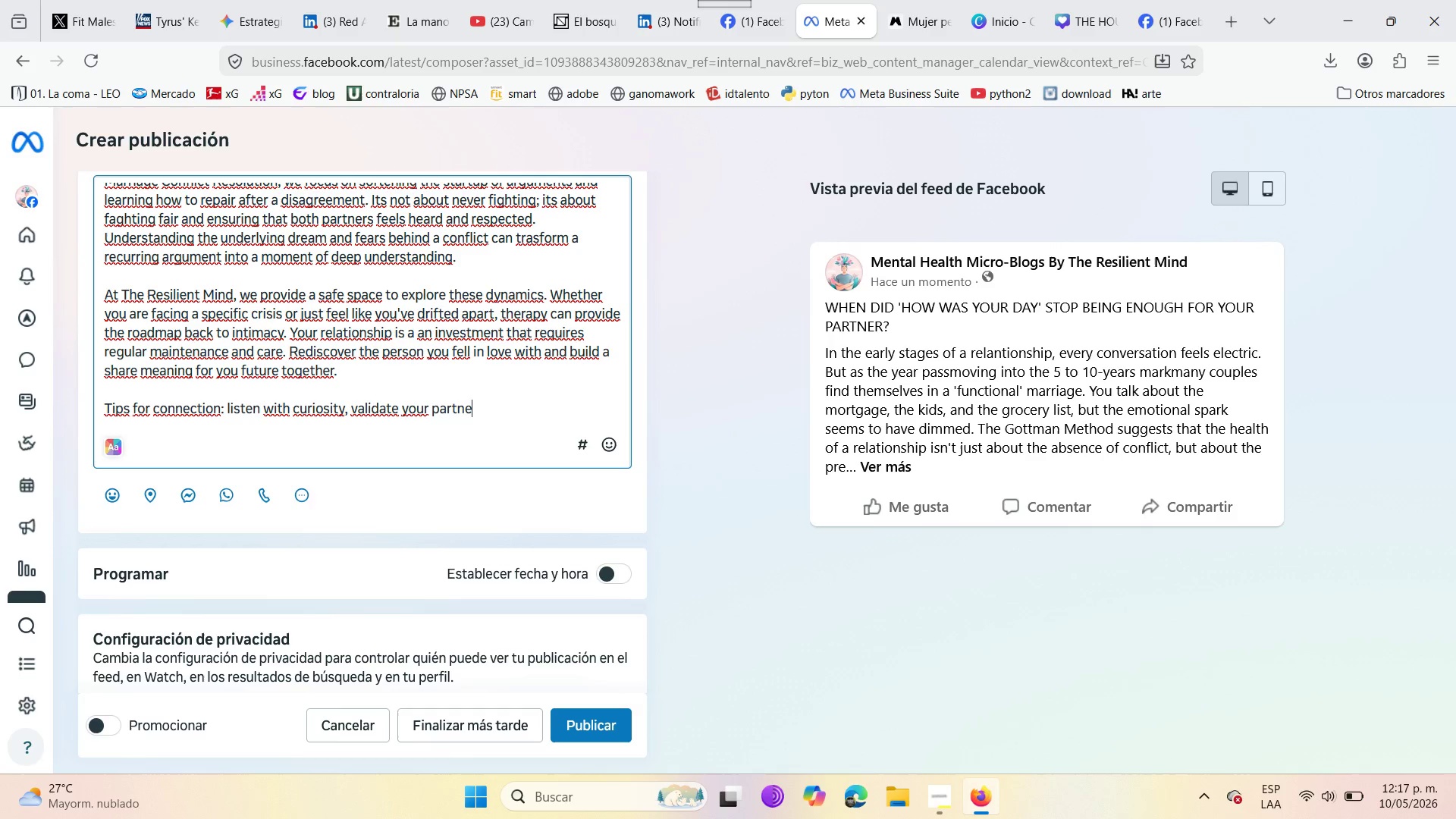 
wait(5.73)
 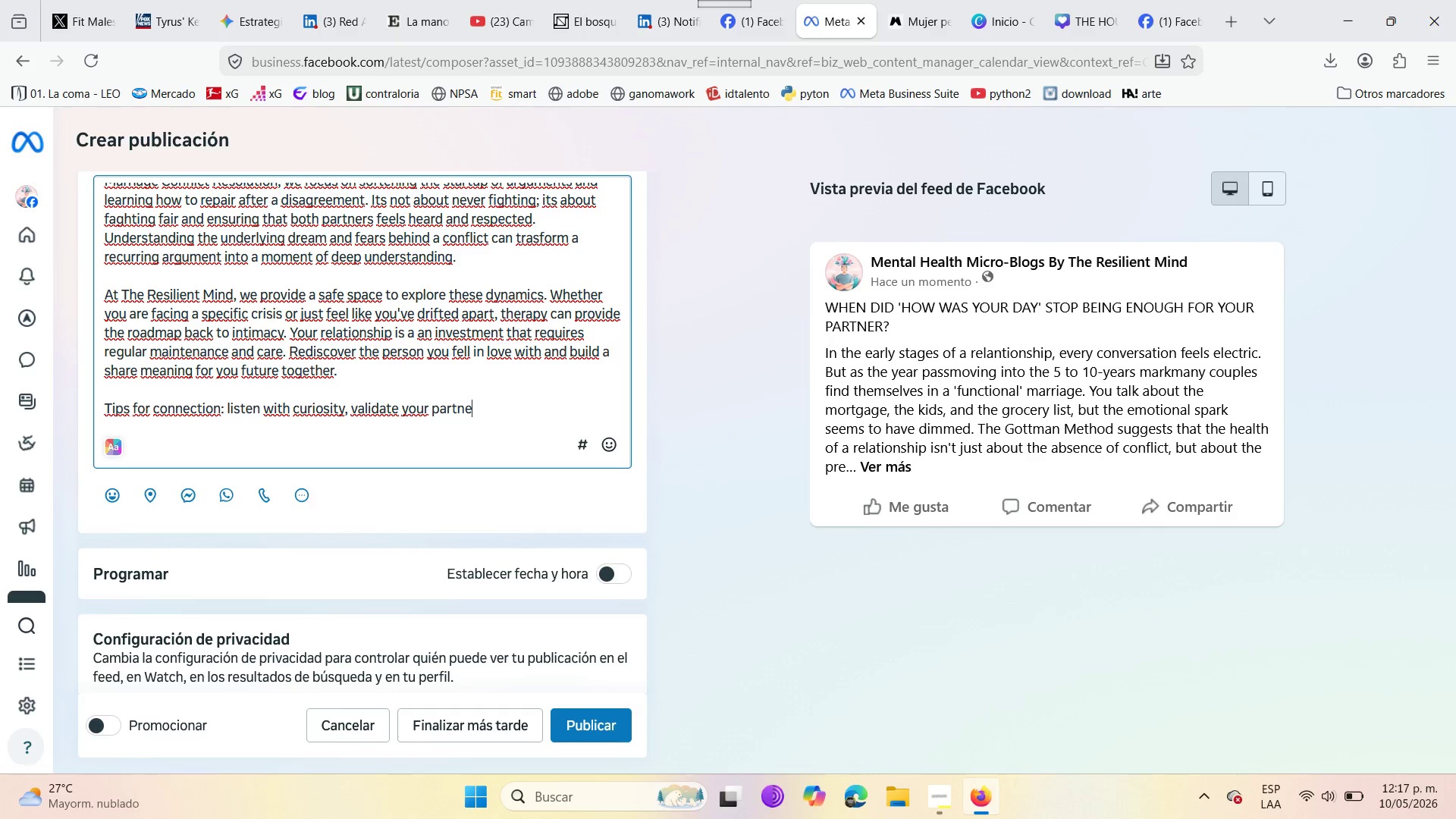 
type(r[s feeling )
key(Backspace)
type(, and express apr)
key(Backspace)
type(preciation daily )
key(Backspace)
type(. )
 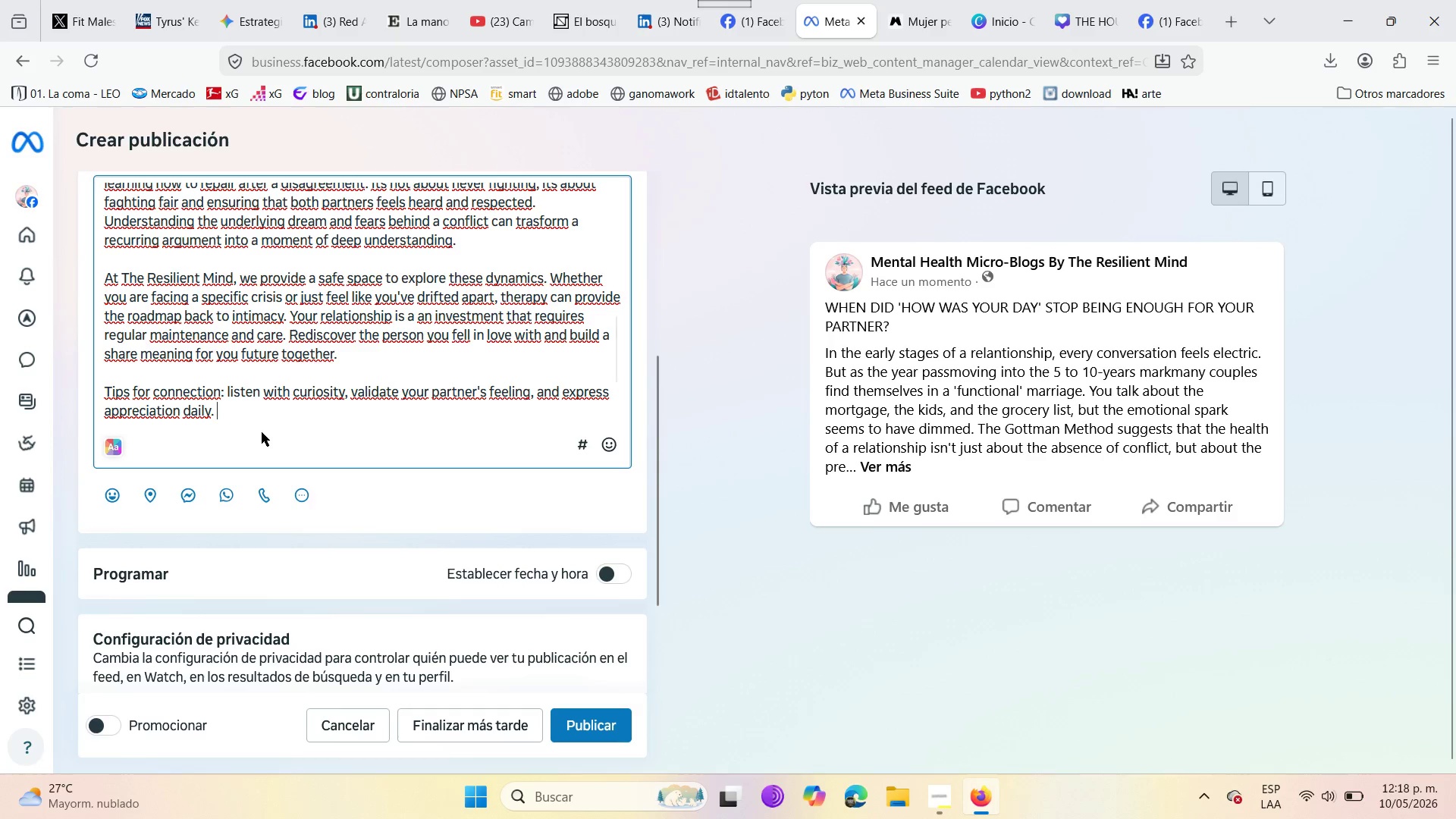 
wait(10.88)
 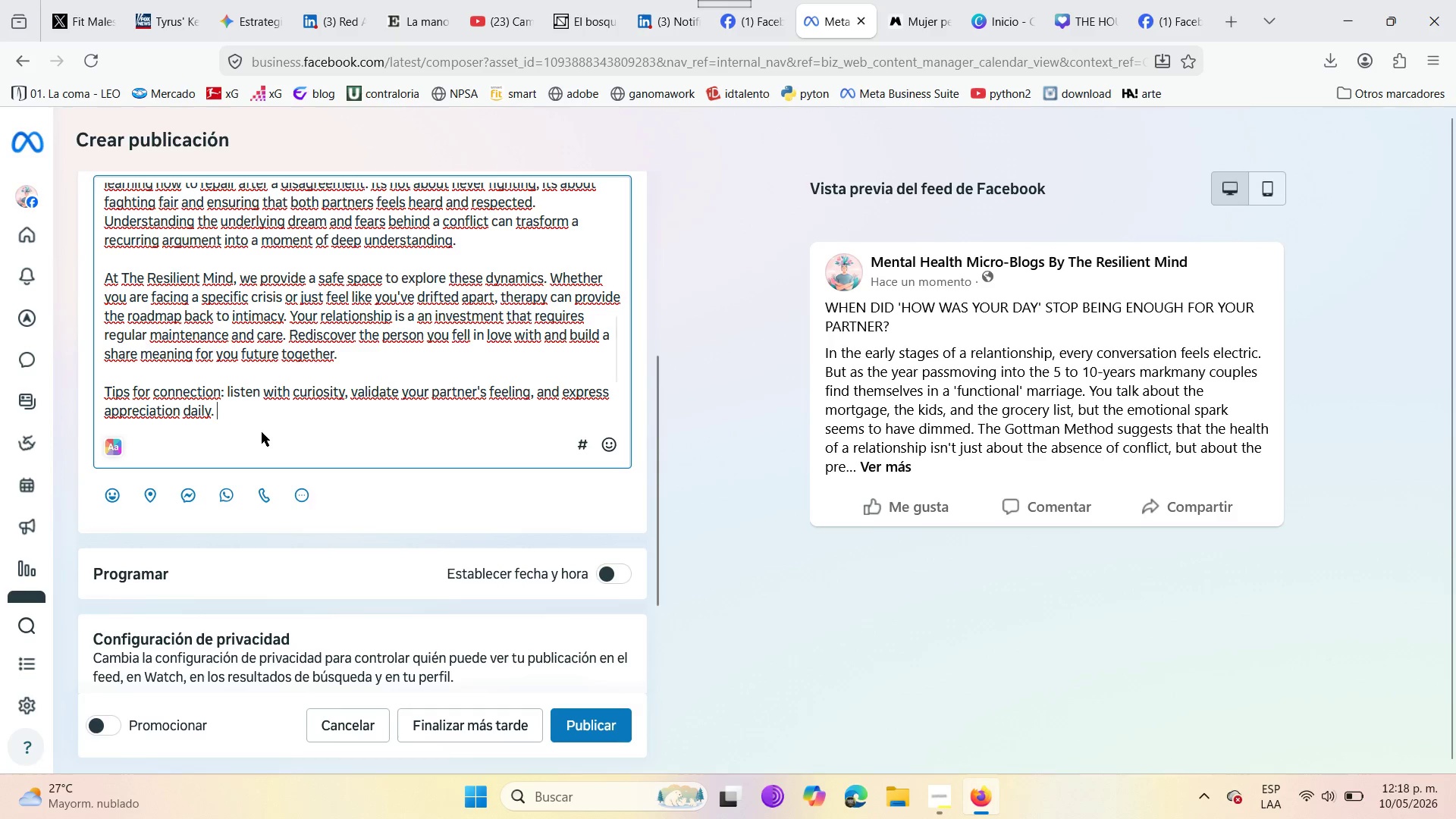 
left_click([346, 394])
 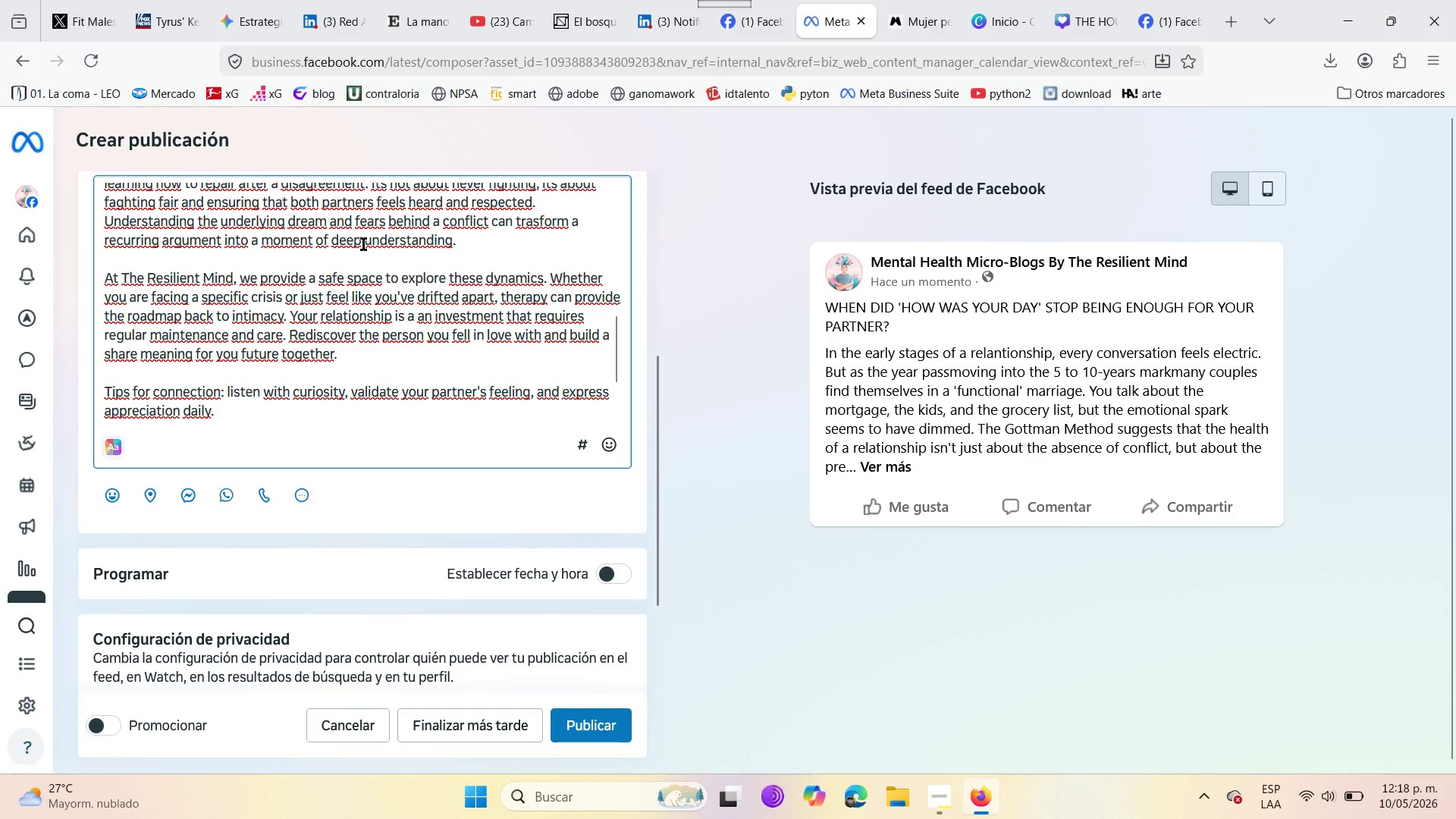 
key(Space)
 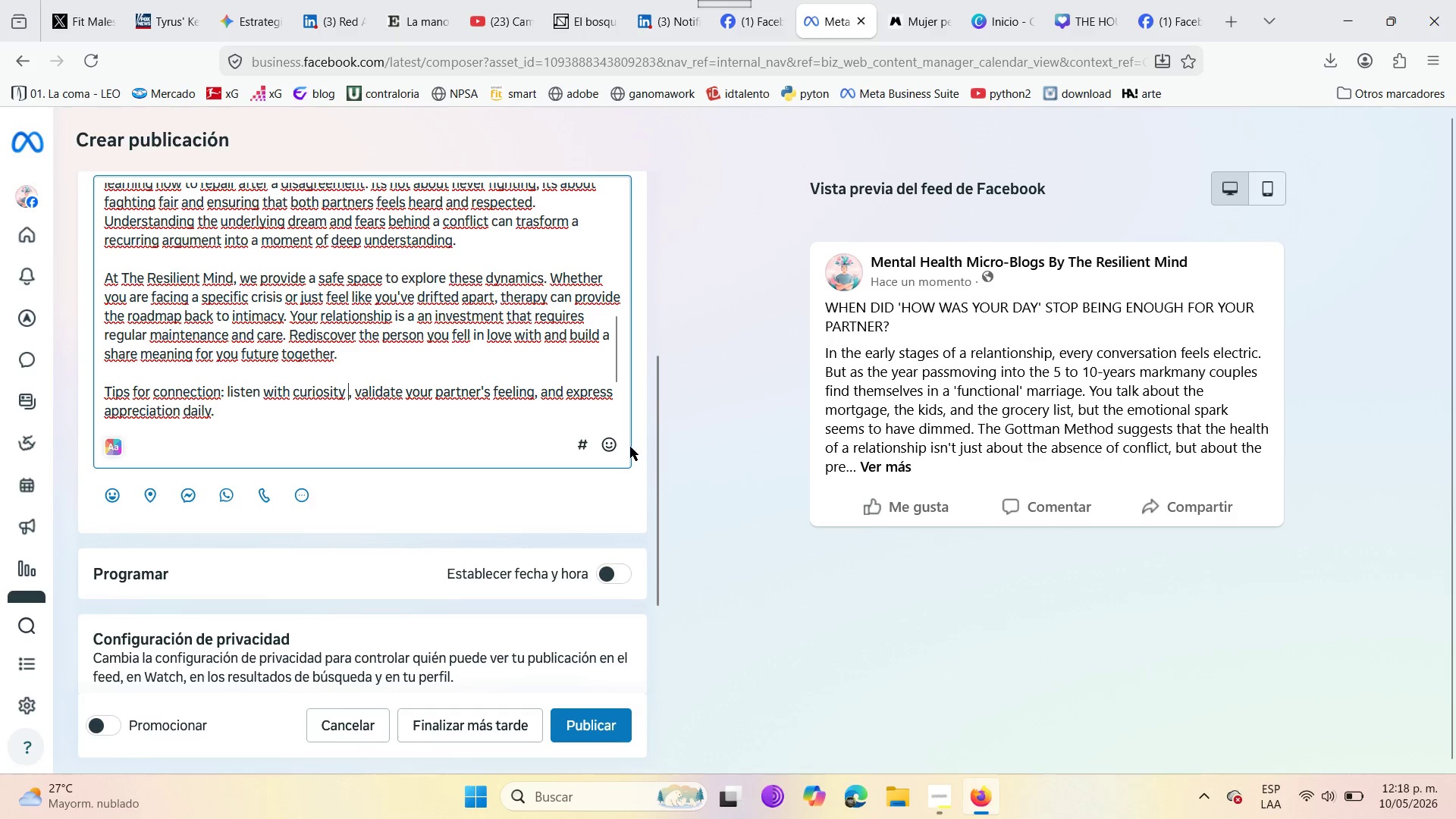 
left_click([613, 453])
 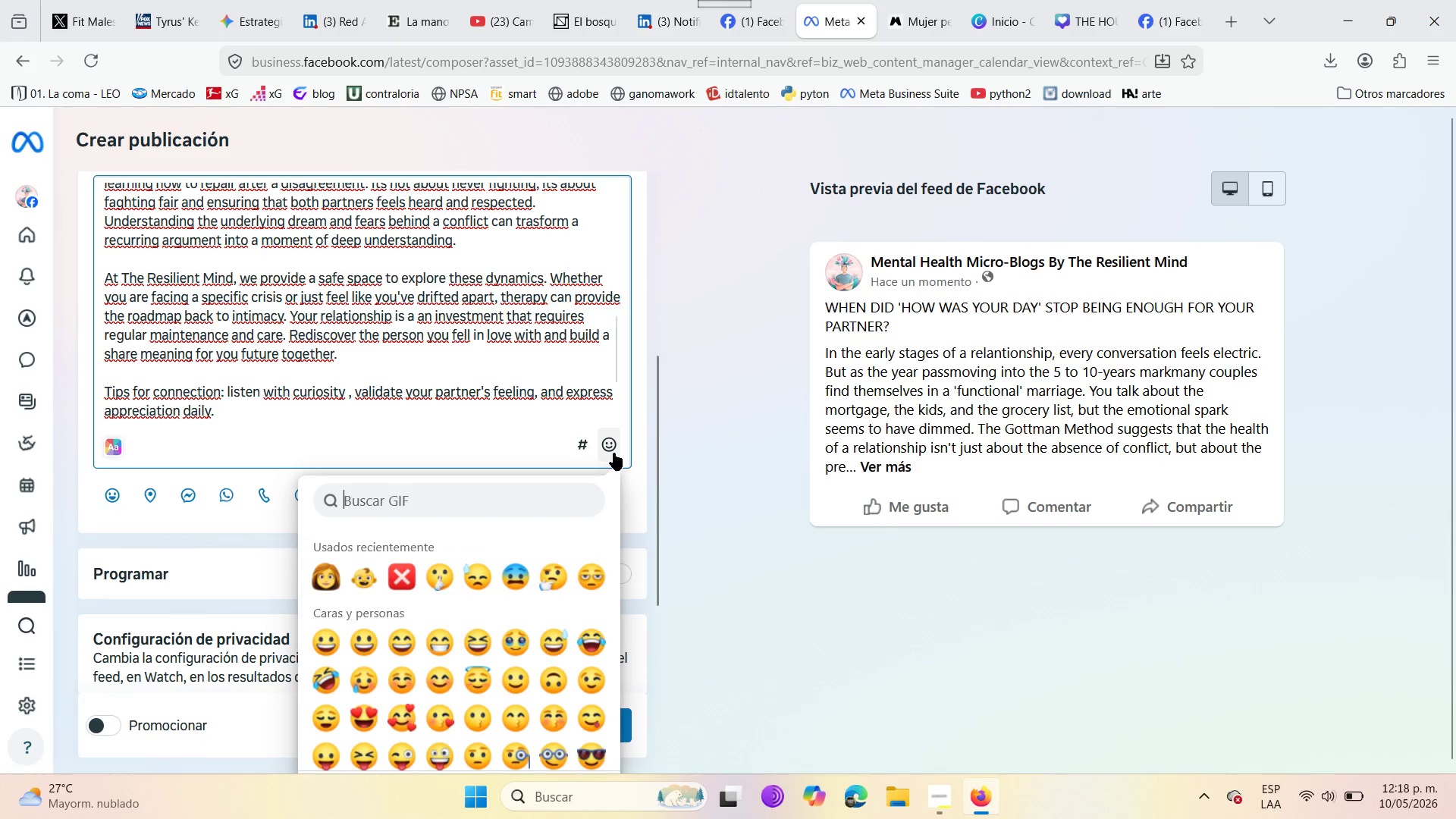 
left_click([445, 503])
 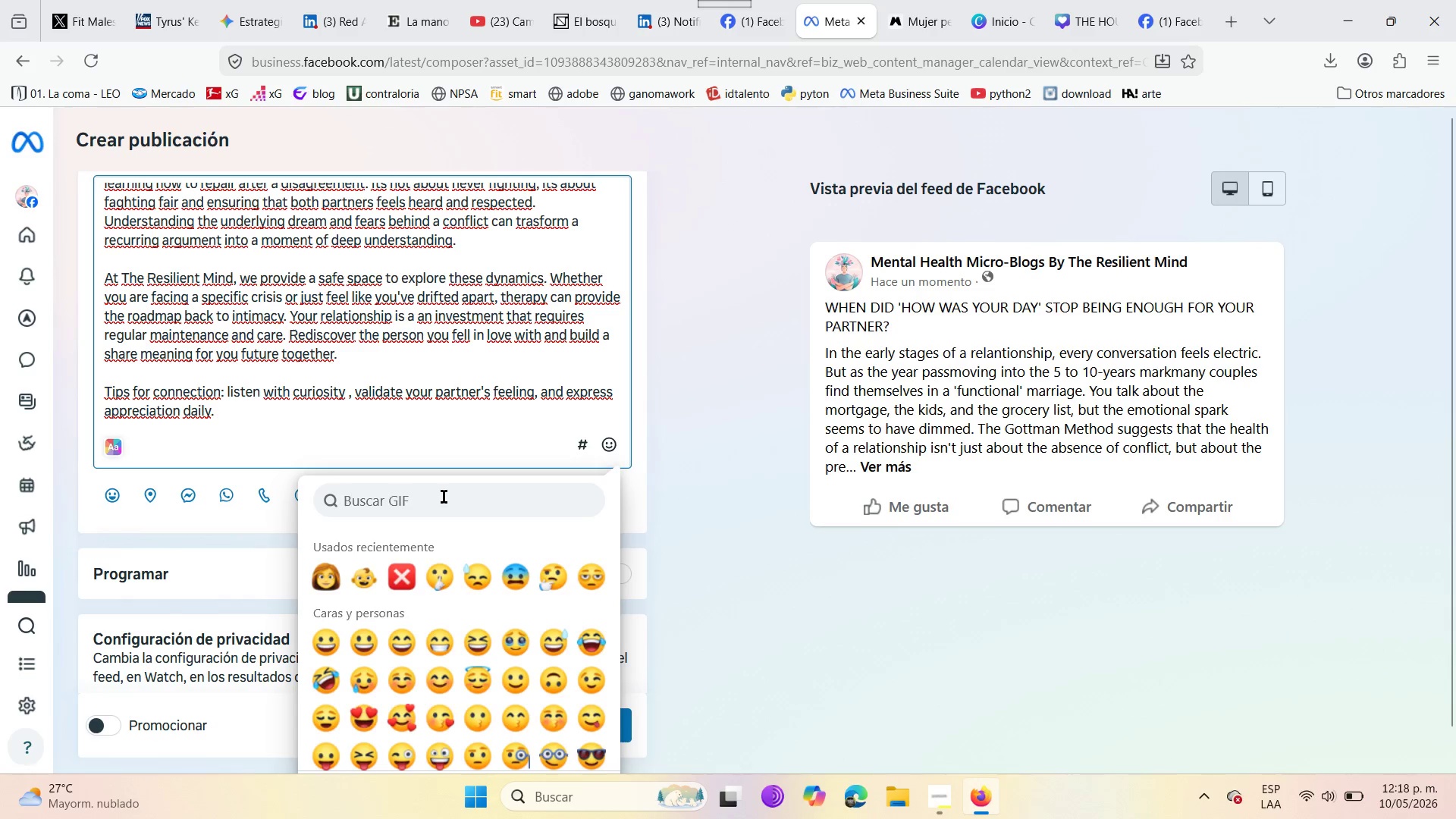 
type(curiosidad)
 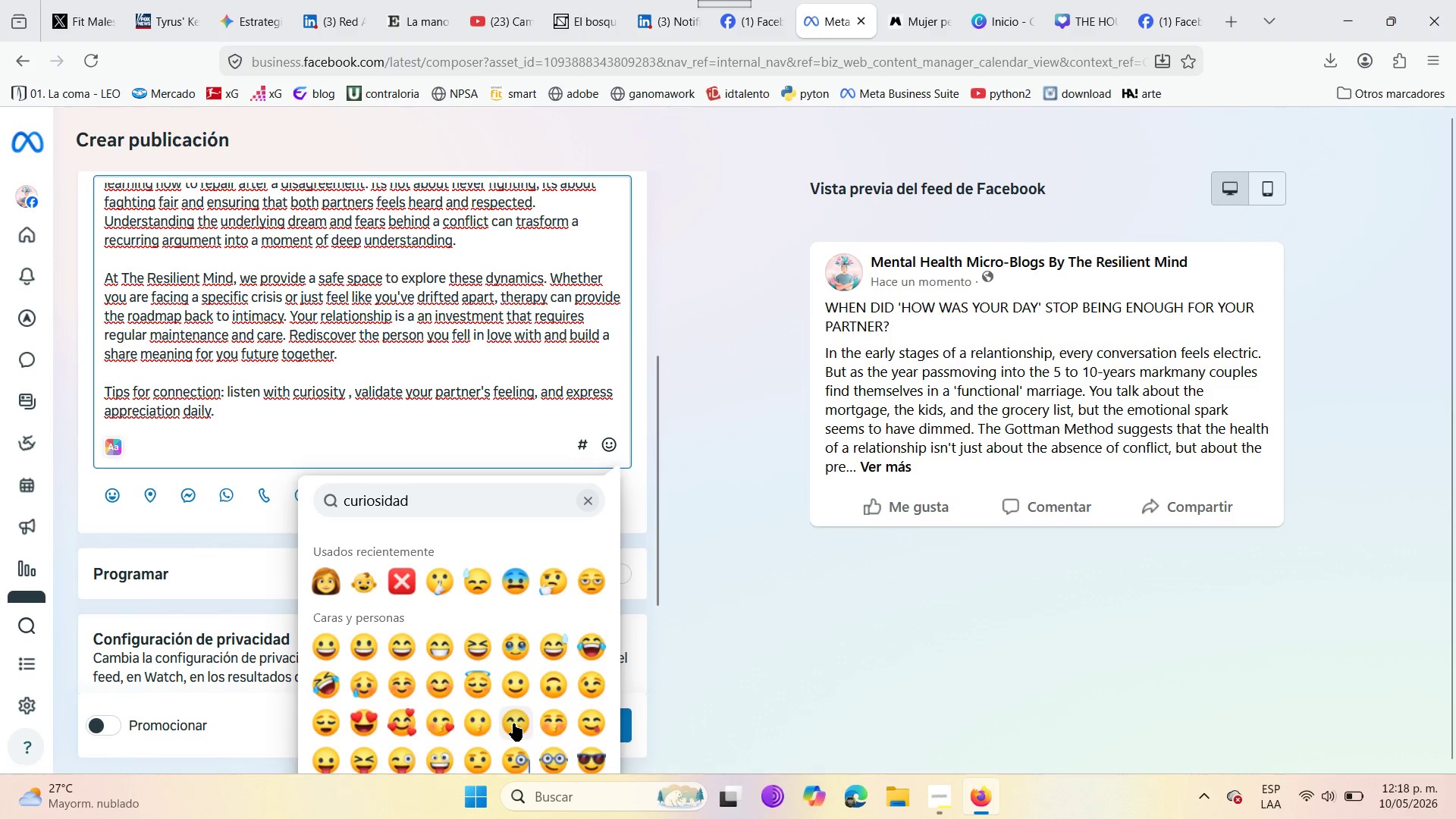 
wait(5.55)
 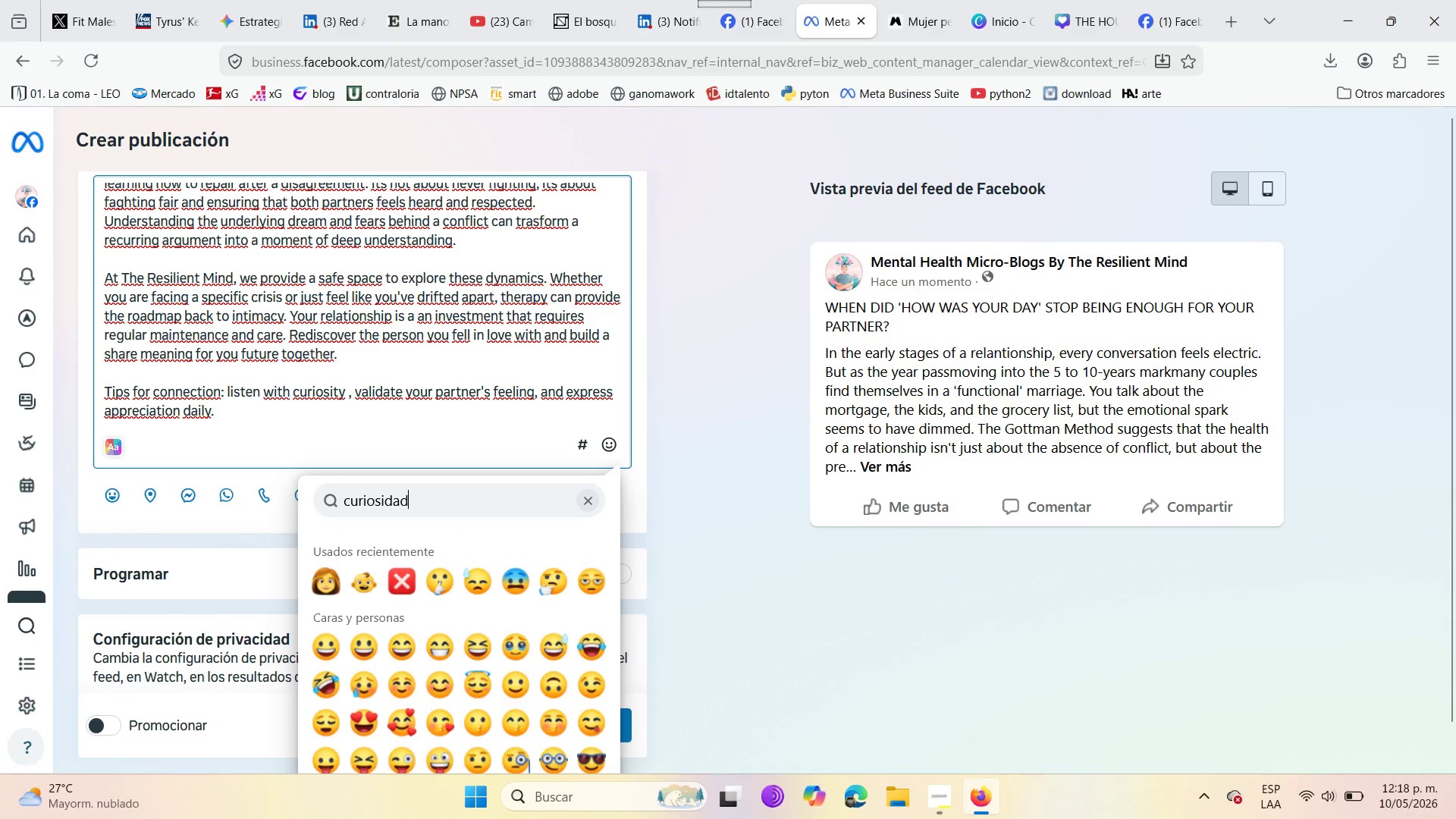 
left_click([551, 578])
 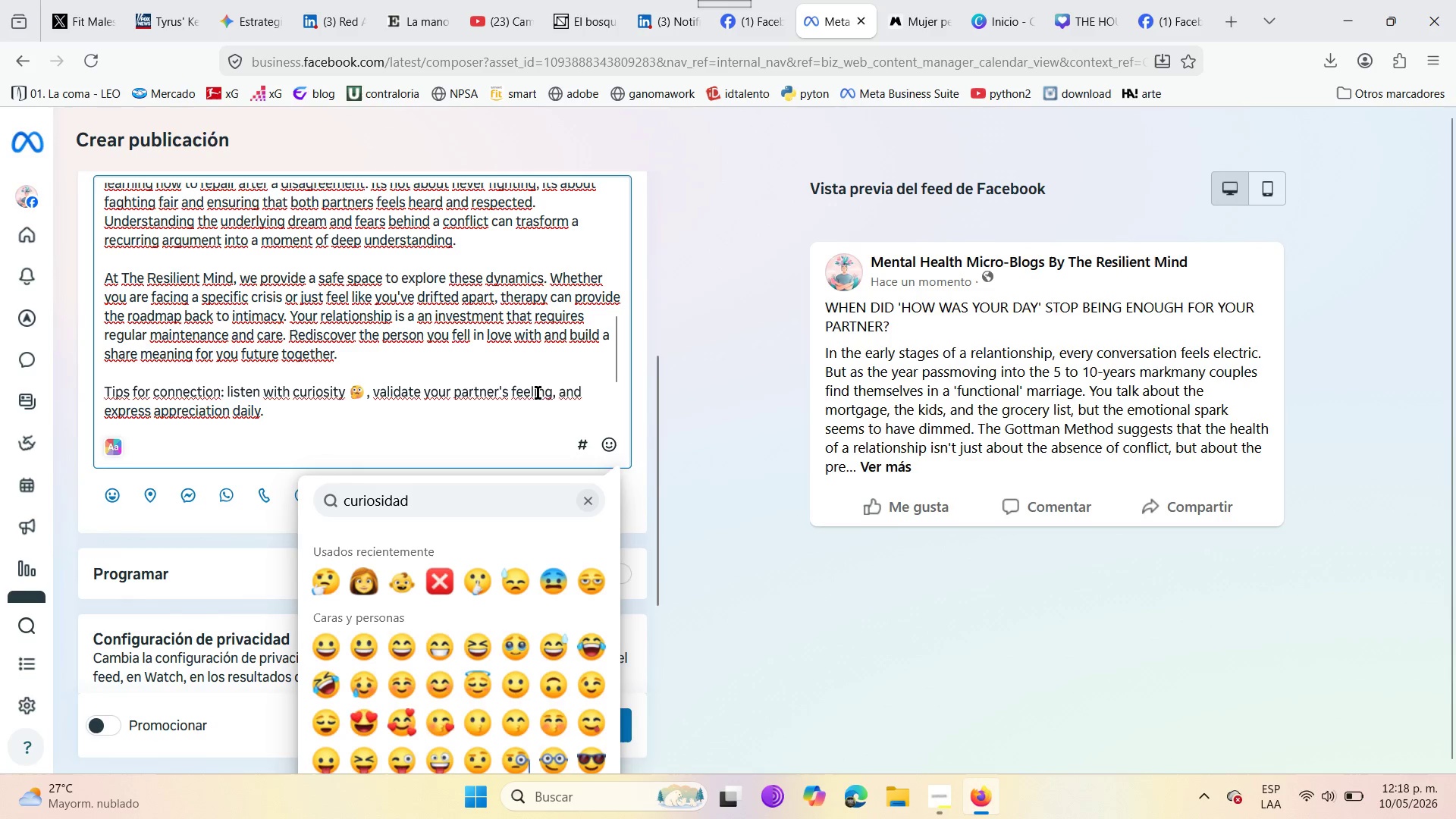 
left_click([551, 393])
 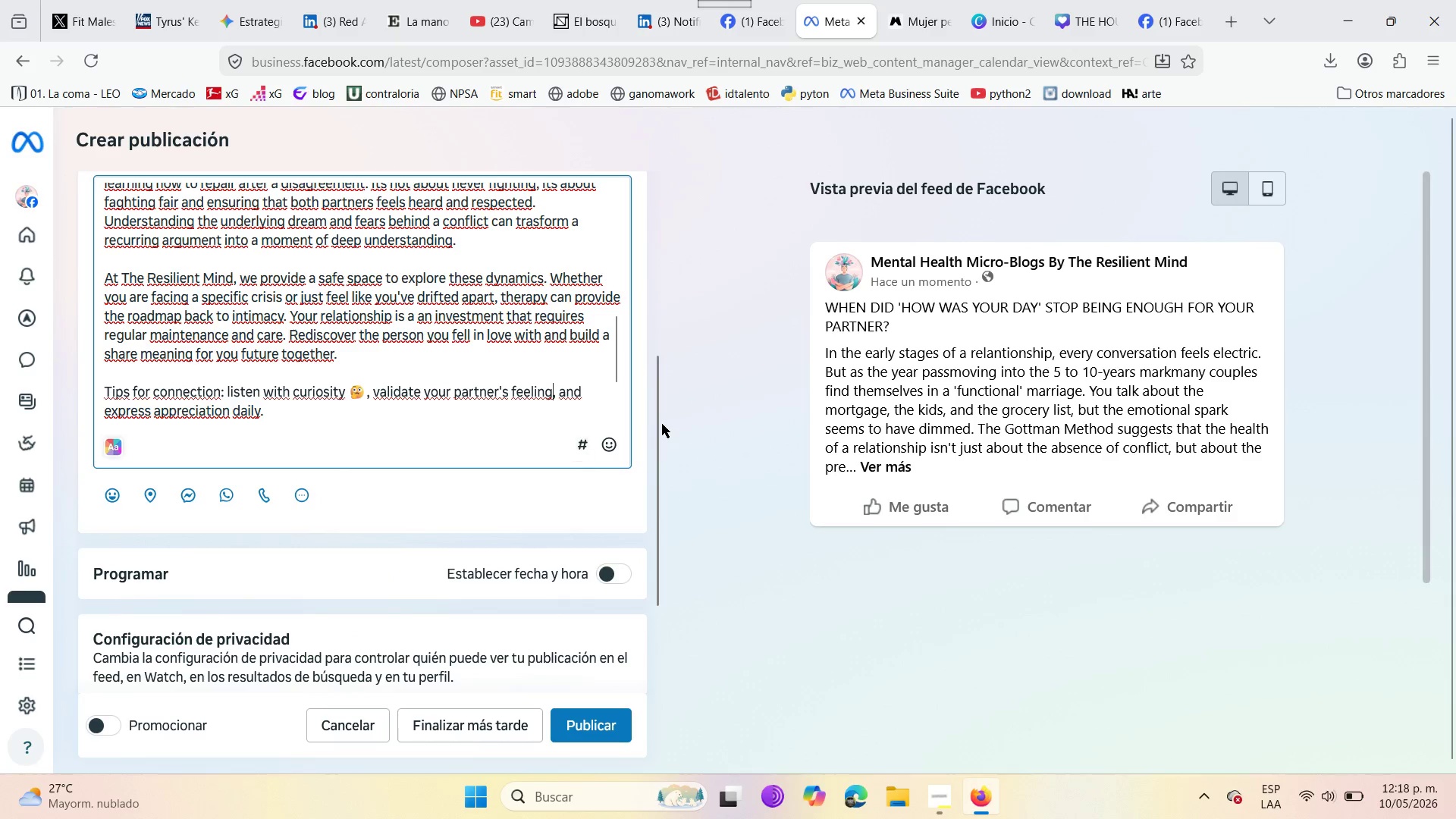 
key(Space)
 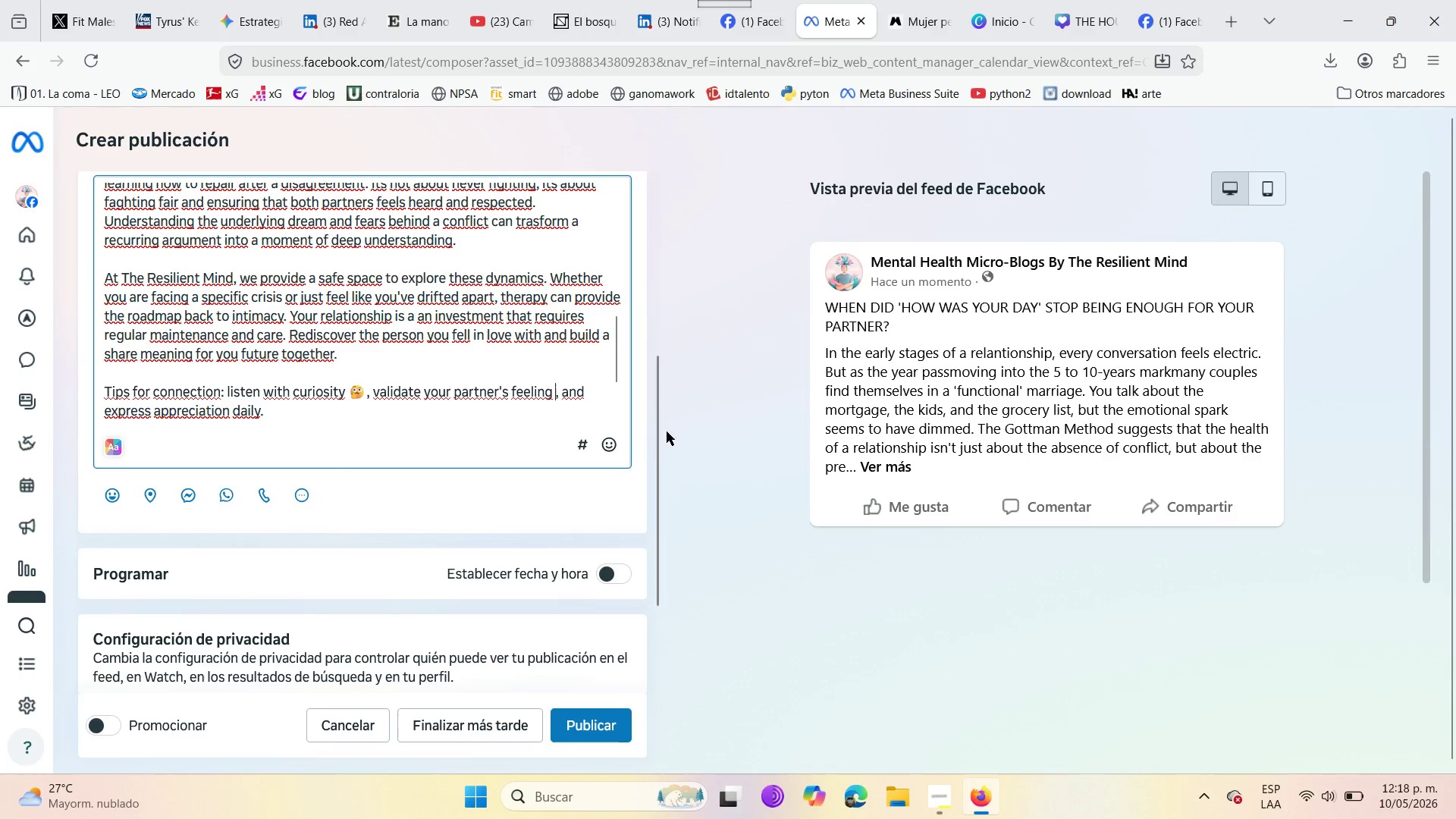 
left_click([603, 439])
 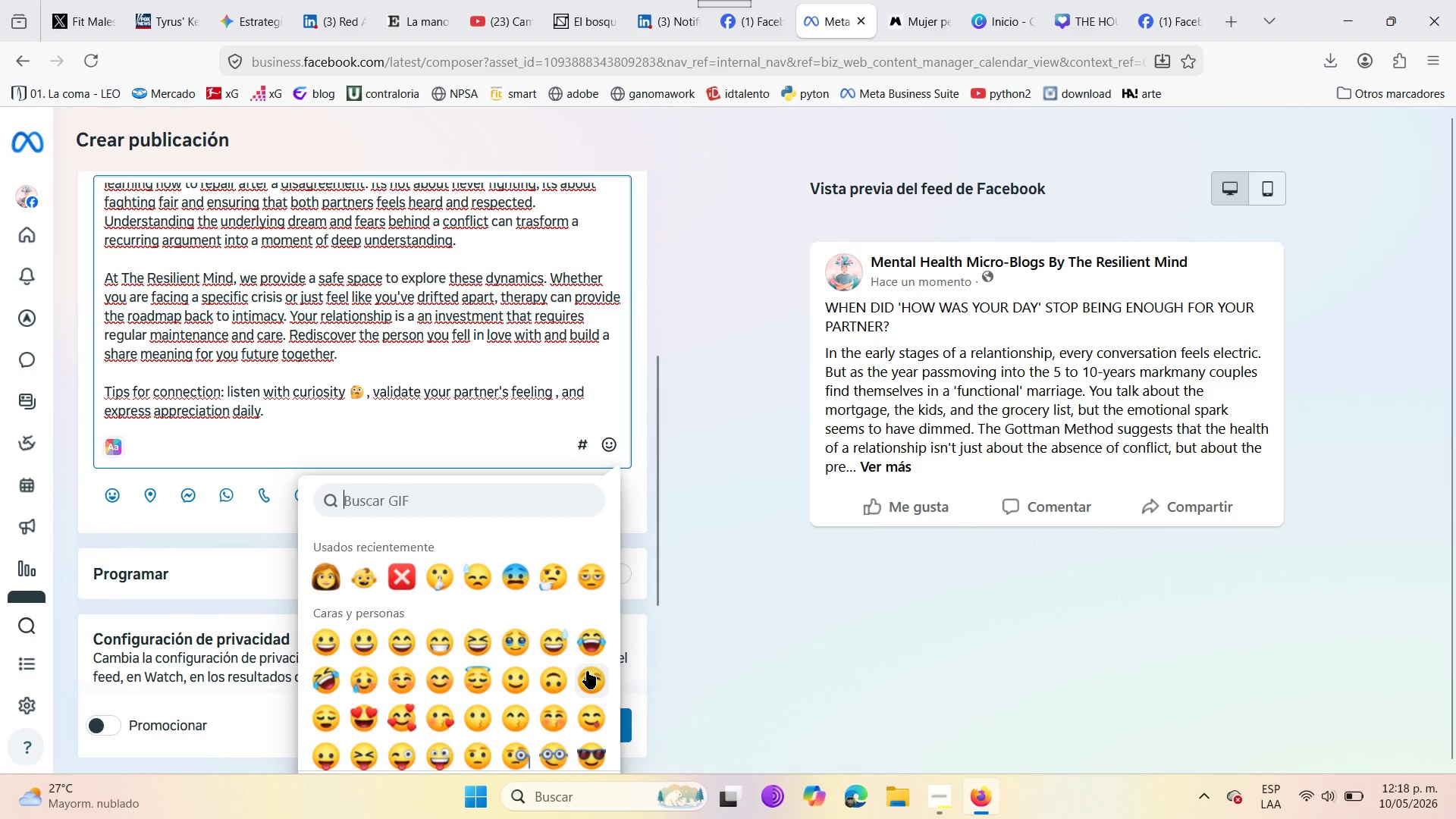 
scroll: coordinate [512, 673], scroll_direction: down, amount: 2.0
 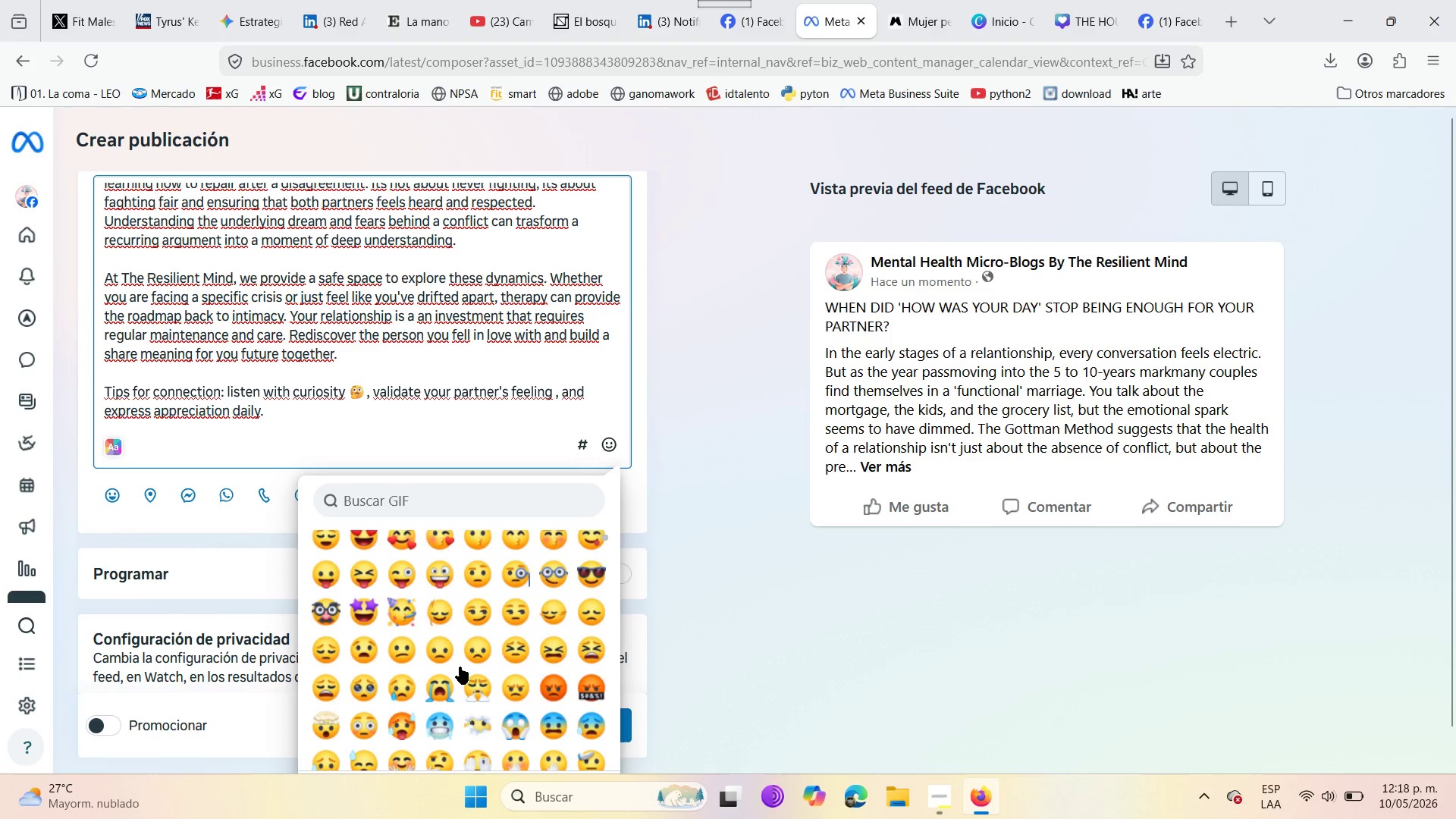 
scroll: coordinate [460, 667], scroll_direction: up, amount: 1.0
 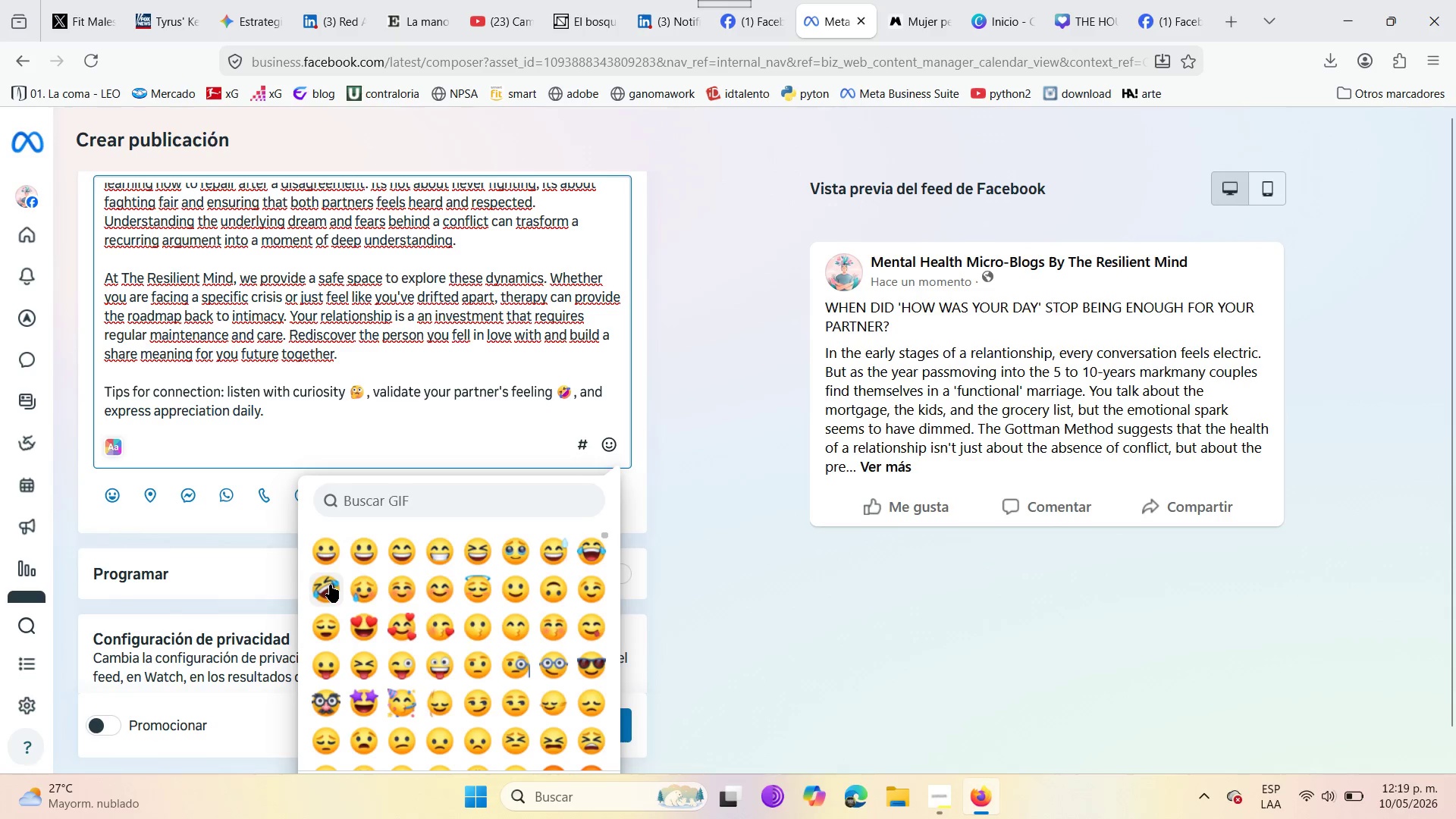 
wait(12.36)
 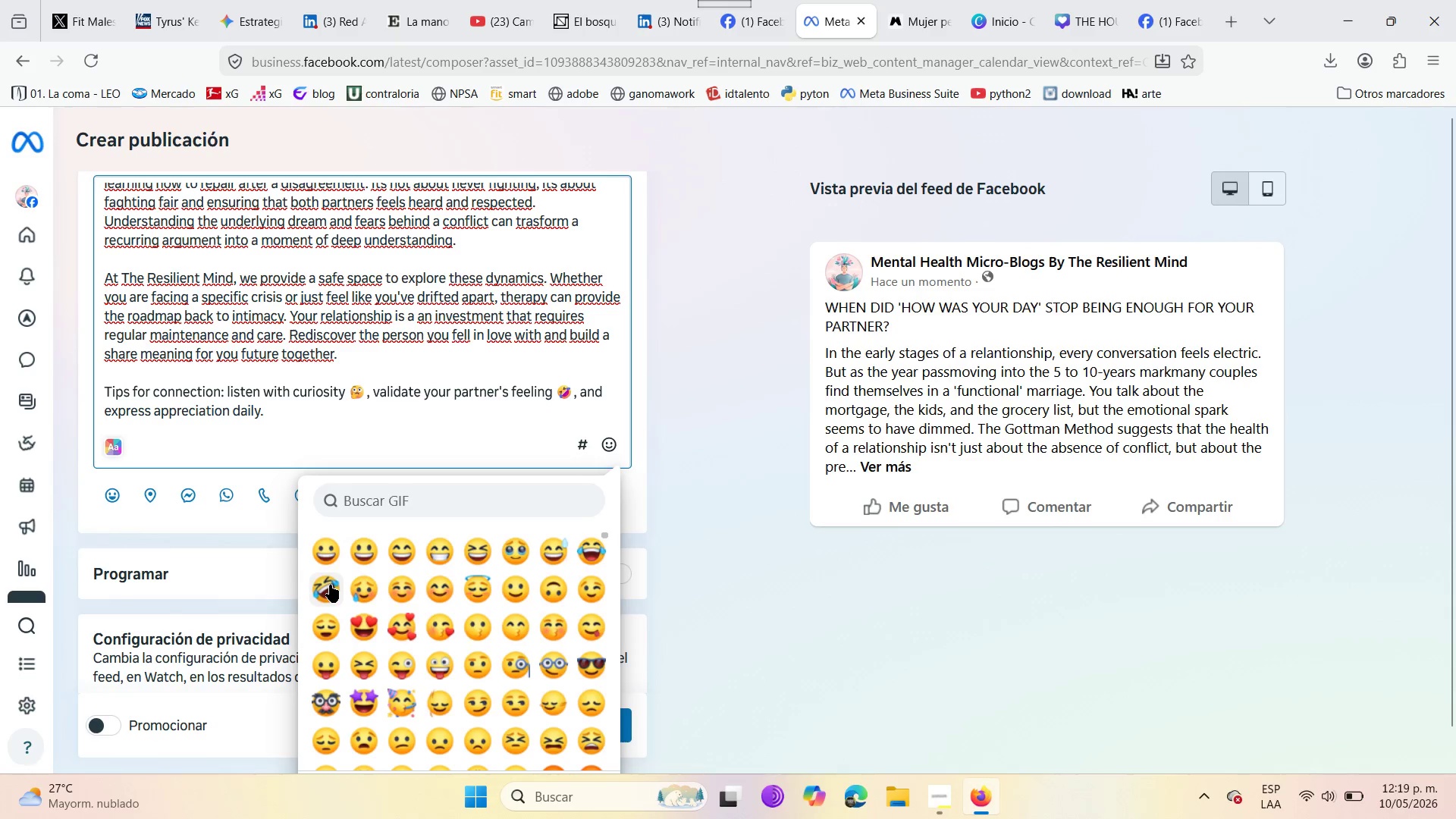 
left_click([290, 420])
 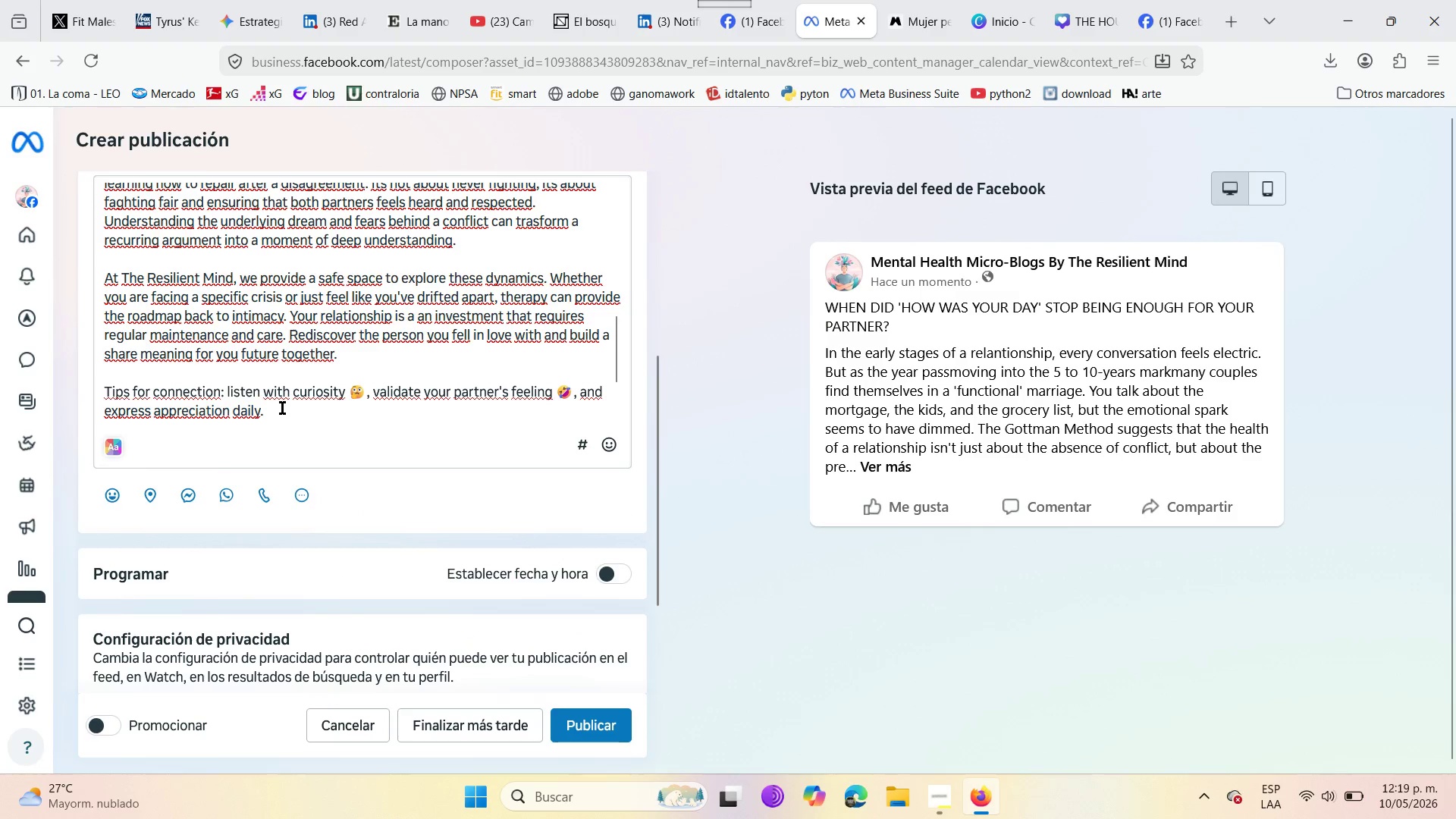 
left_click([280, 406])
 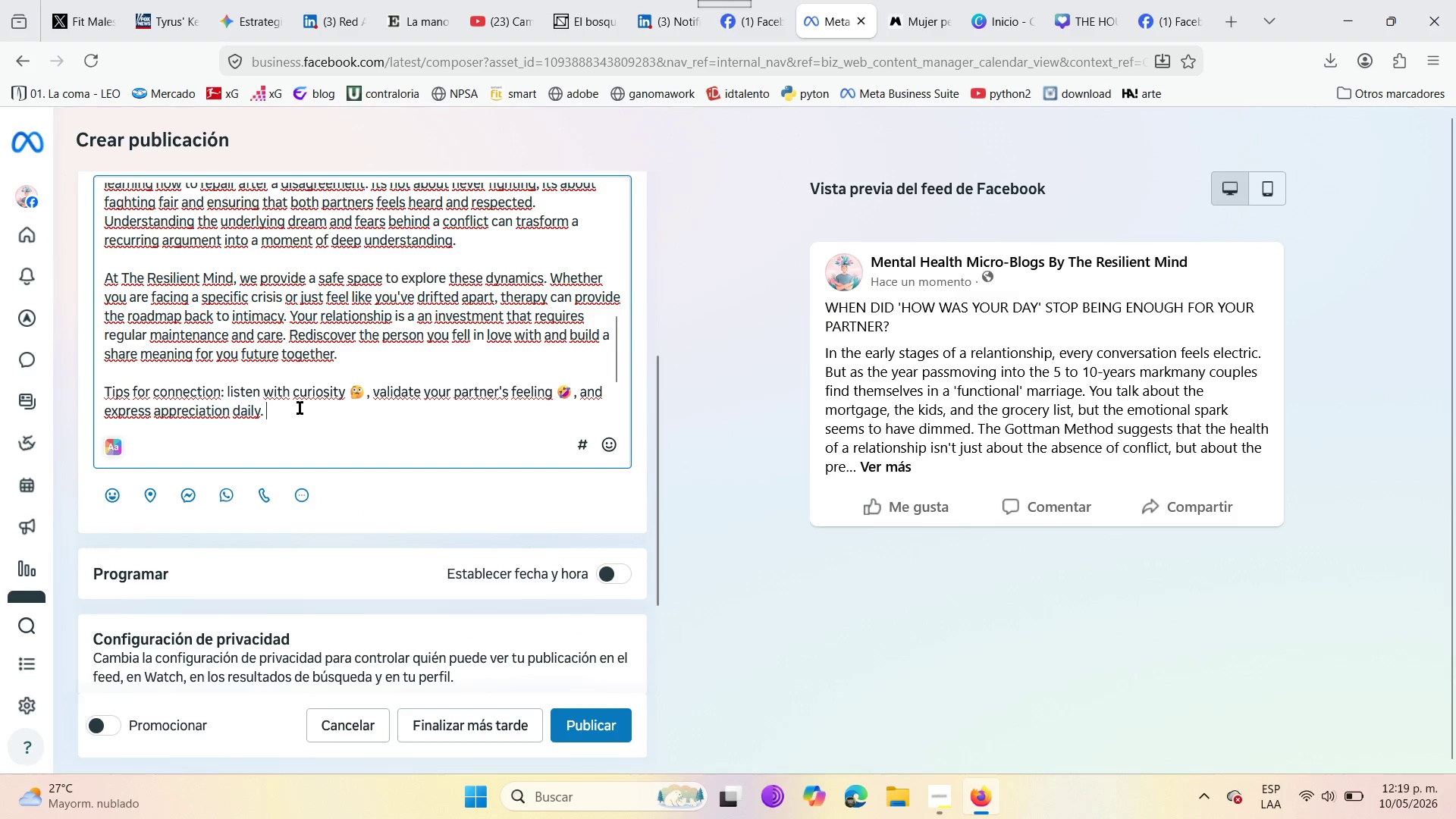 
scroll: coordinate [306, 398], scroll_direction: up, amount: 7.0
 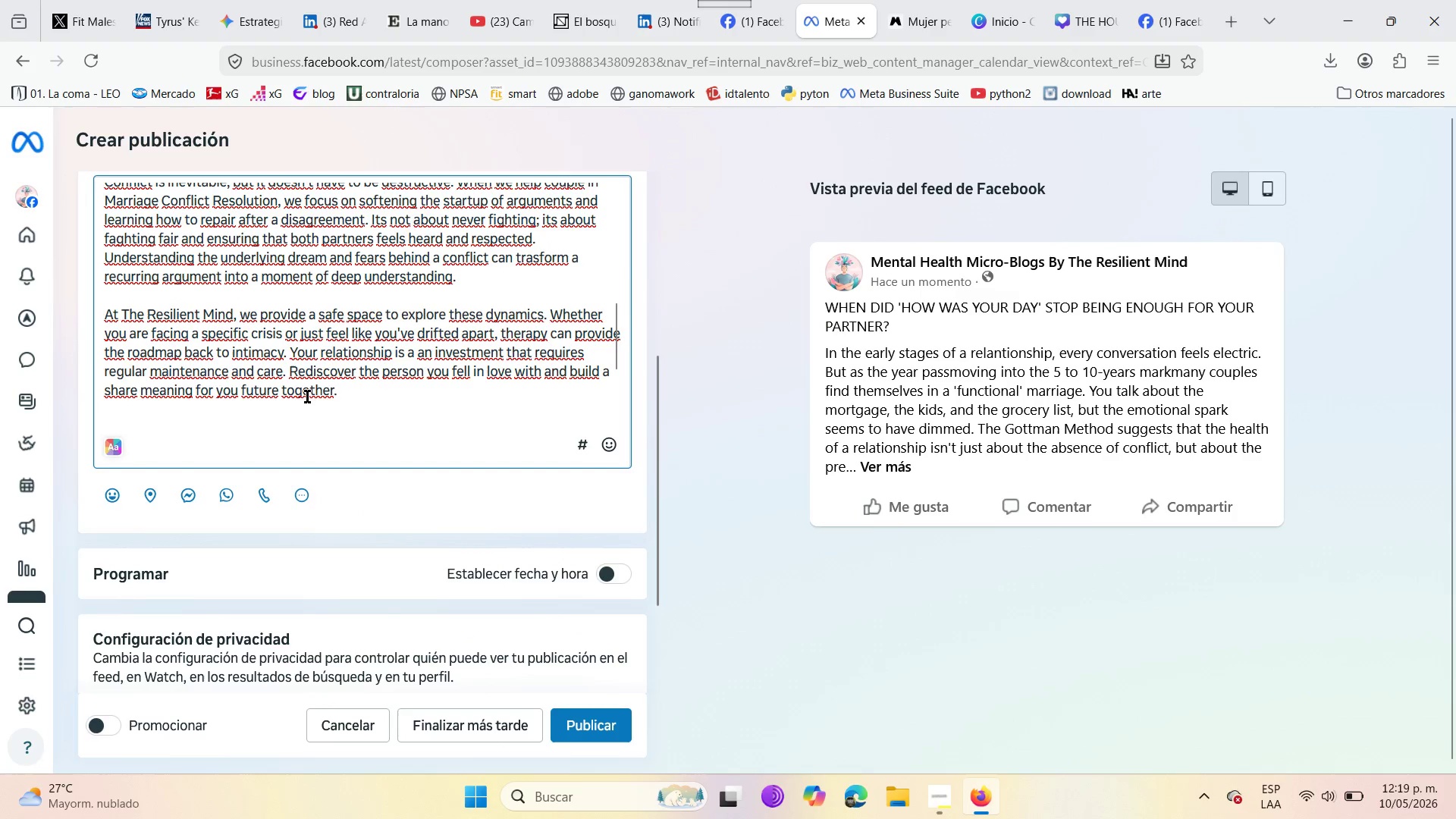 
scroll: coordinate [307, 397], scroll_direction: down, amount: 3.0
 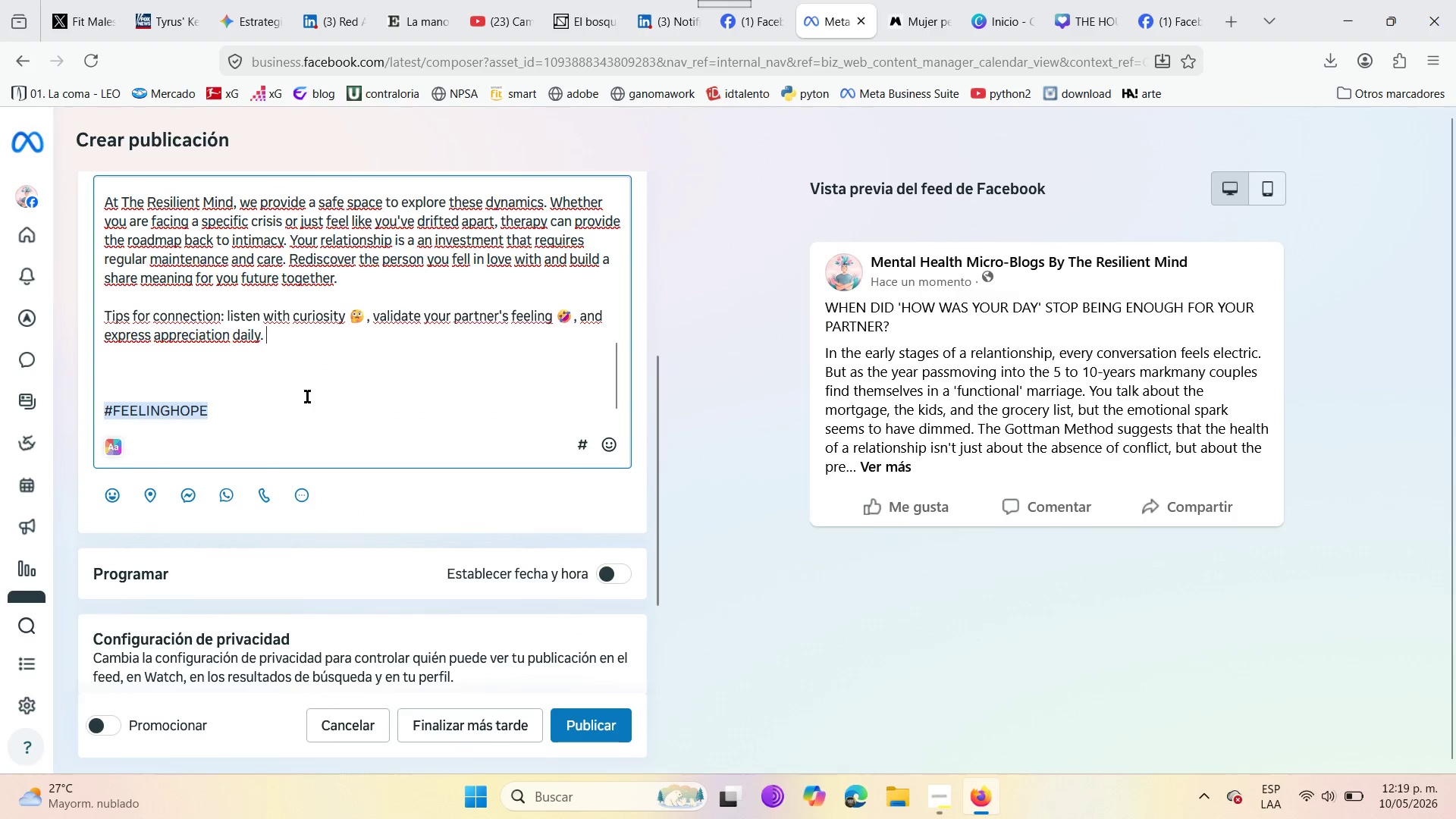 
scroll: coordinate [312, 393], scroll_direction: up, amount: 6.0
 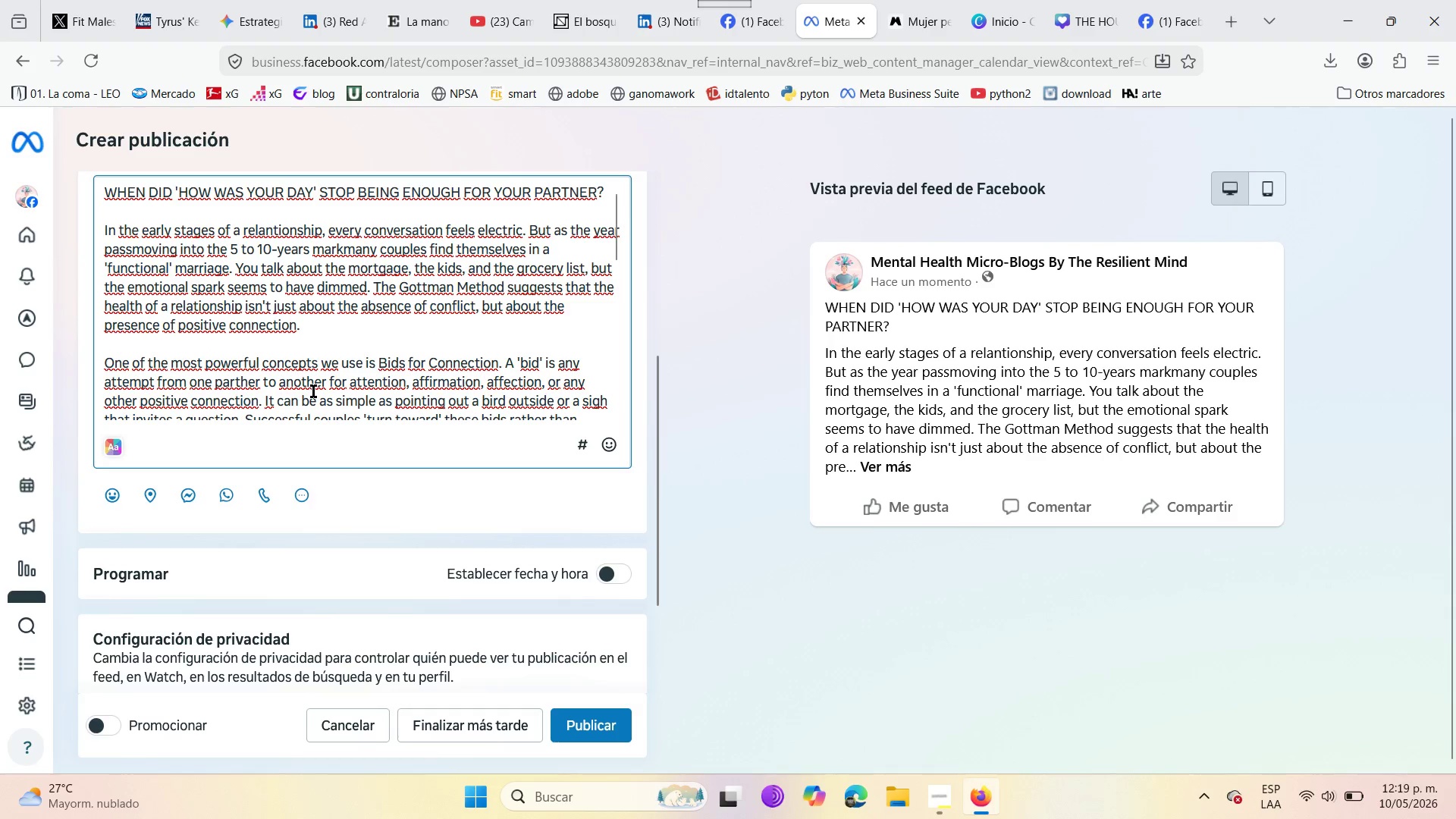 
scroll: coordinate [313, 391], scroll_direction: down, amount: 1.0
 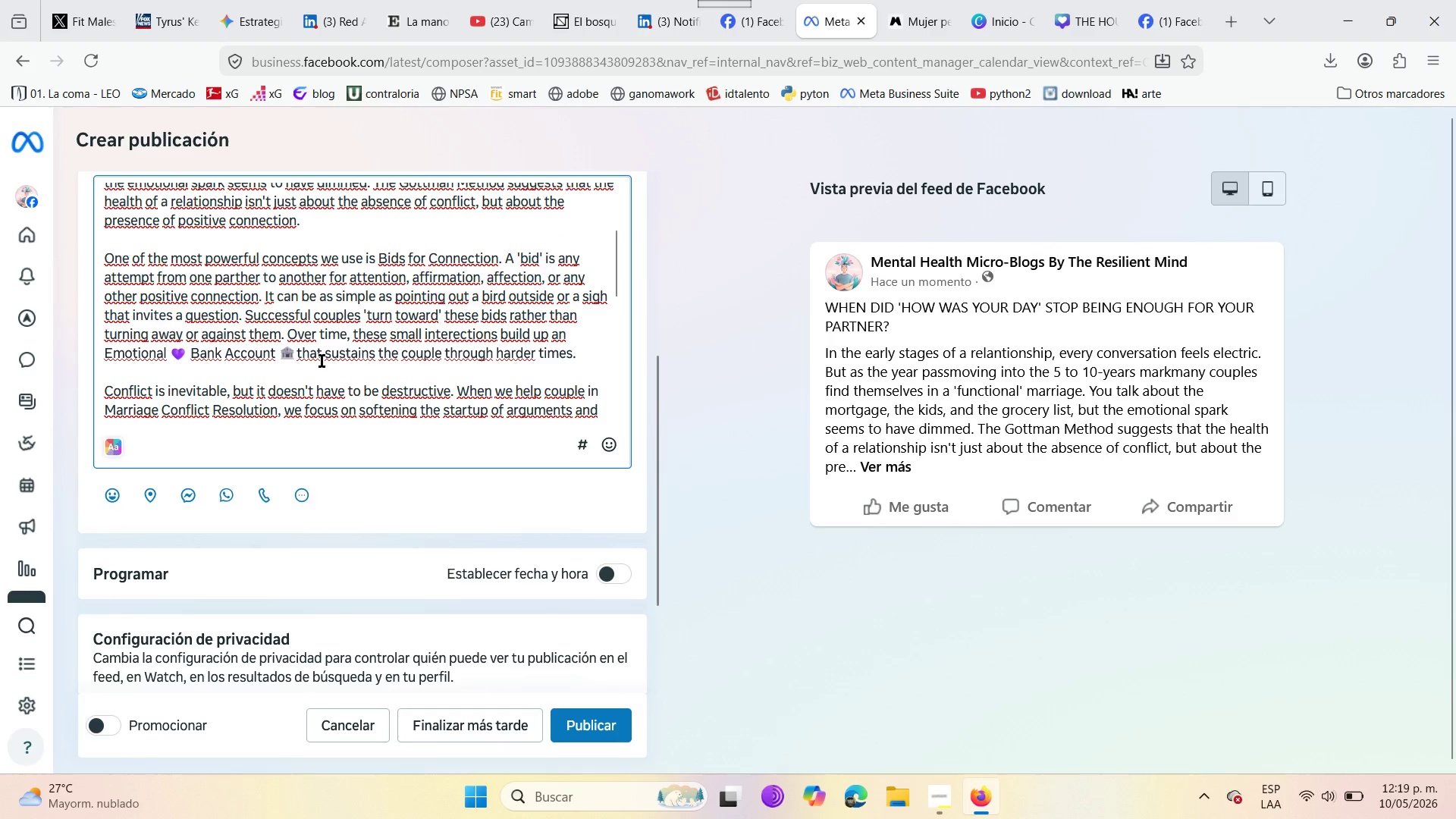 
scroll: coordinate [325, 359], scroll_direction: up, amount: 4.0
 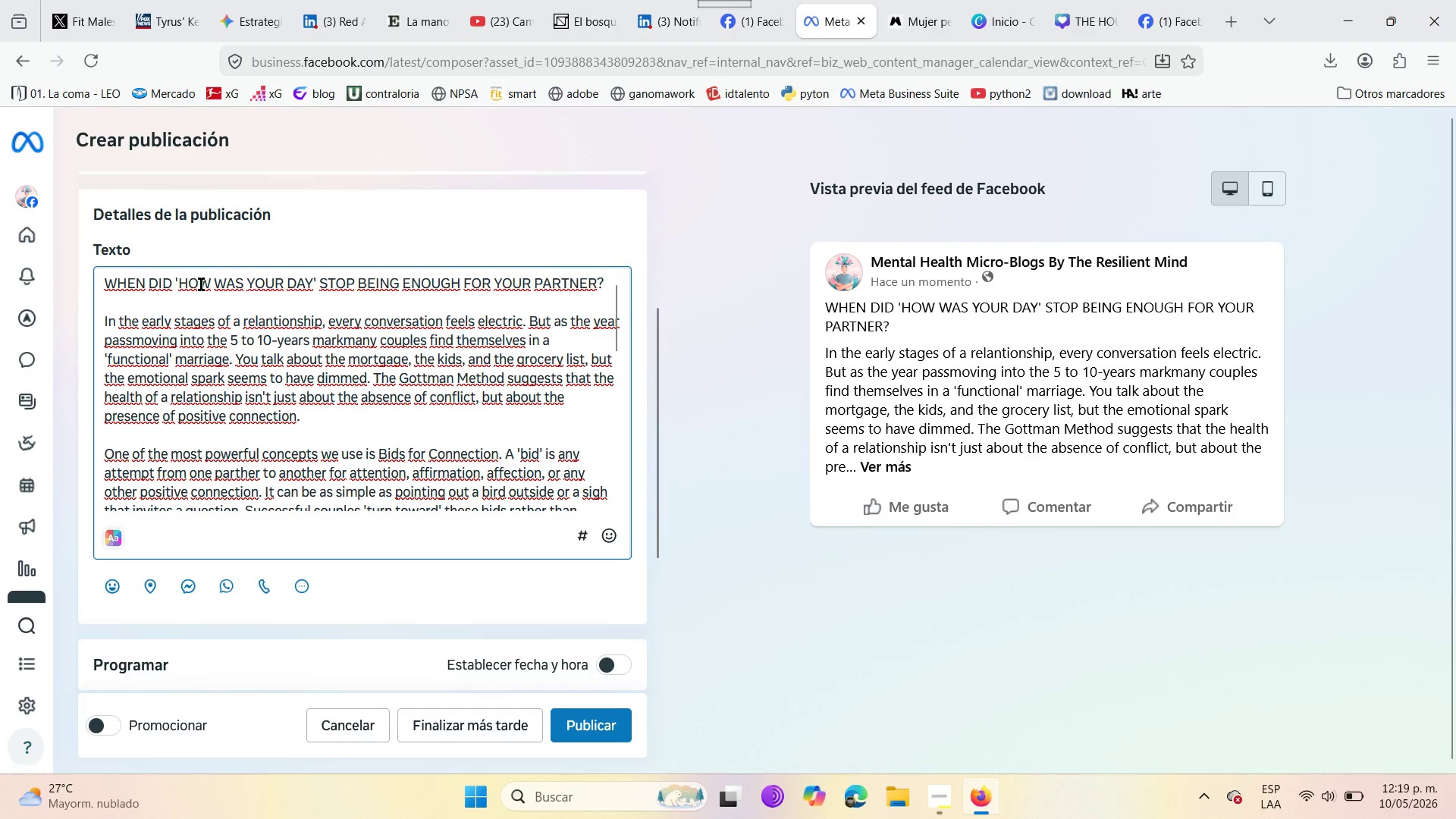 
scroll: coordinate [437, 407], scroll_direction: down, amount: 5.0
 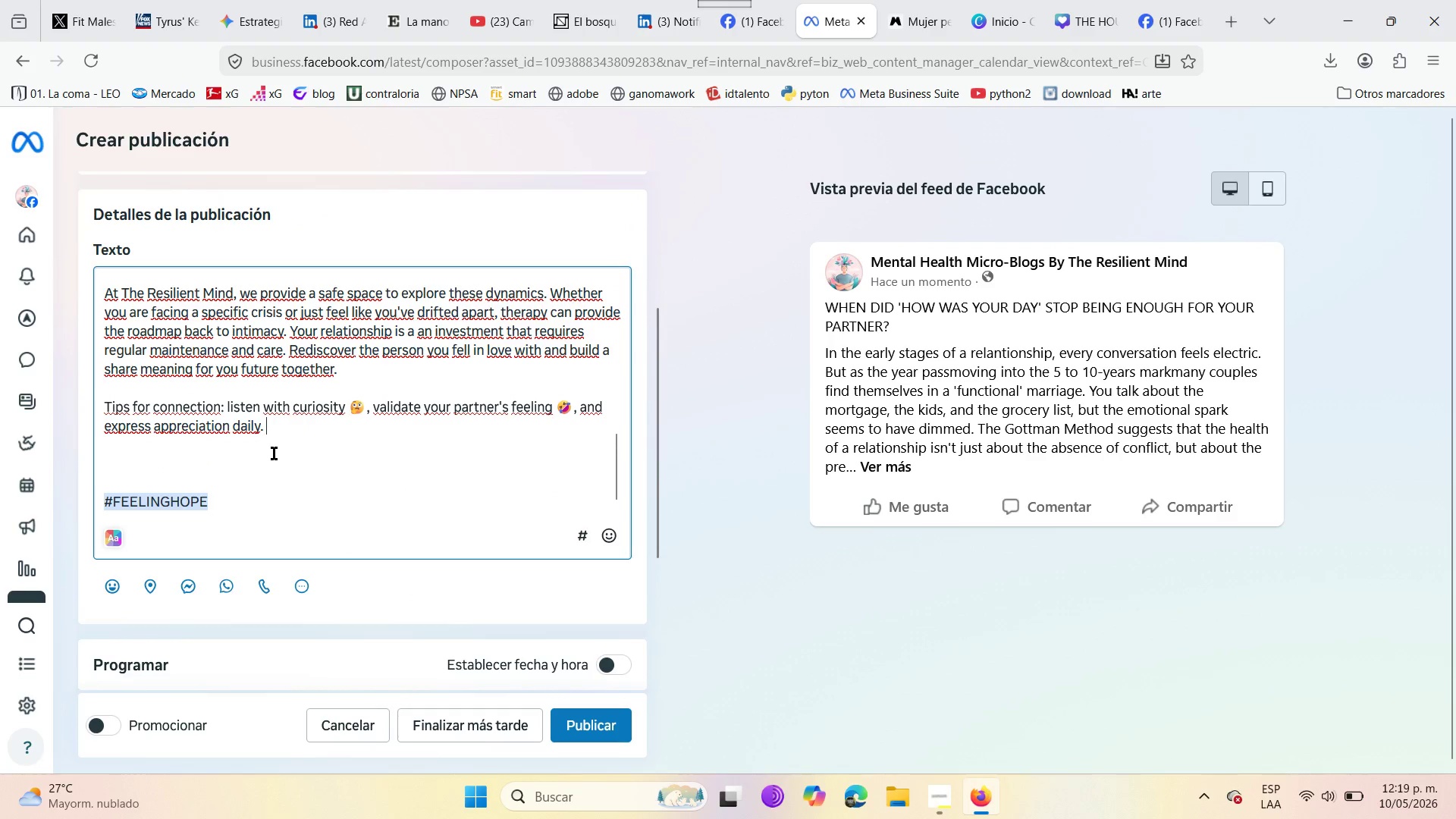 
key(Enter)
 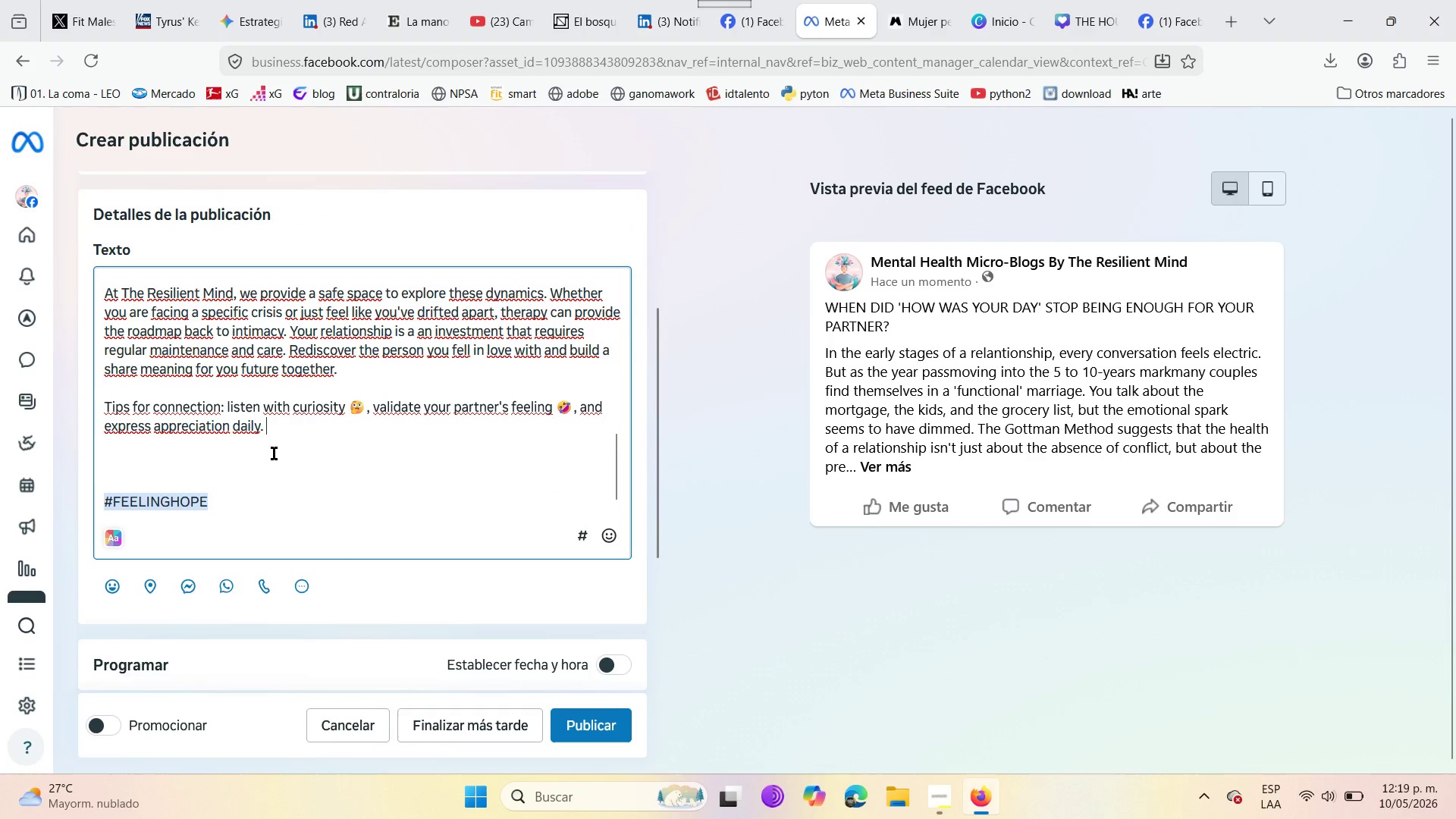 
key(Enter)
 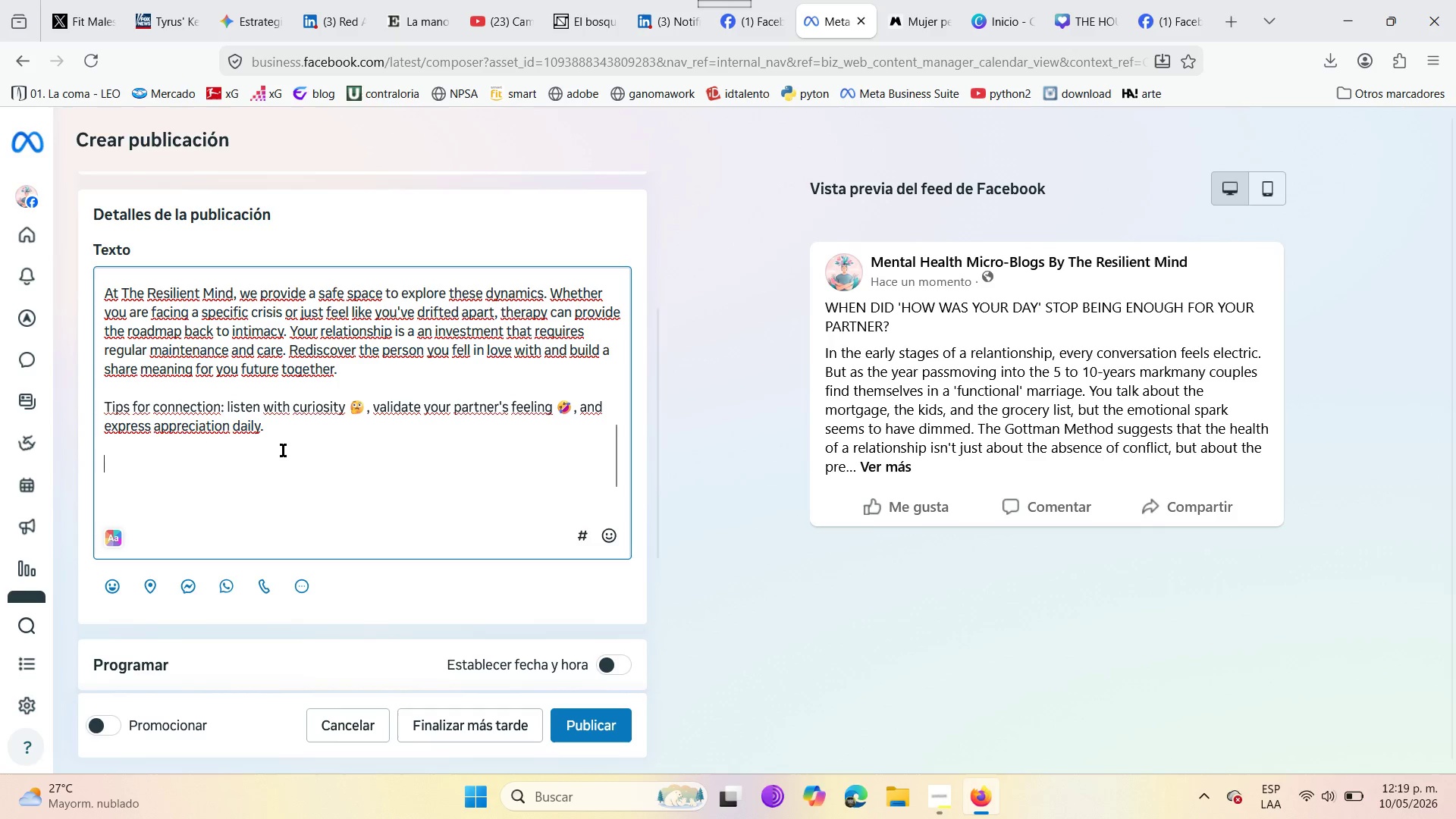 
type(The gosl )
key(Backspace)
key(Backspace)
key(Backspace)
type(al )
key(Backspace)
type(> moving from survi)
 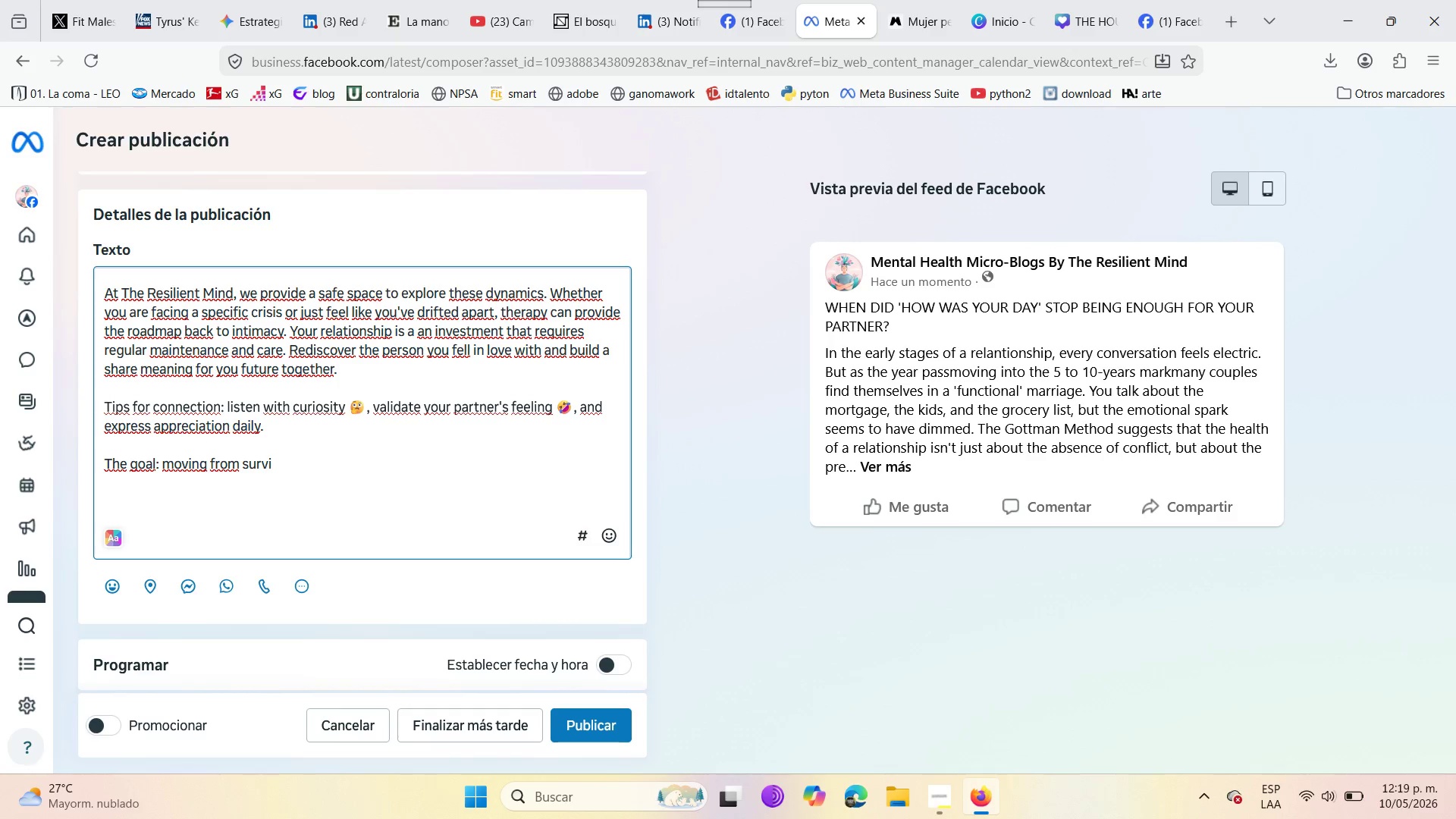 
wait(6.33)
 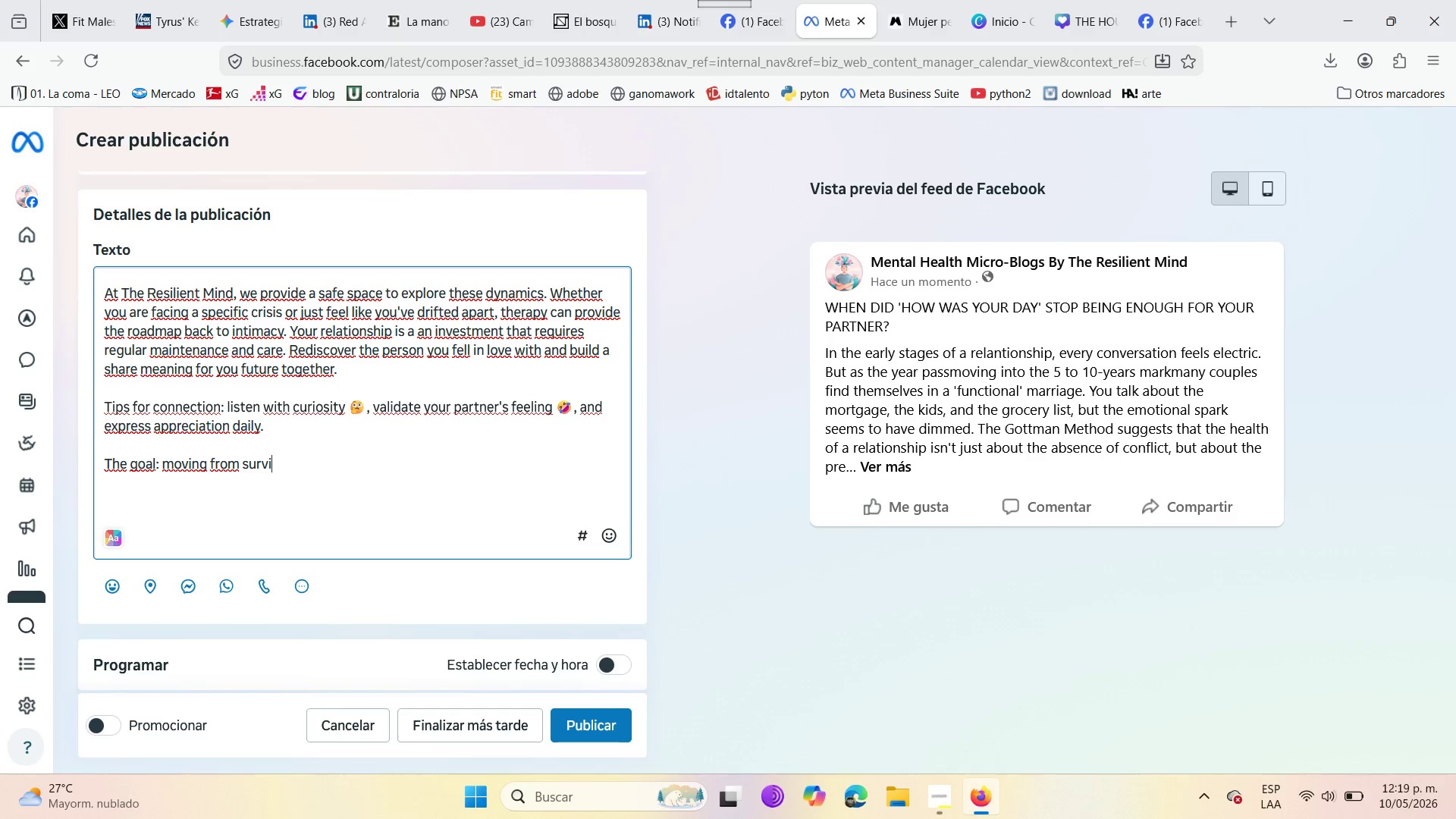 
type(ving )
 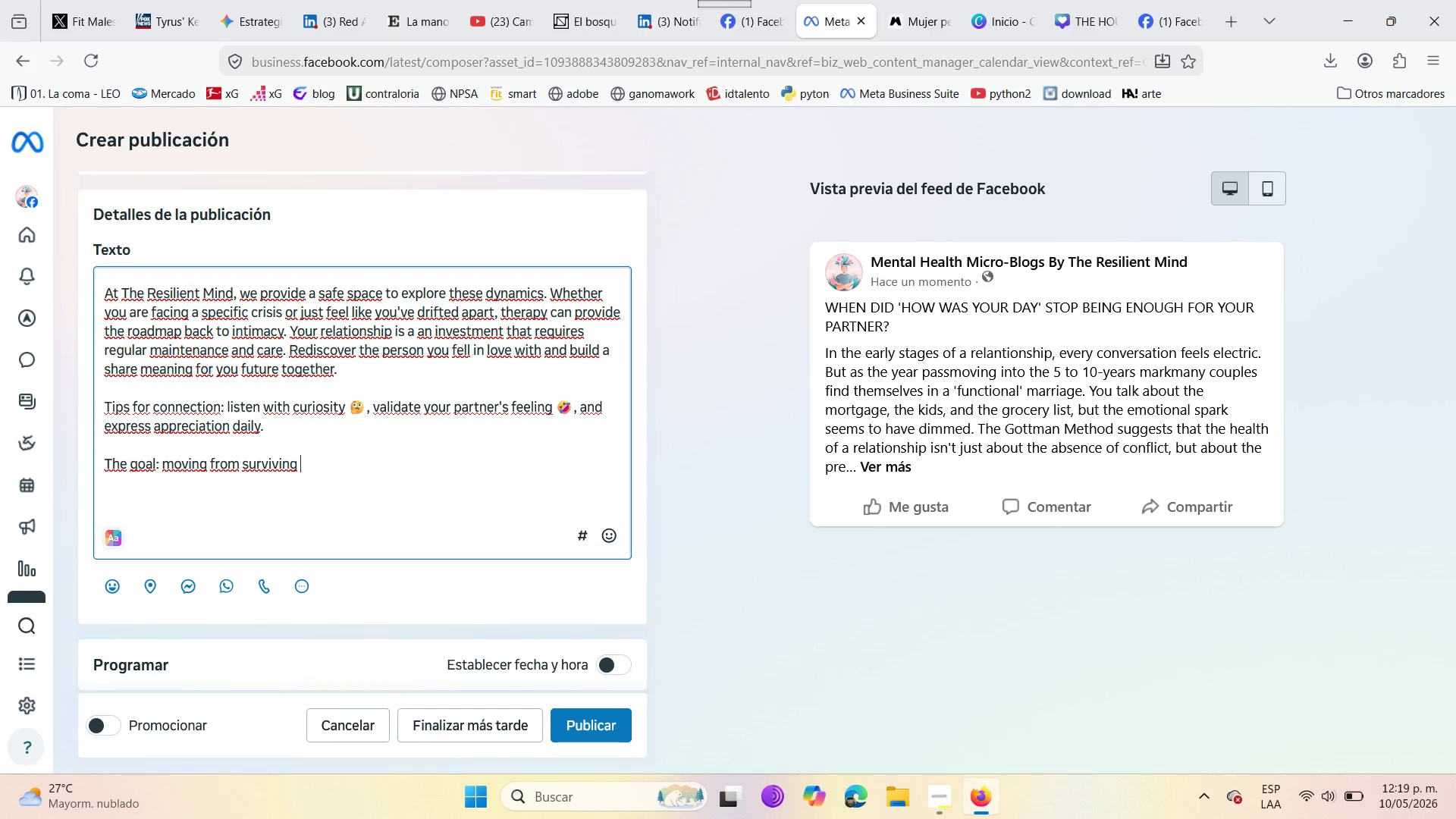 
wait(7.48)
 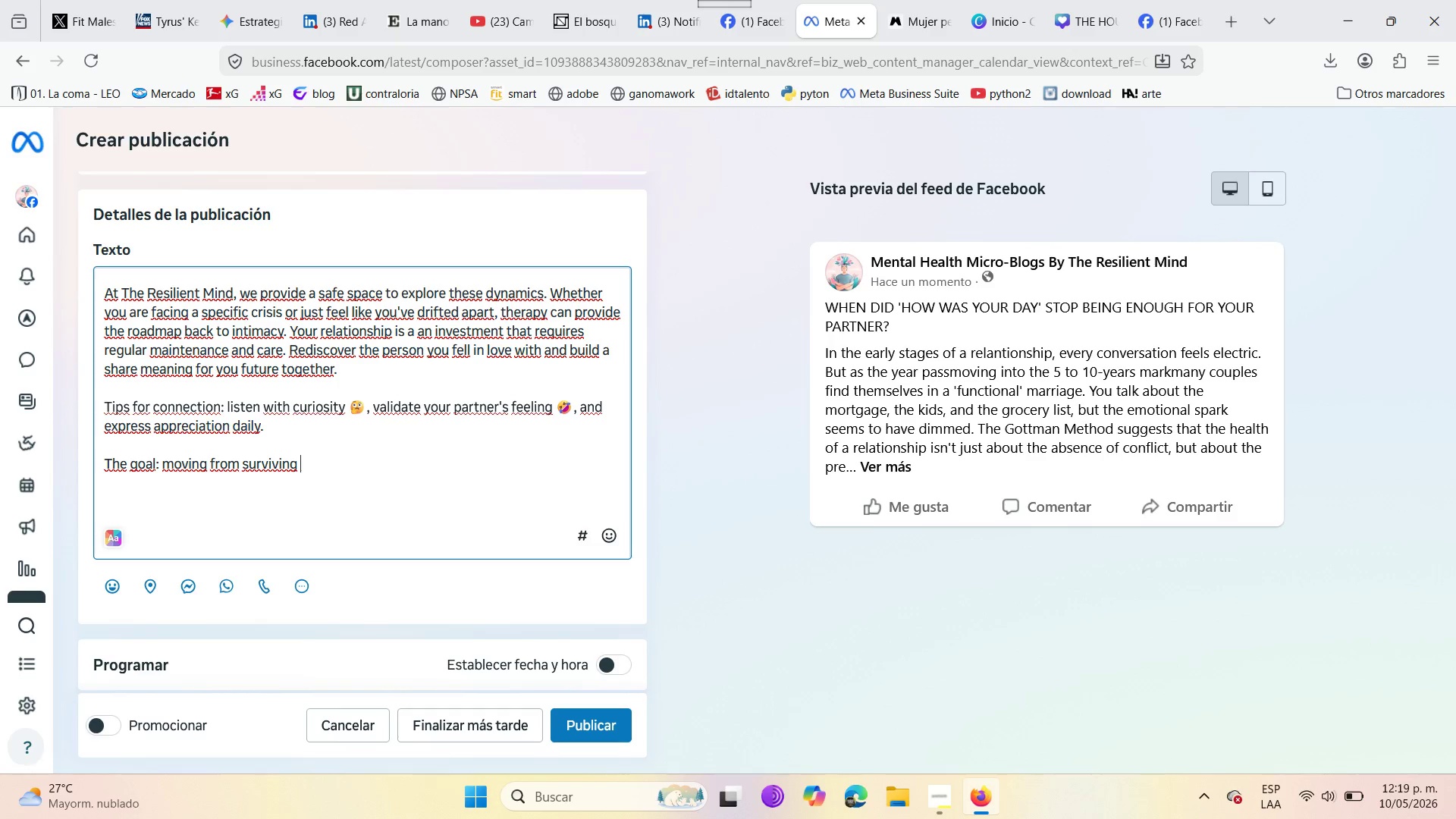 
type(y)
key(Backspace)
type(to thrr)
key(Backspace)
type(iving as a couple )
key(Backspace)
type(. )
 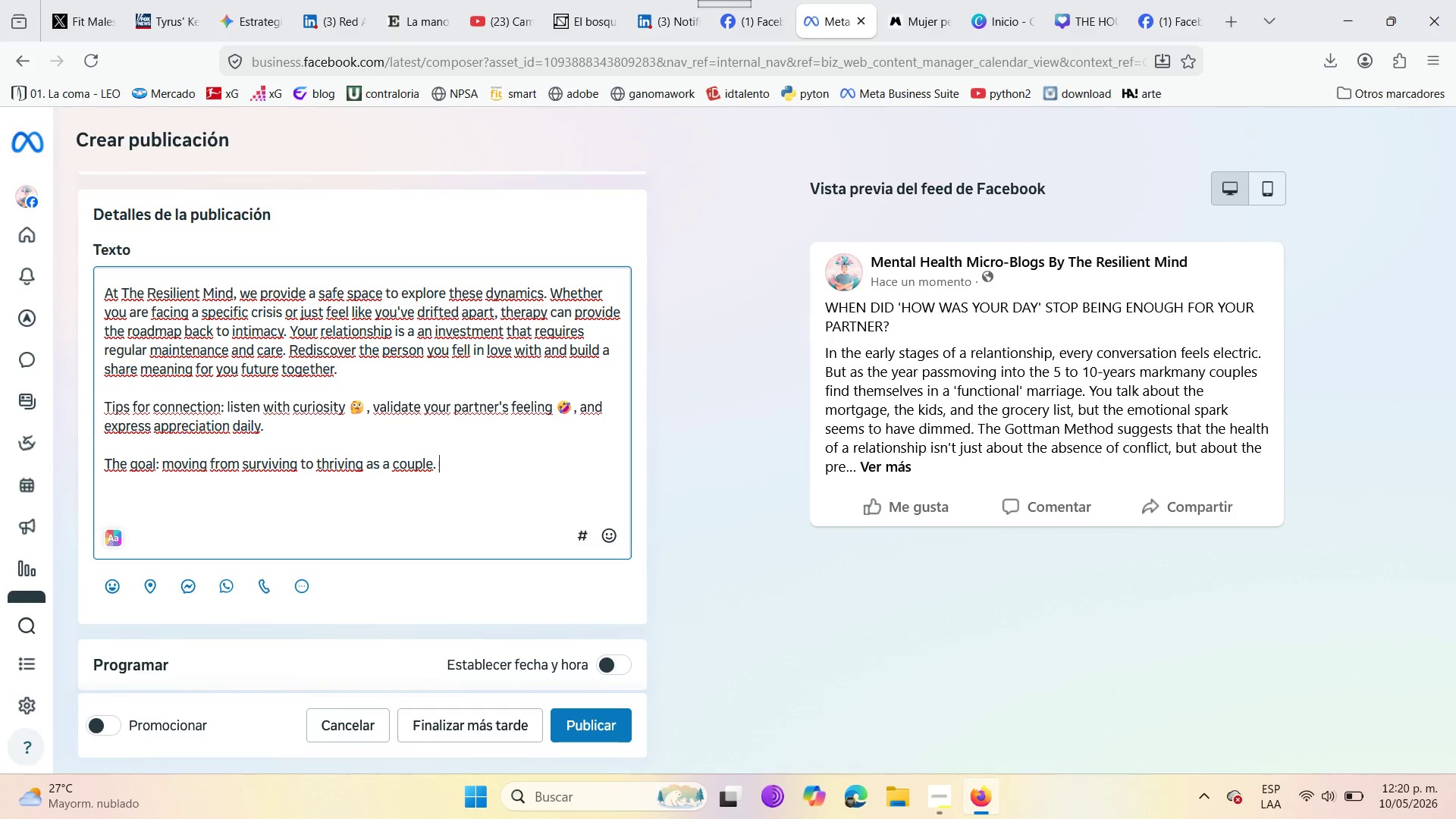 
wait(23.42)
 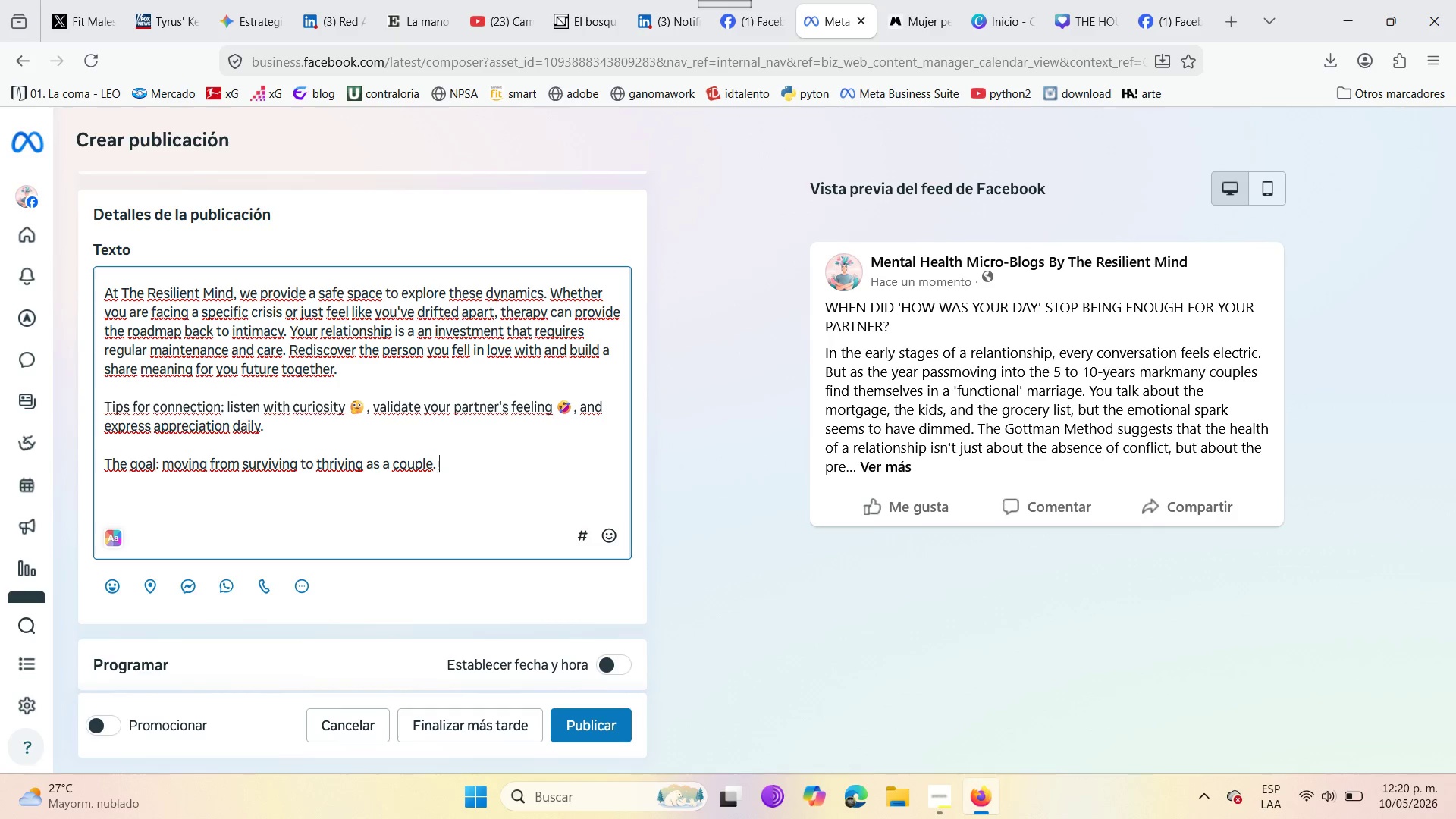 
key(Enter)
 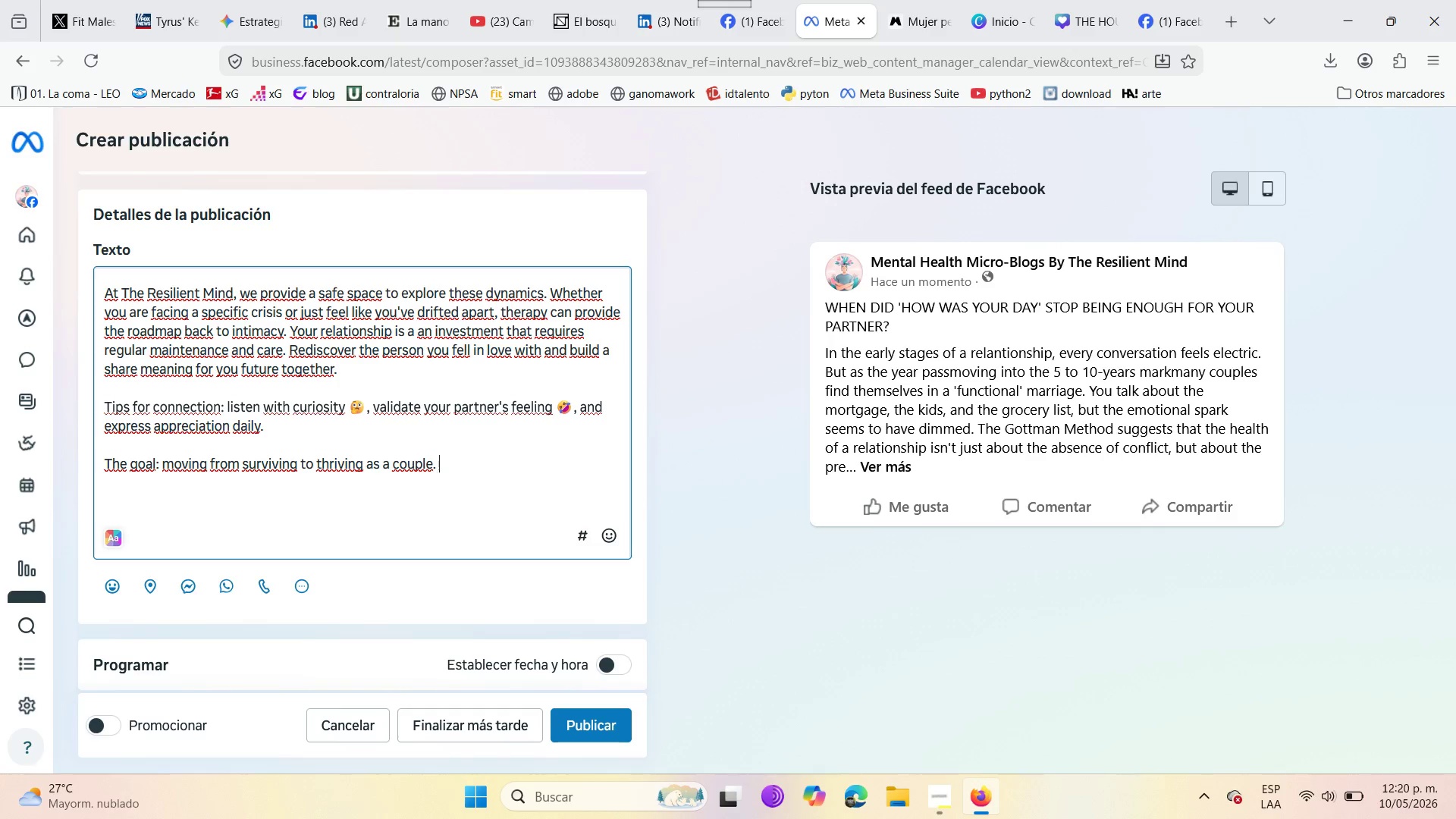 
key(Enter)
 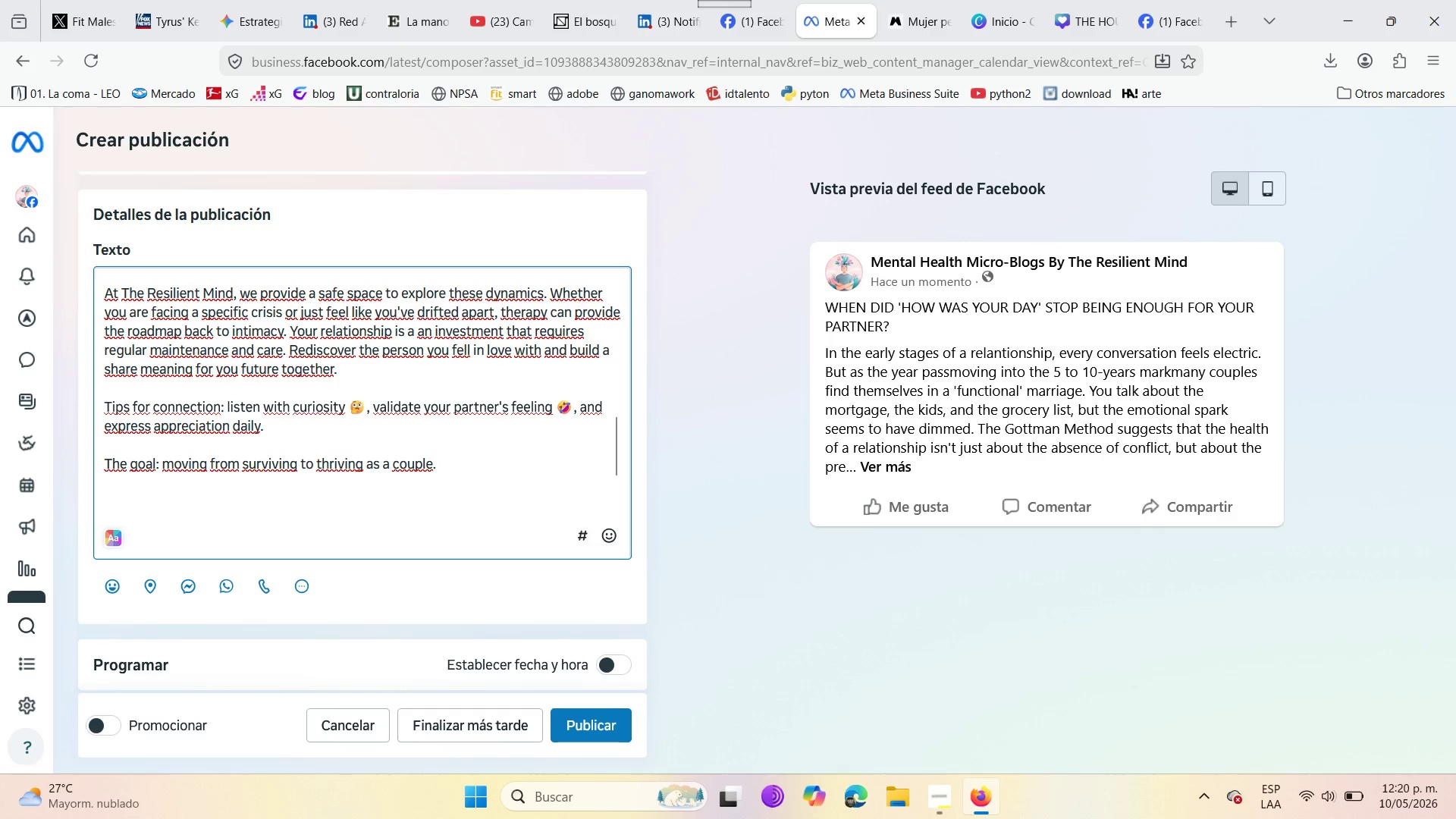 
type(Action step )
key(Backspace)
type(> schedule 15 minutes of uninterrupted )
 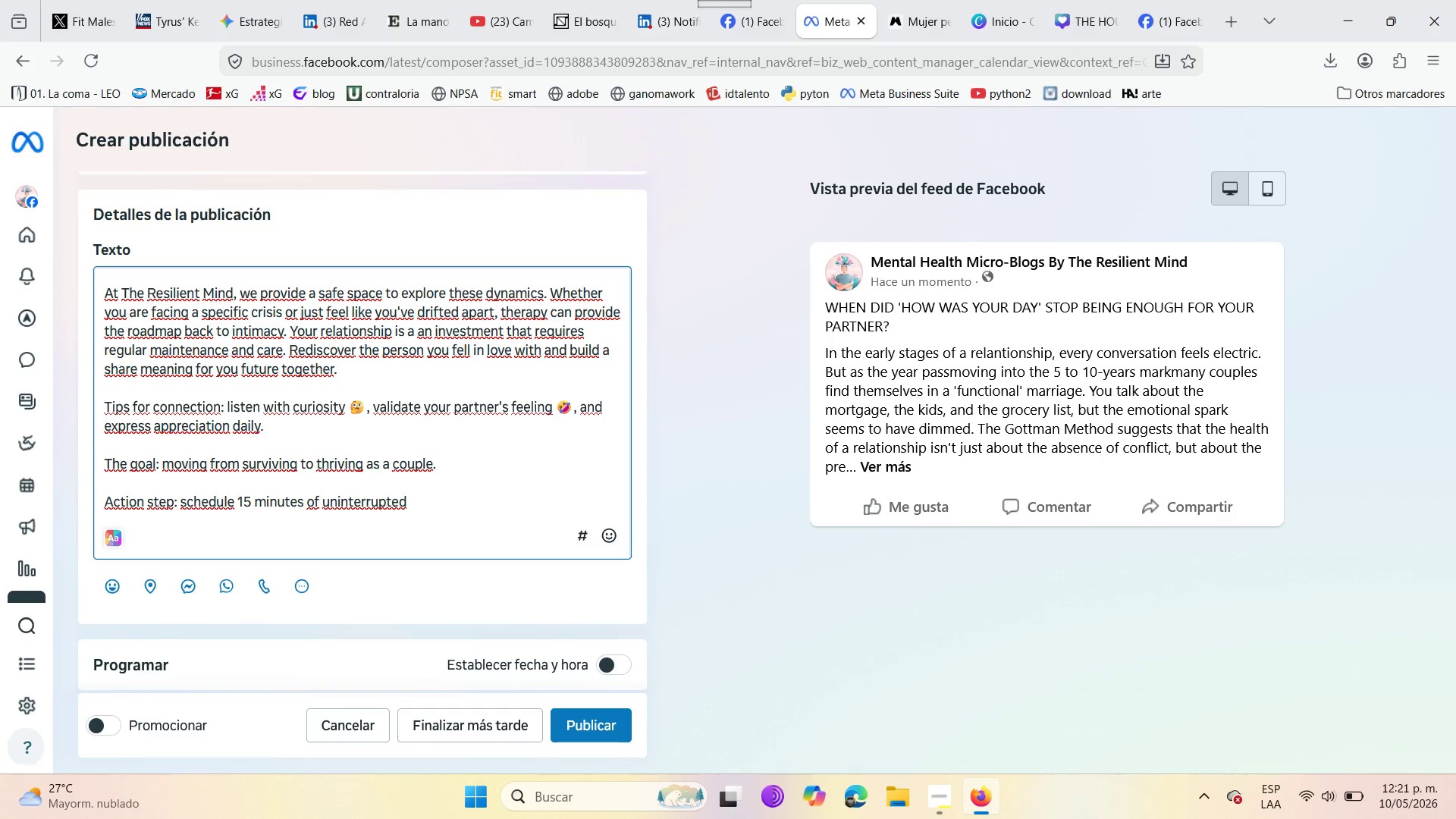 
wait(7.88)
 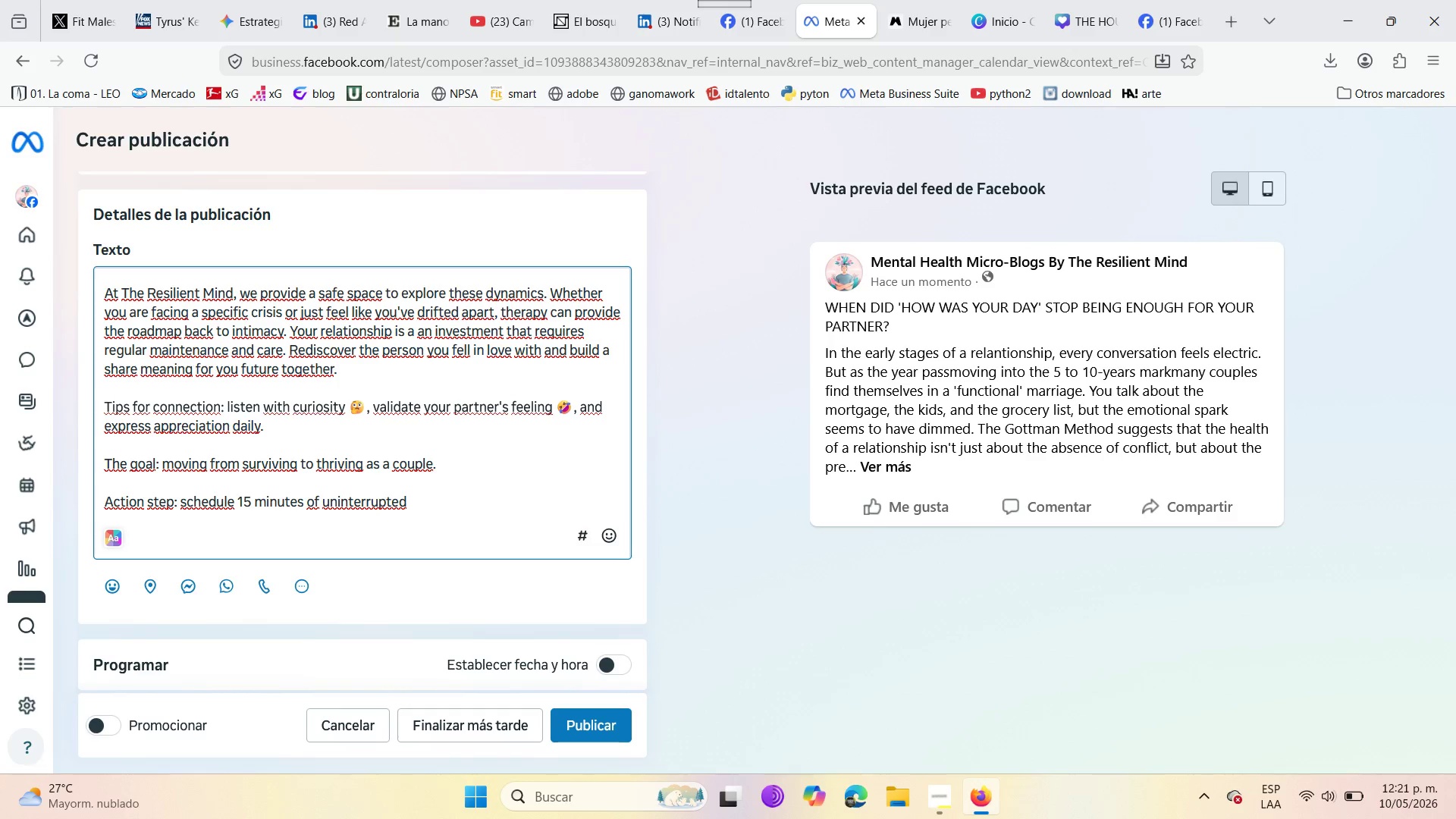 
type(talk time today no logi)
 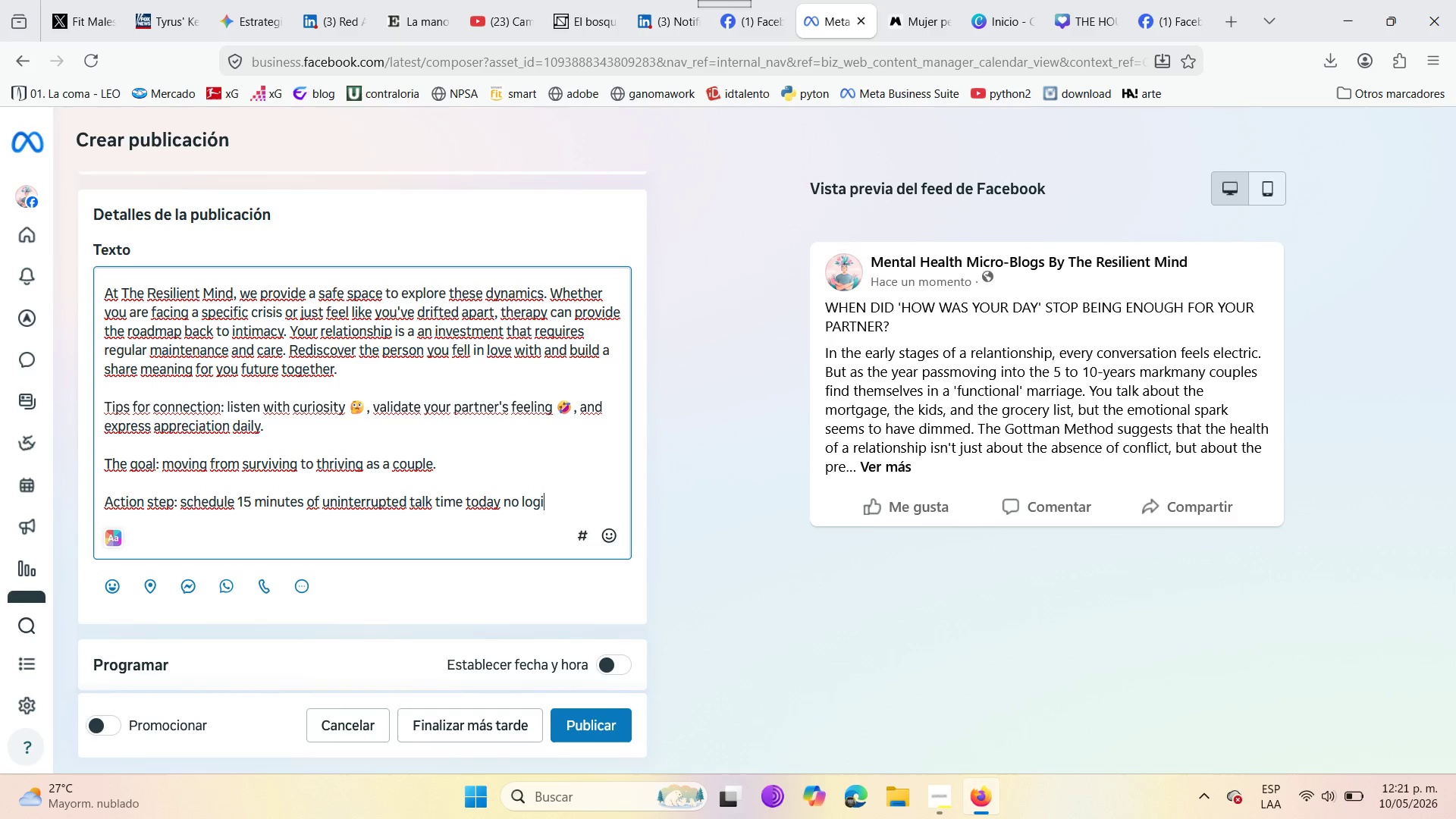 
wait(7.66)
 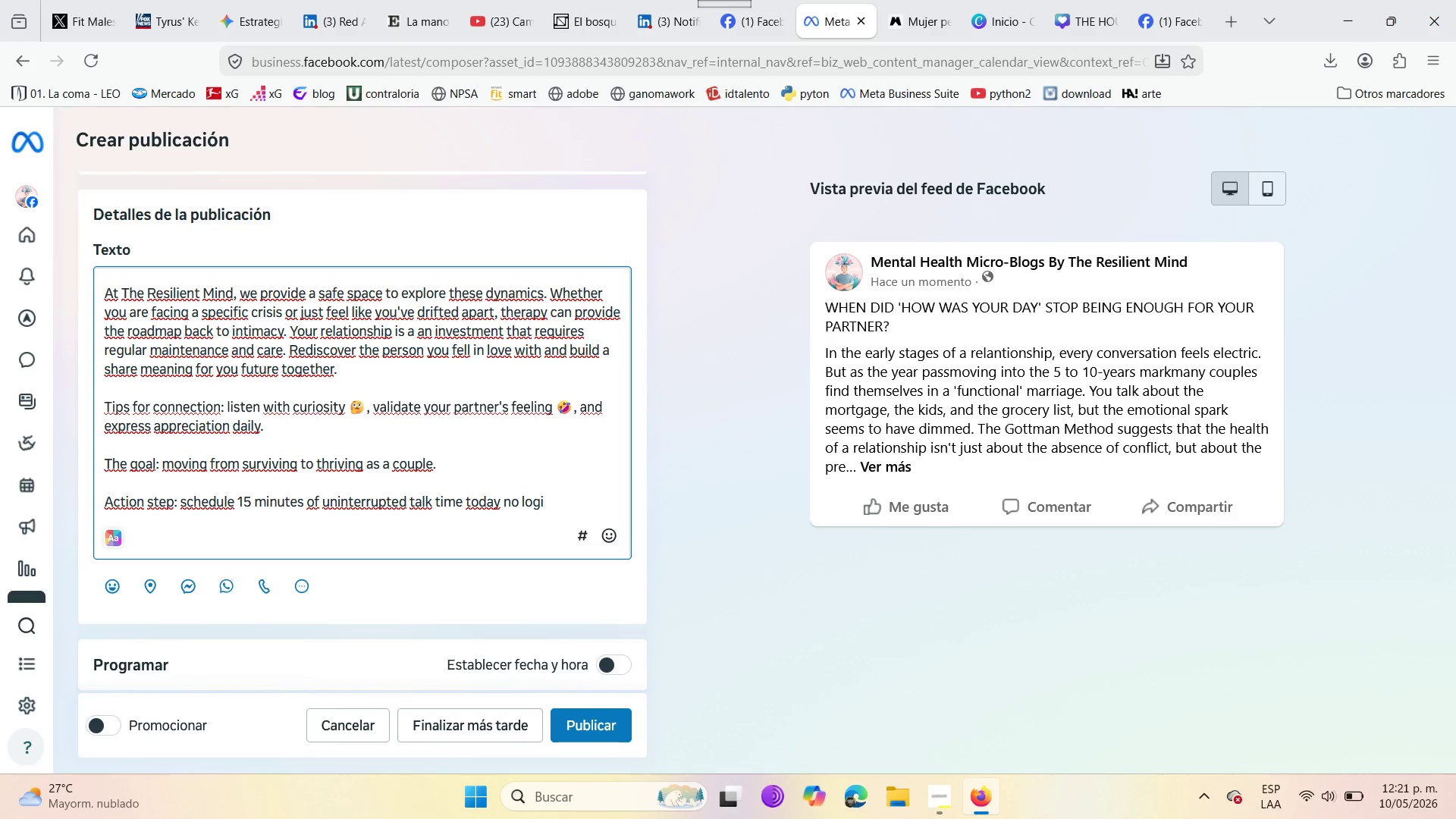 
type(stics allowed )
key(Backspace)
type(. )
 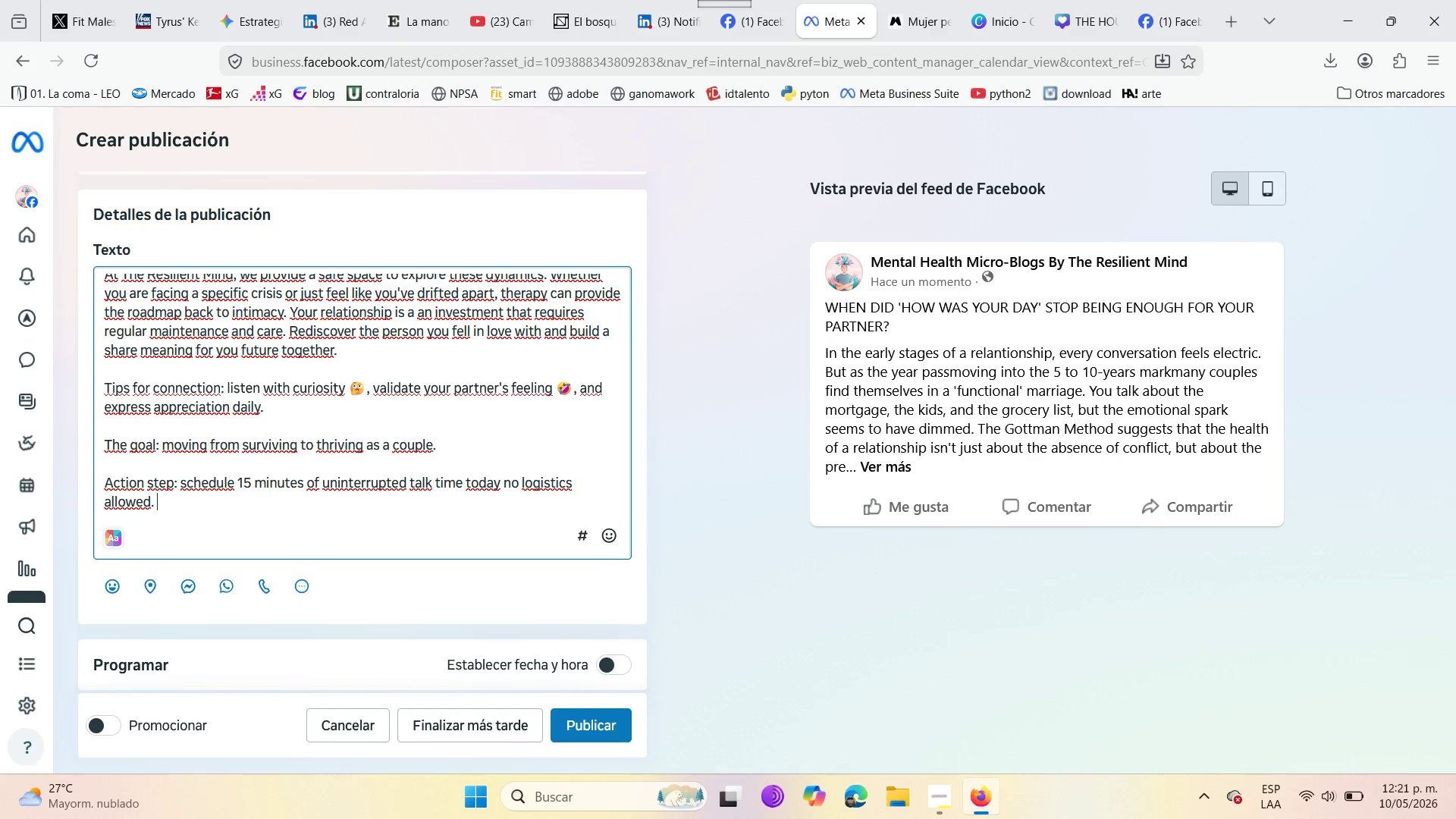 
wait(12.27)
 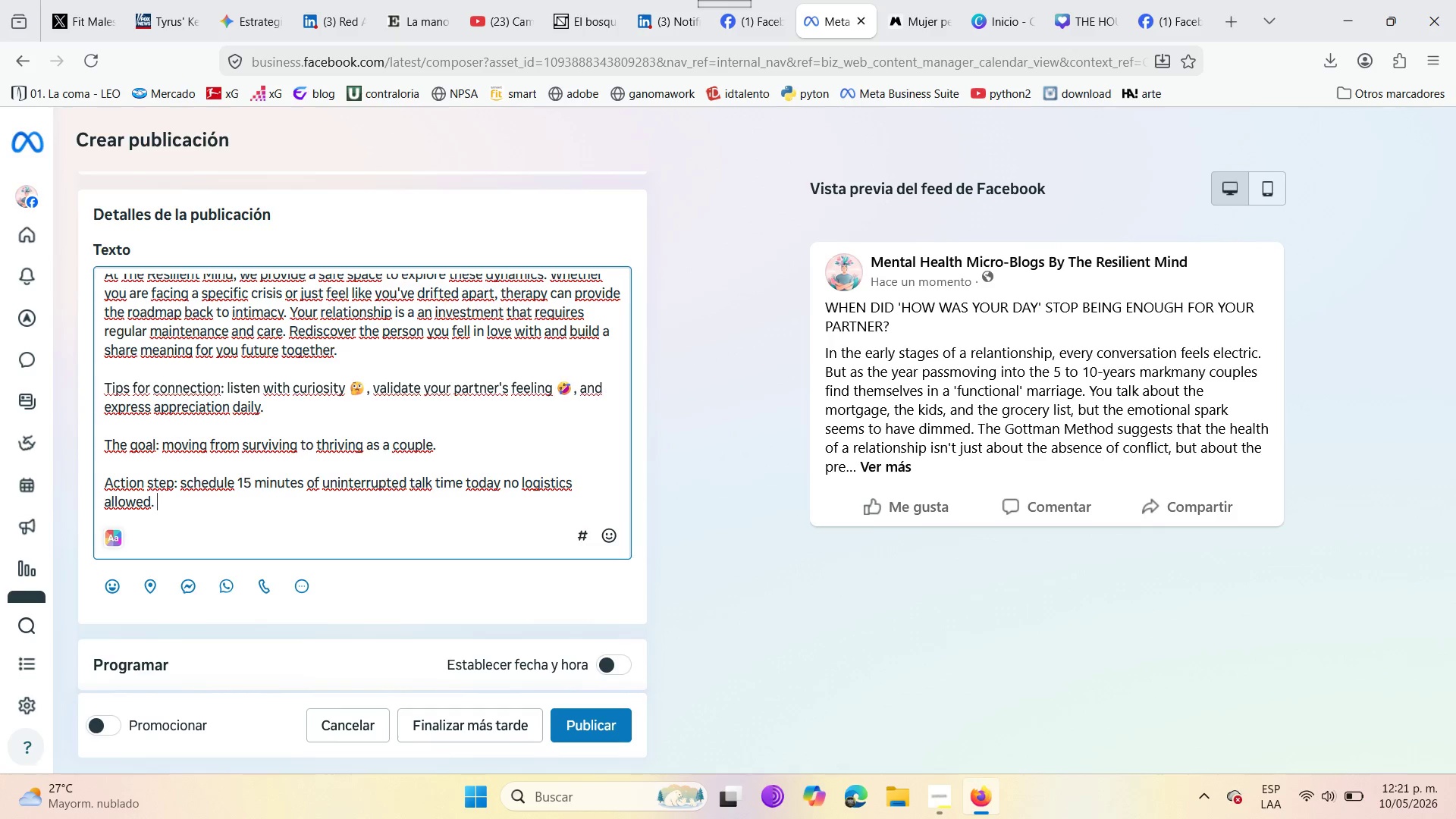 
key(Enter)
 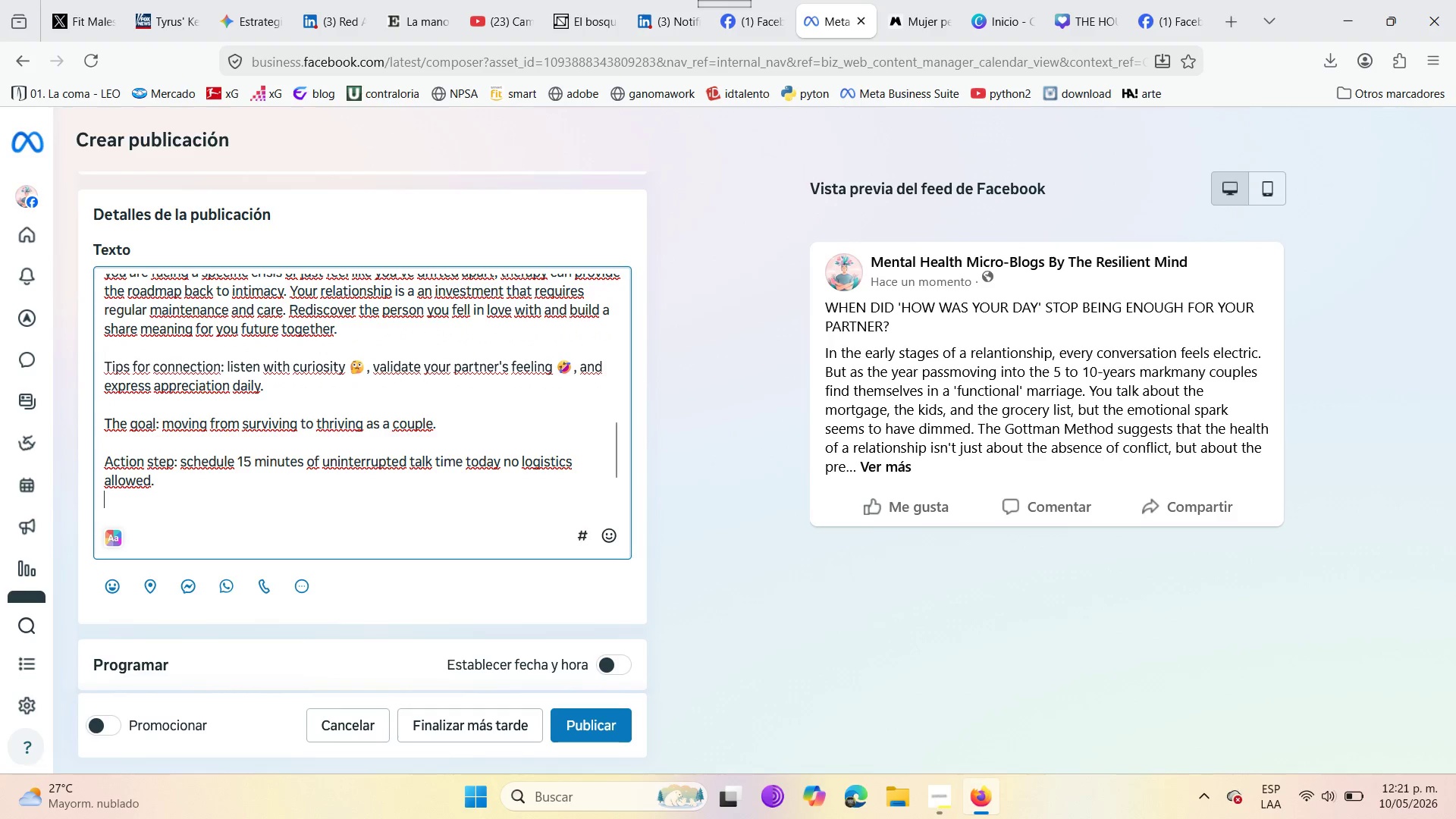 
key(Enter)
 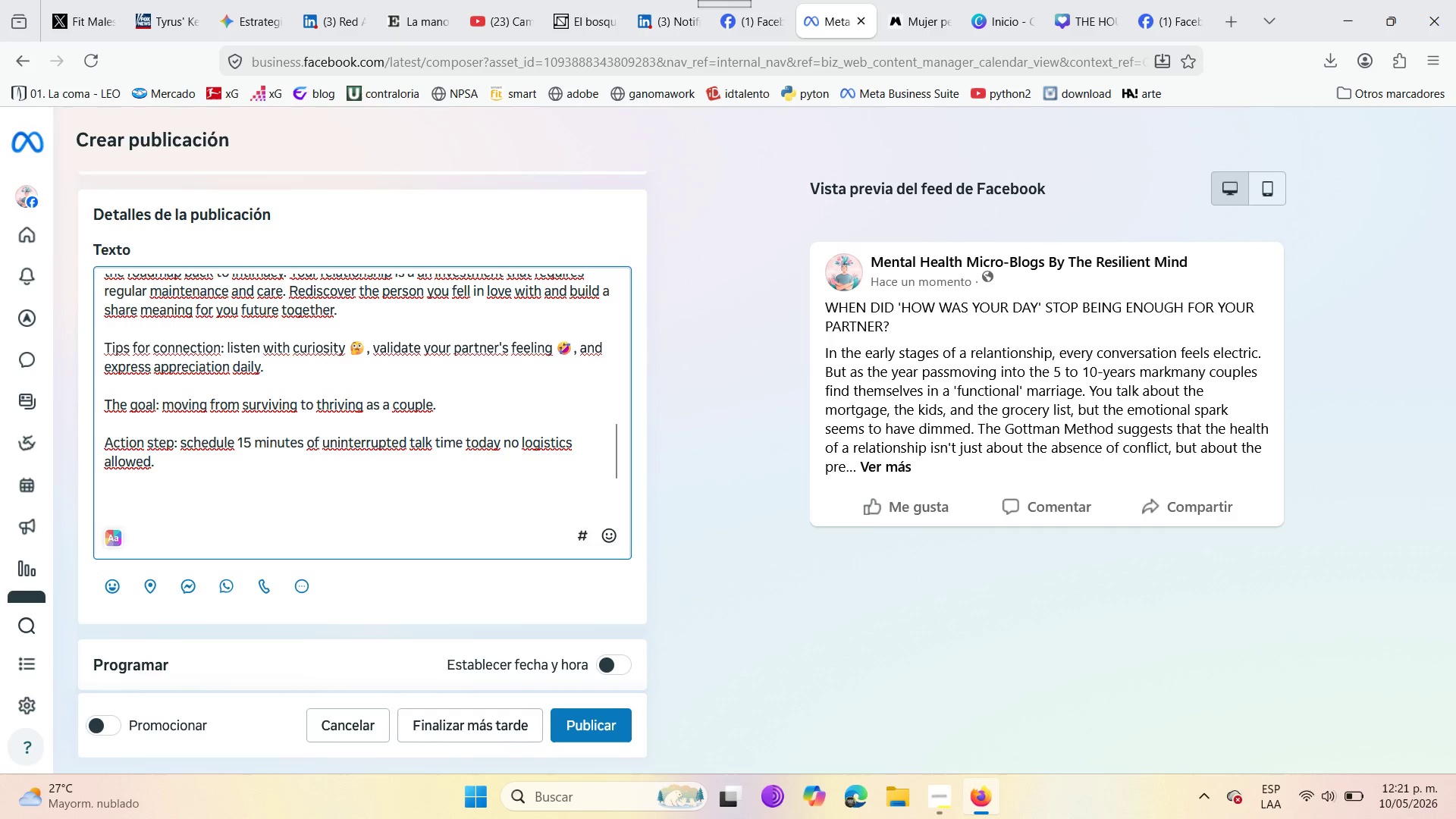 
type(Reclaim the spark )
key(Backspace)
 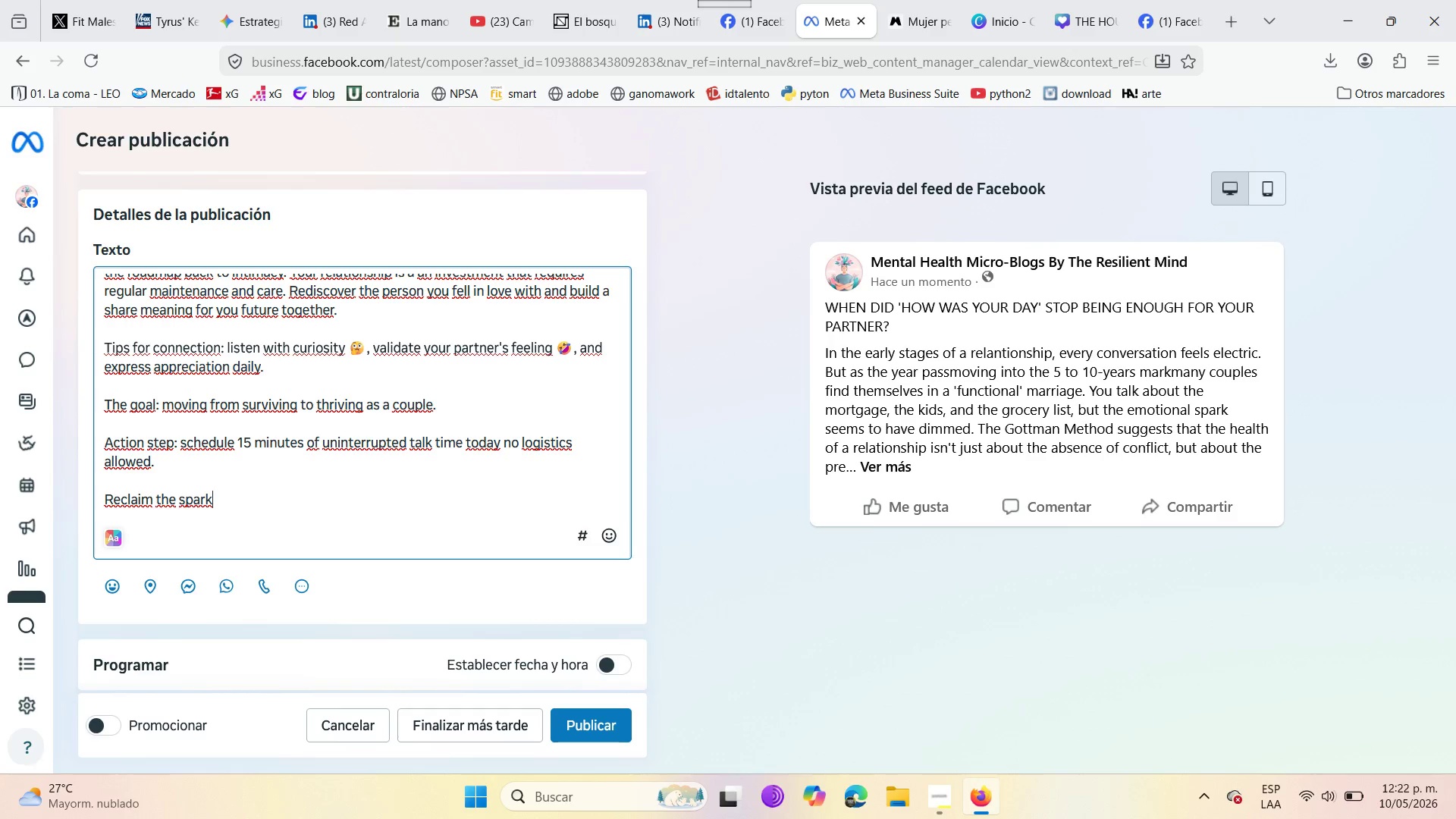 
type(. Use the )
 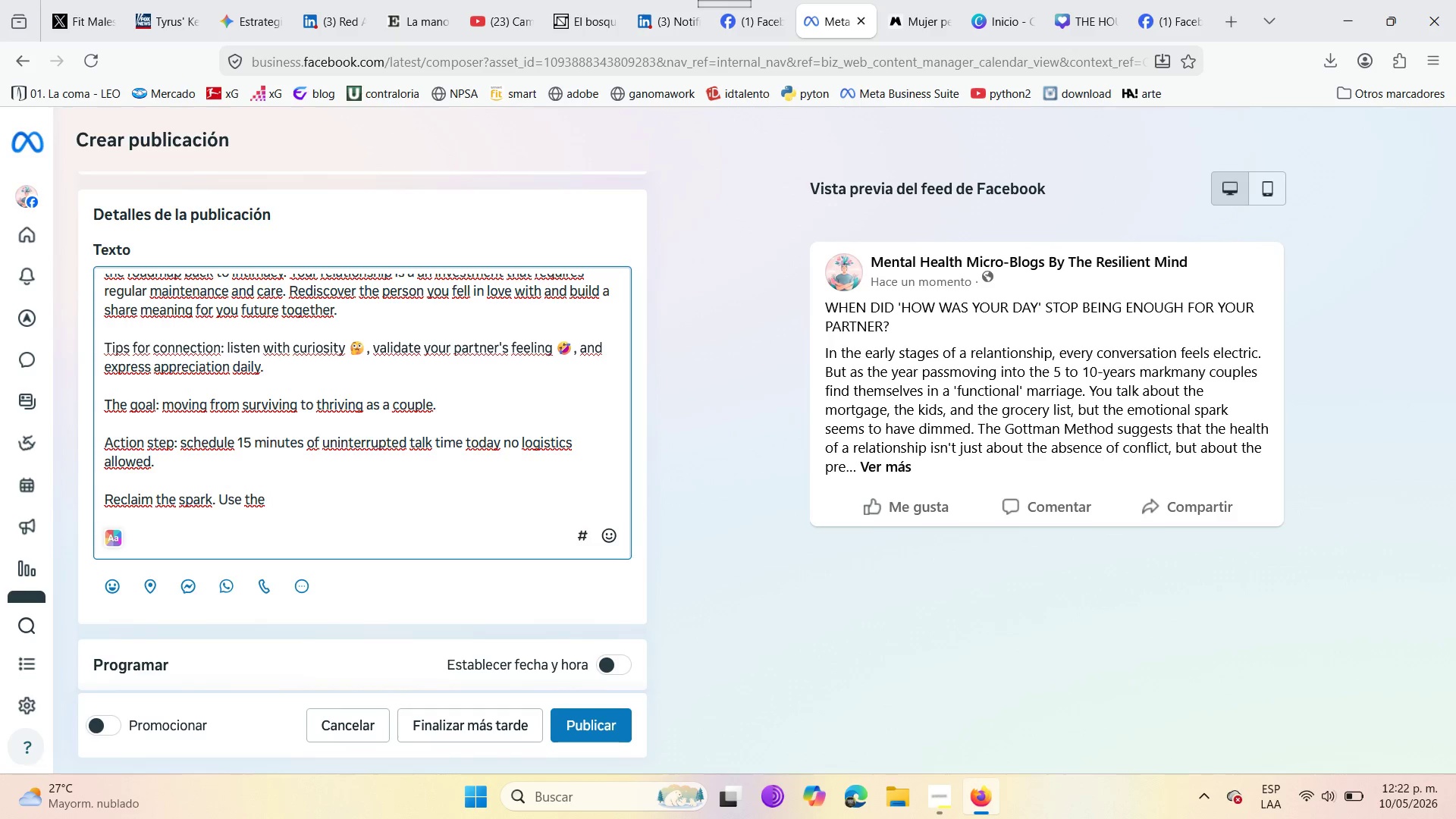 
wait(10.11)
 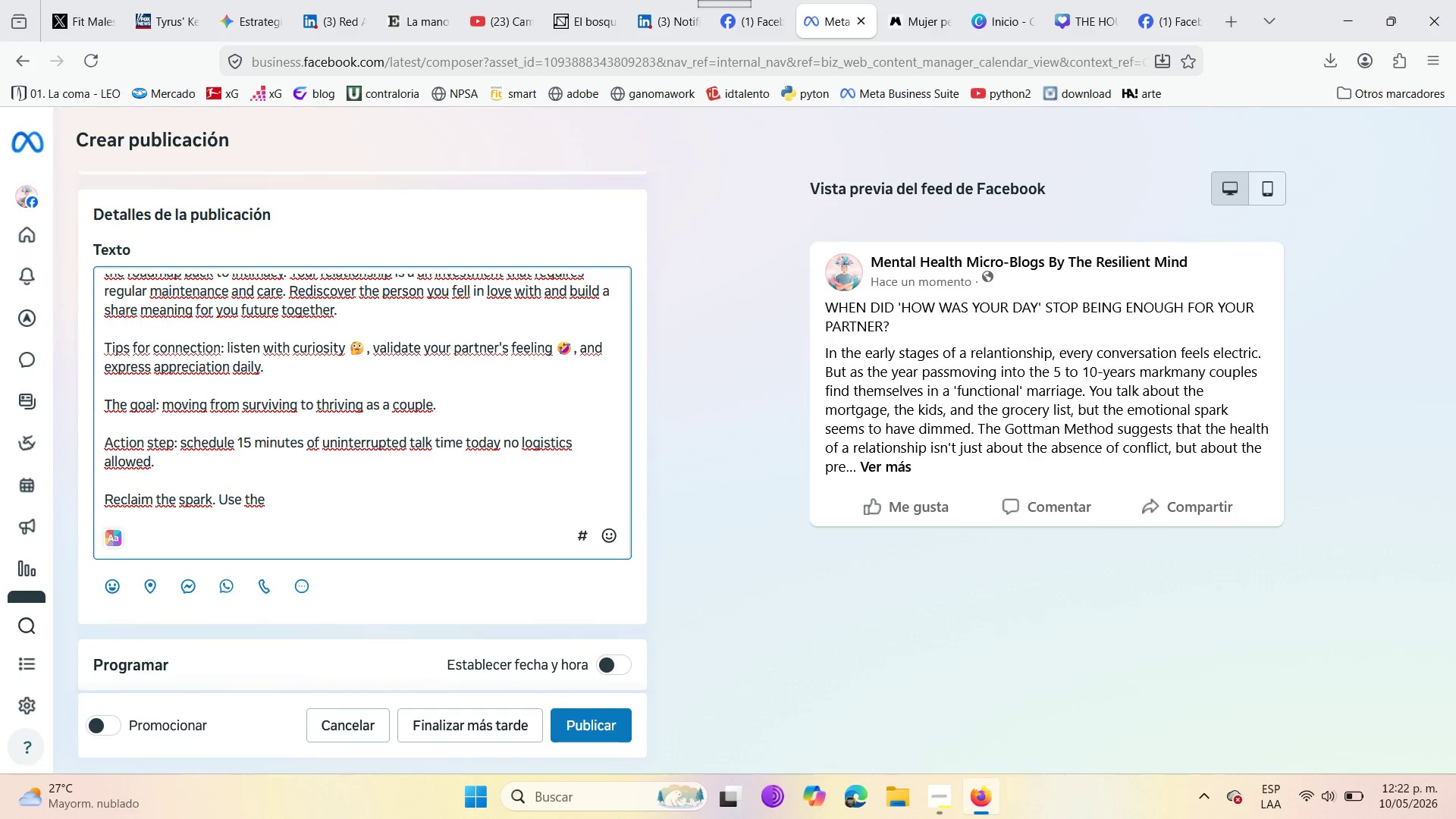 
mouse_move([99, 761])
 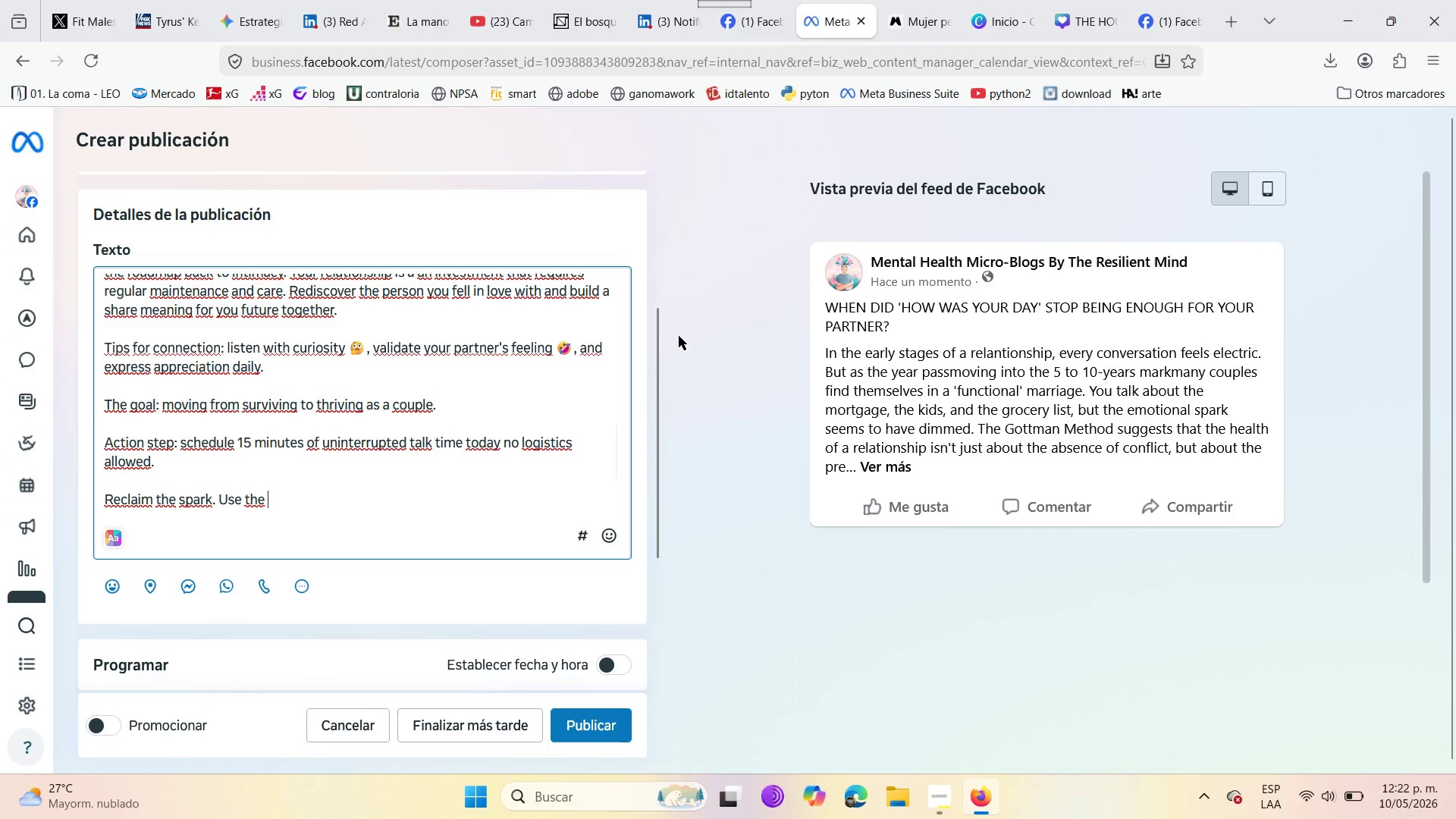 
scroll: coordinate [466, 380], scroll_direction: down, amount: 5.0
 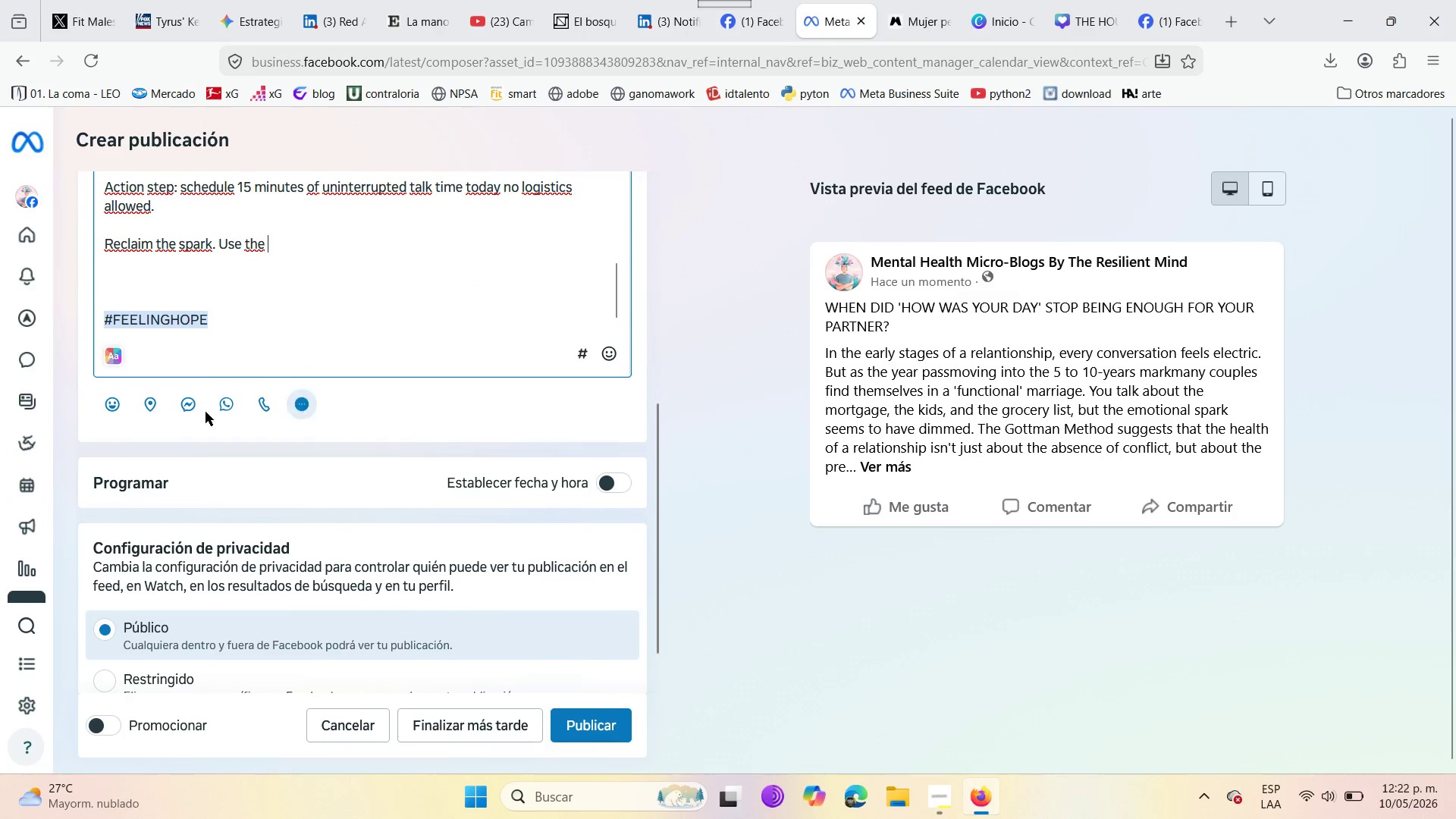 
mouse_move([237, 388])
 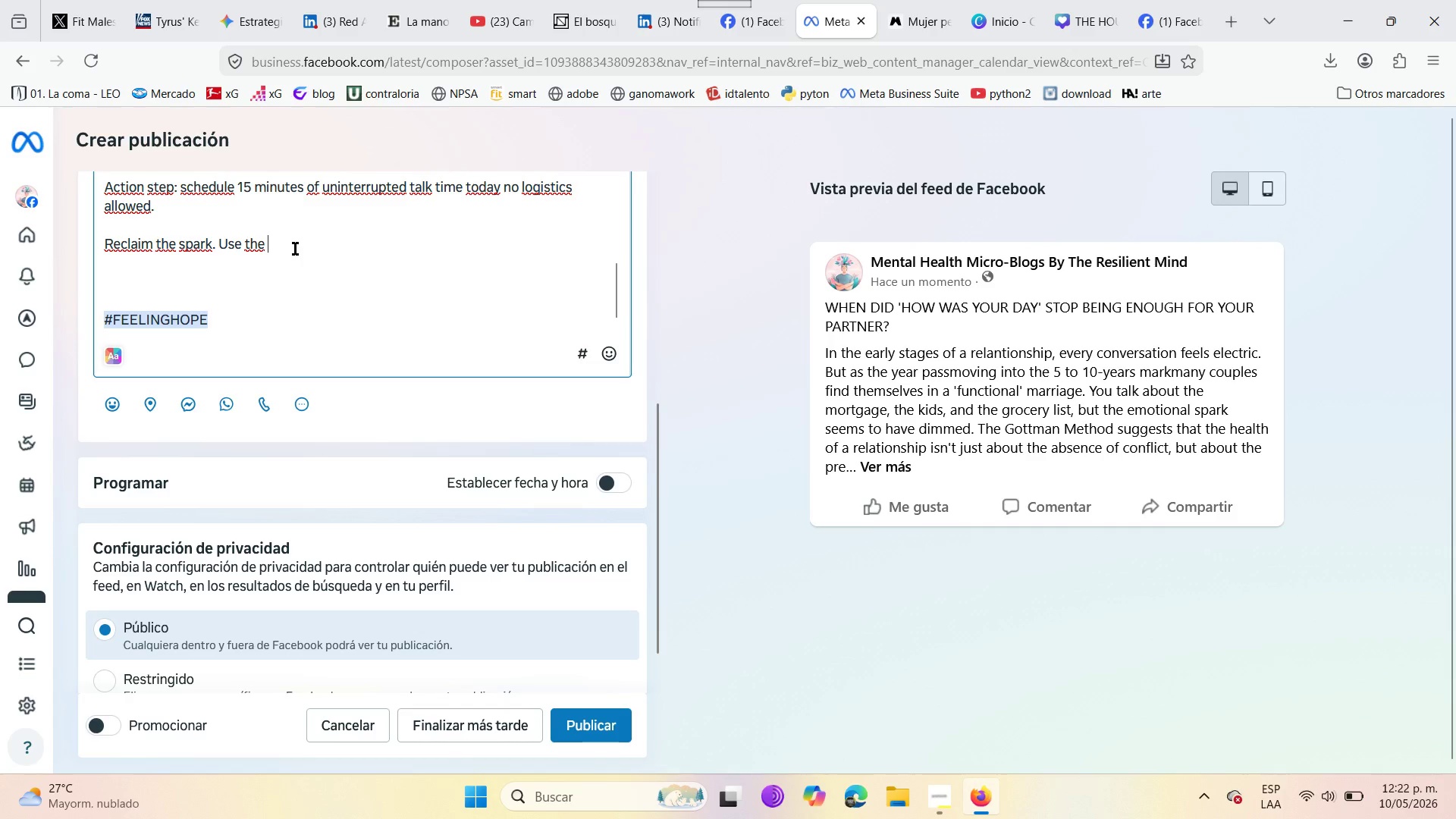 
key(Backspace)
key(Backspace)
key(Backspace)
key(Backspace)
key(Backspace)
key(Backspace)
key(Backspace)
key(Backspace)
type(Write us )
 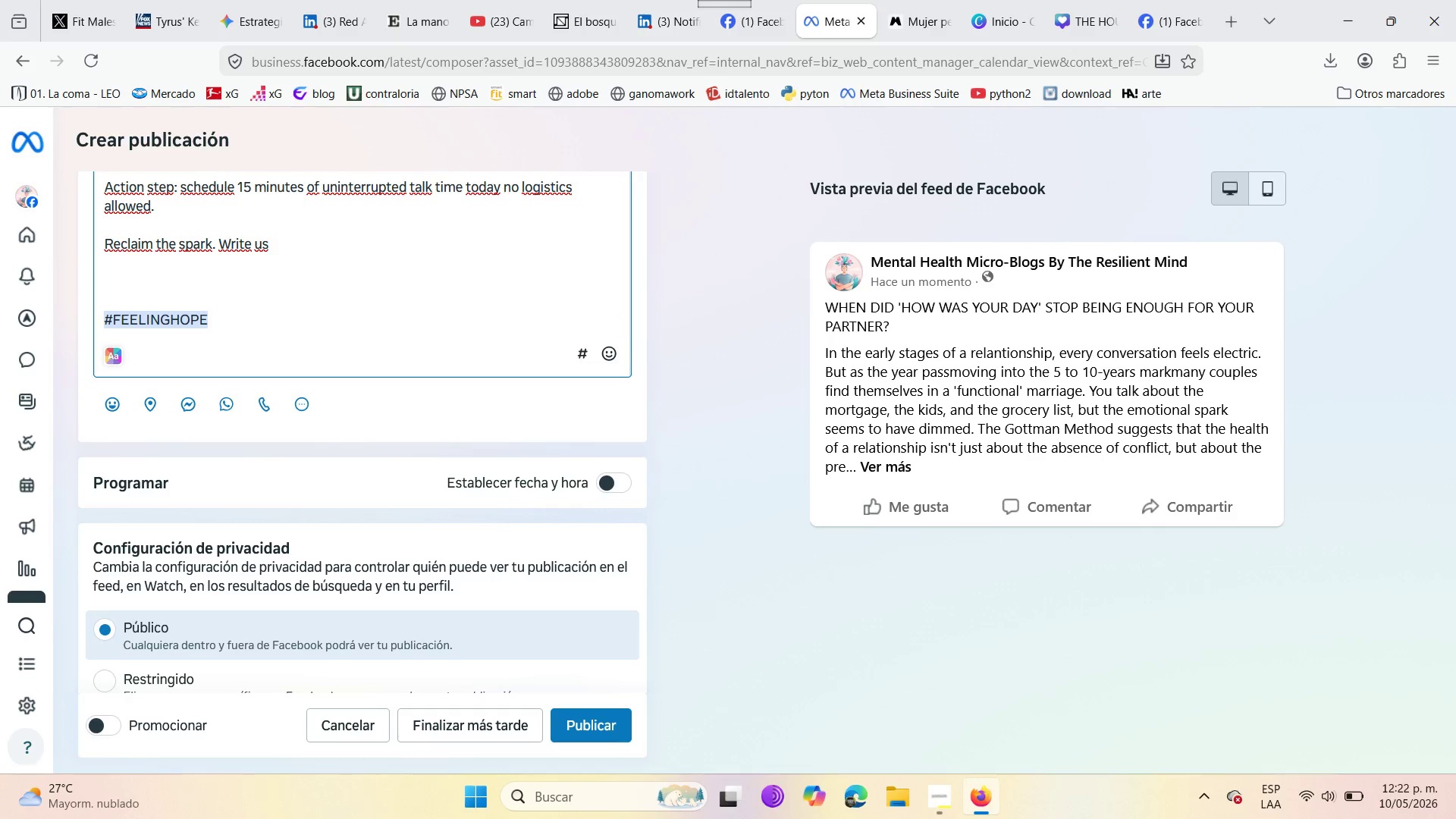 
type(to schedule your )
 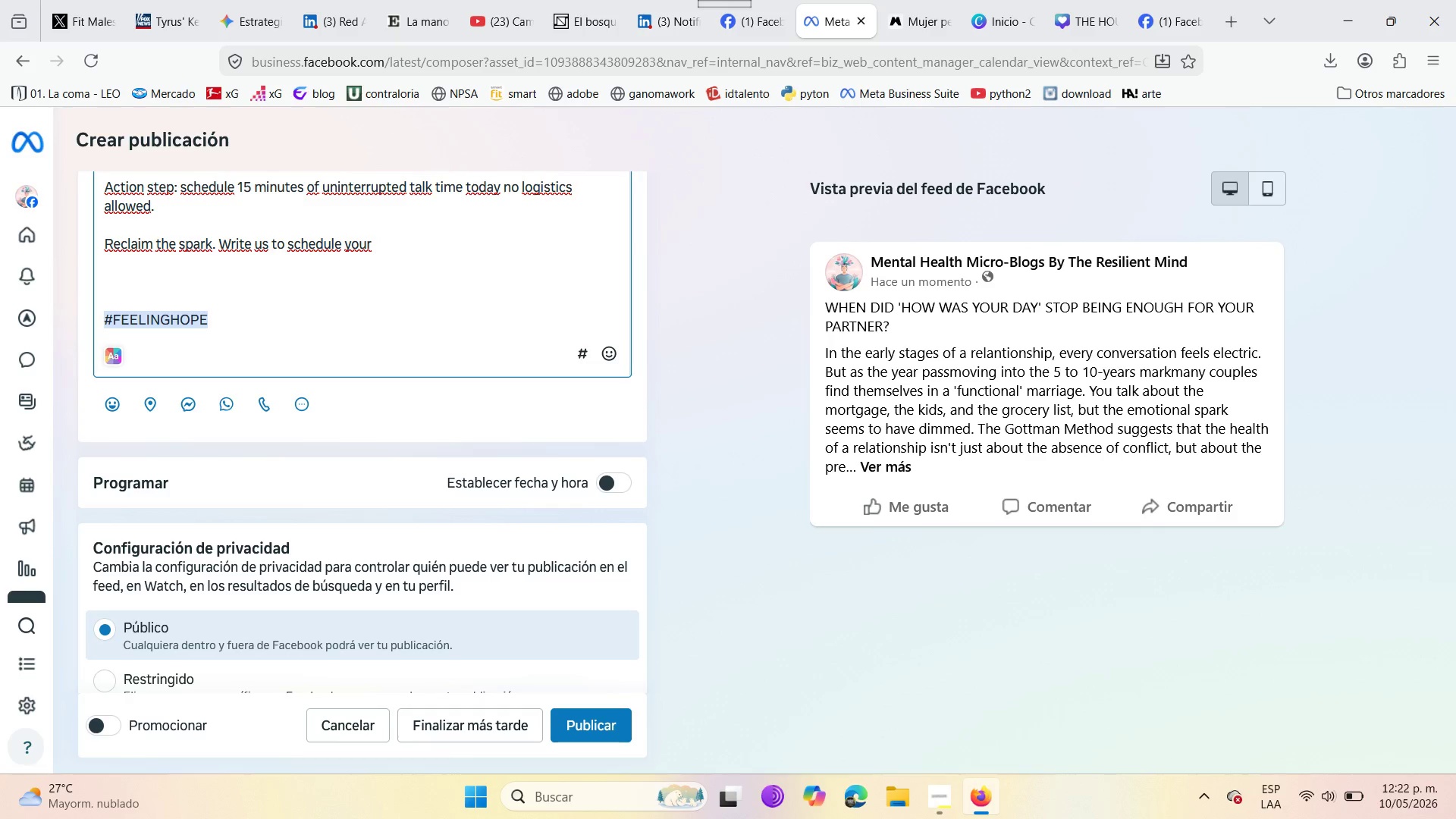 
wait(5.53)
 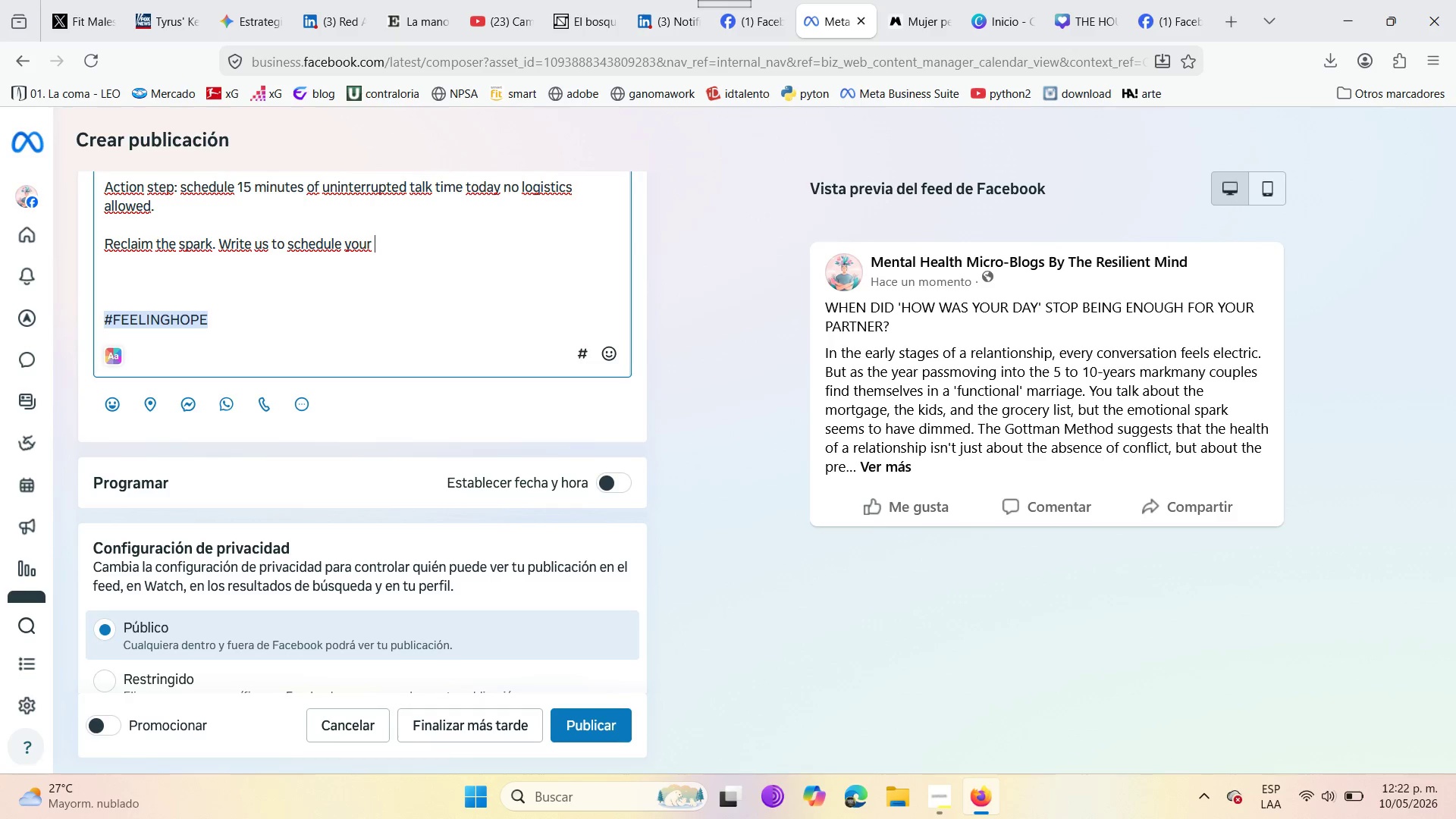 
type(evaluation session and star building )
 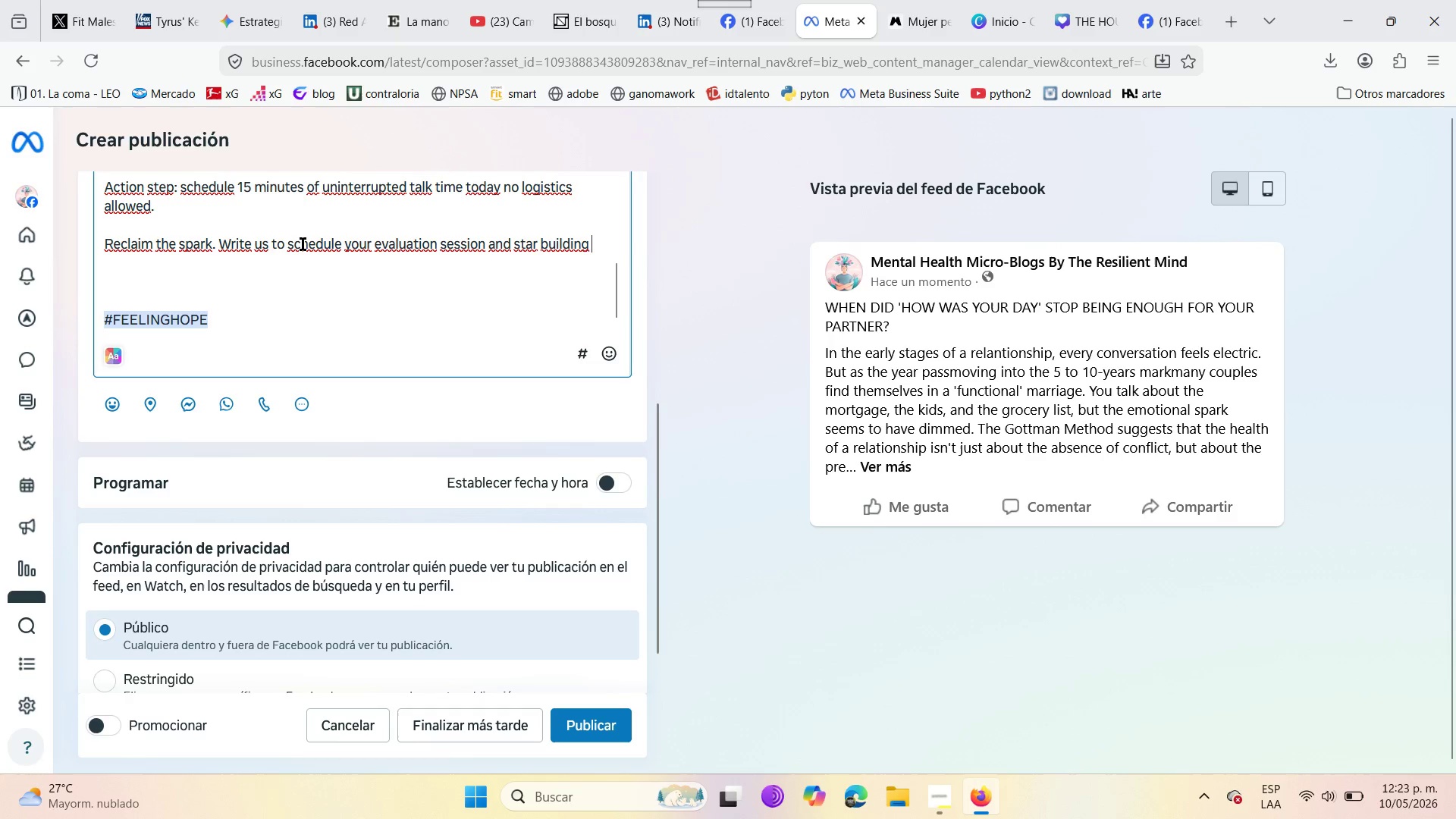 
type(a mni)
key(Backspace)
key(Backspace)
type(ore resilient marriege )
key(Backspace)
key(Backspace)
key(Backspace)
key(Backspace)
type(age. )
 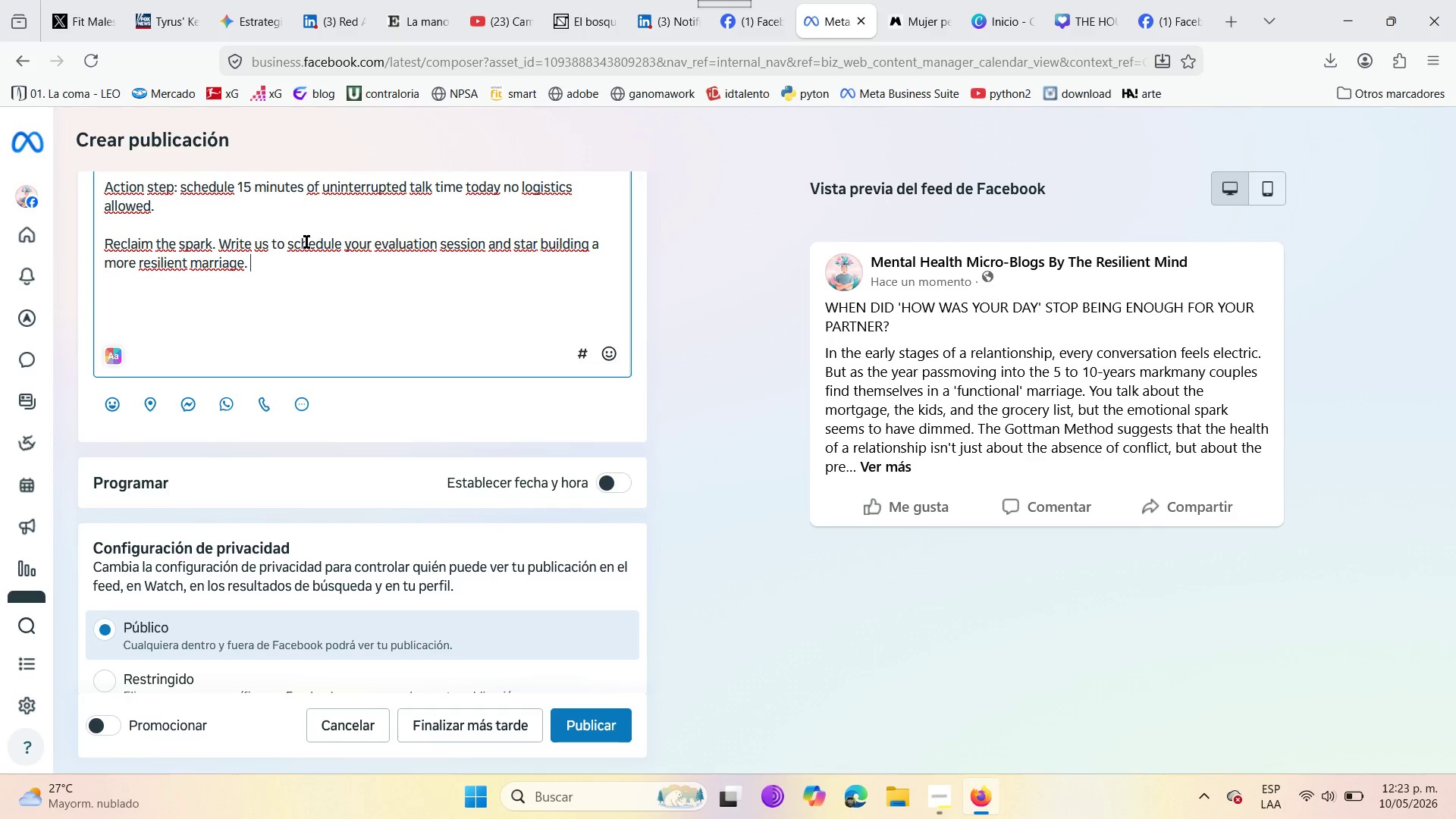 
wait(13.17)
 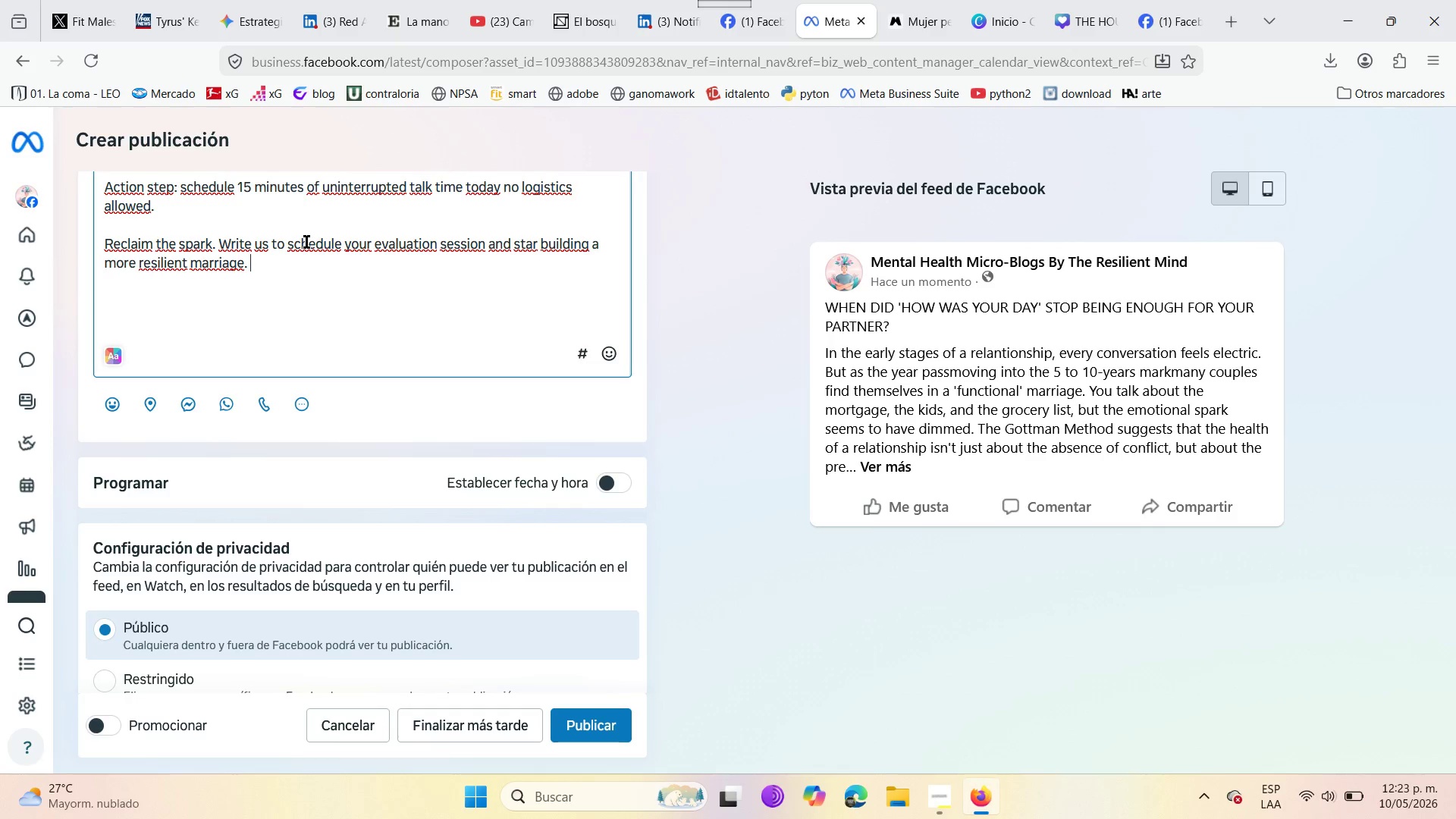 
left_click([901, 0])
 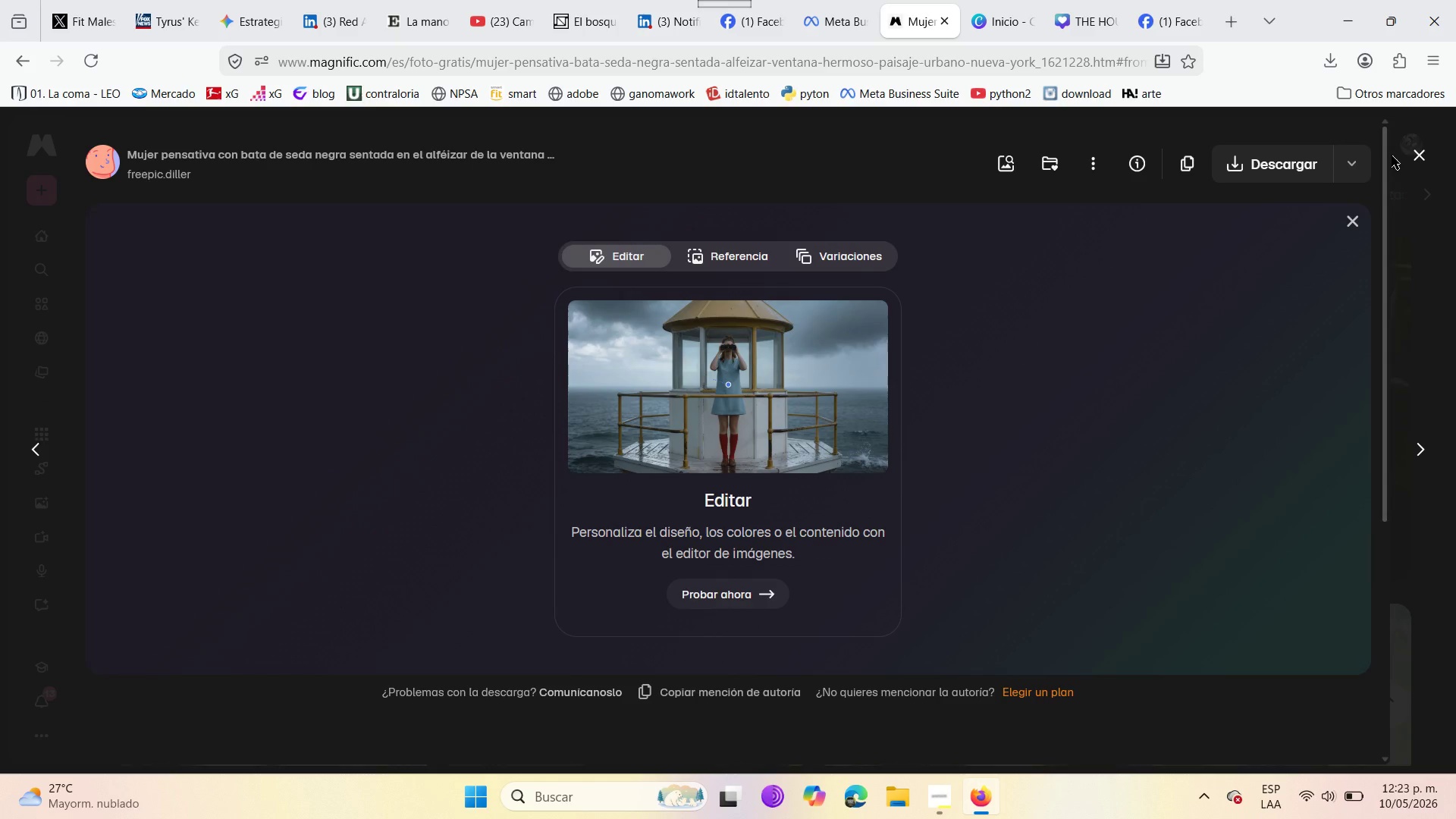 
left_click([1414, 147])
 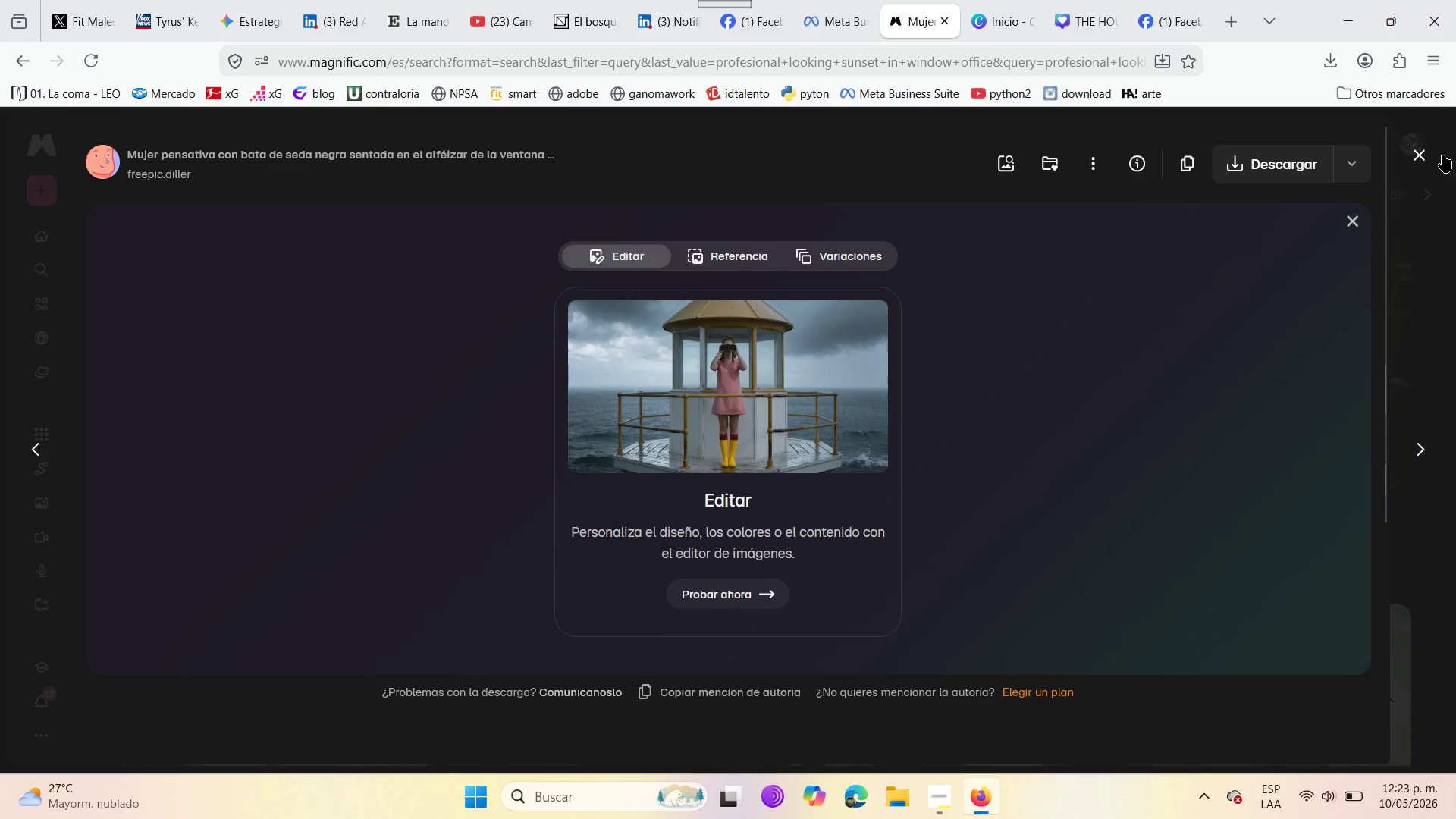 
left_click([1364, 219])
 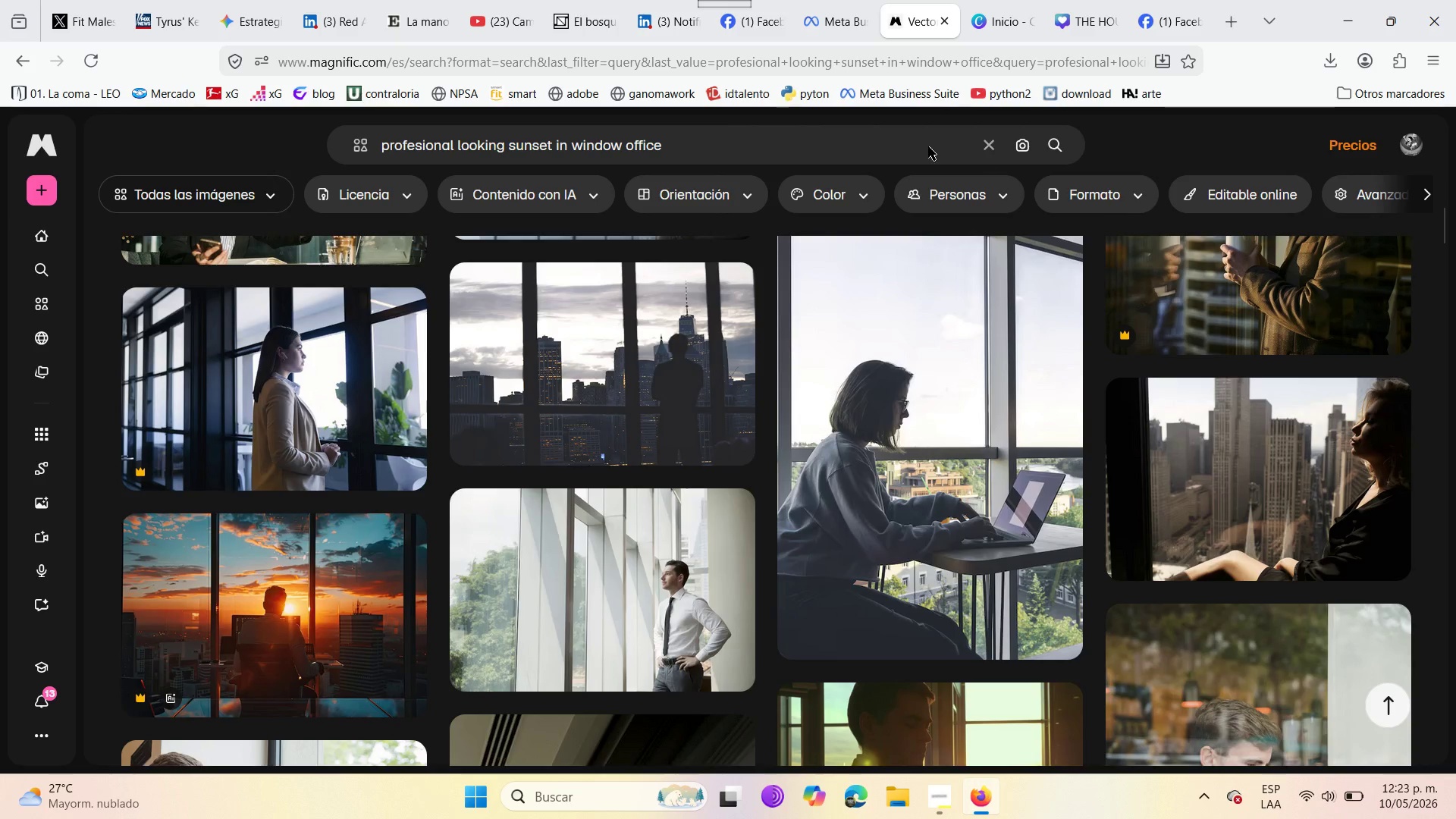 
left_click([838, 149])
 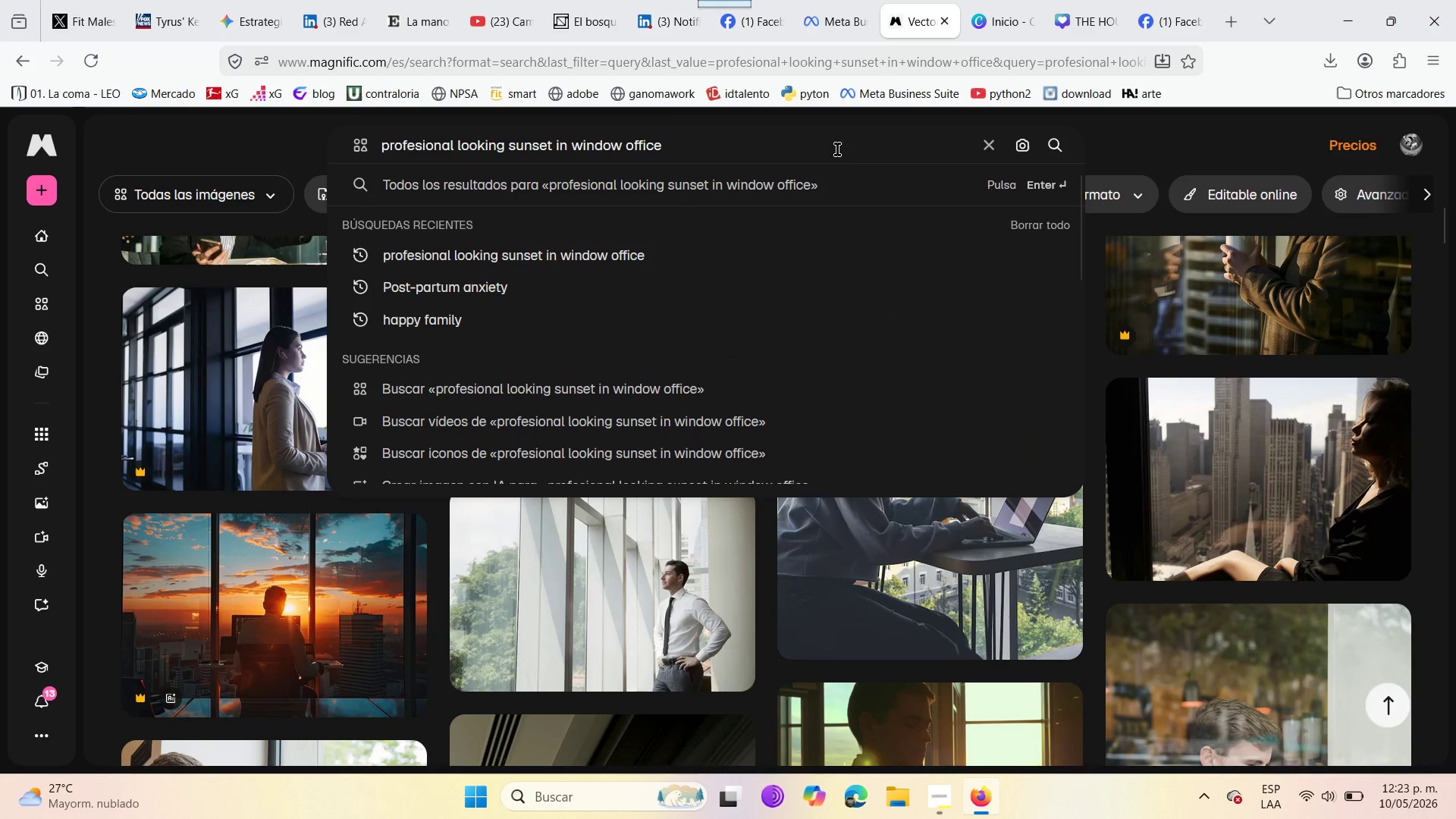 
left_click_drag(start_coordinate=[818, 149], to_coordinate=[318, 154])
 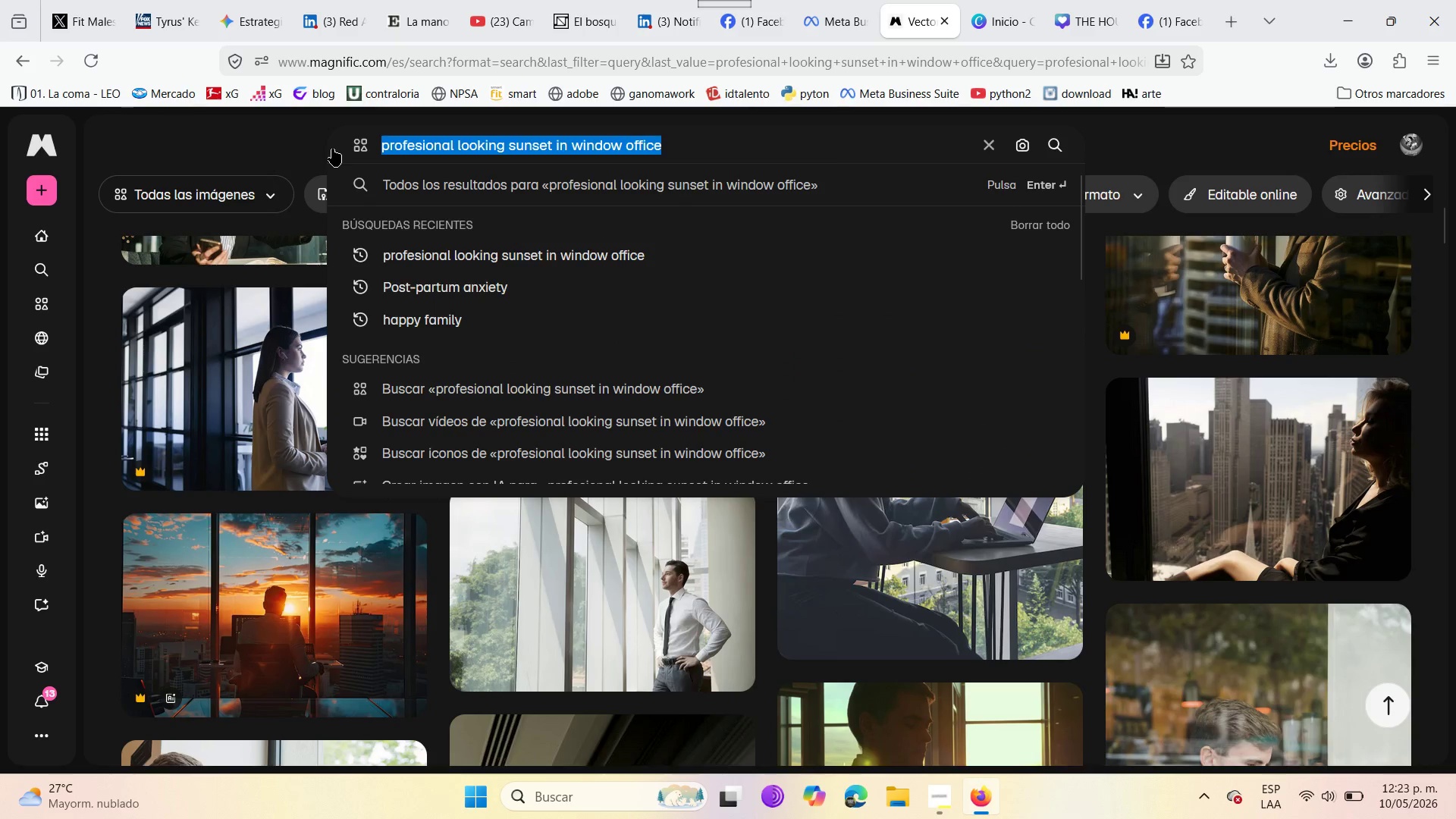 
key(Backspace)
type(a couple )
 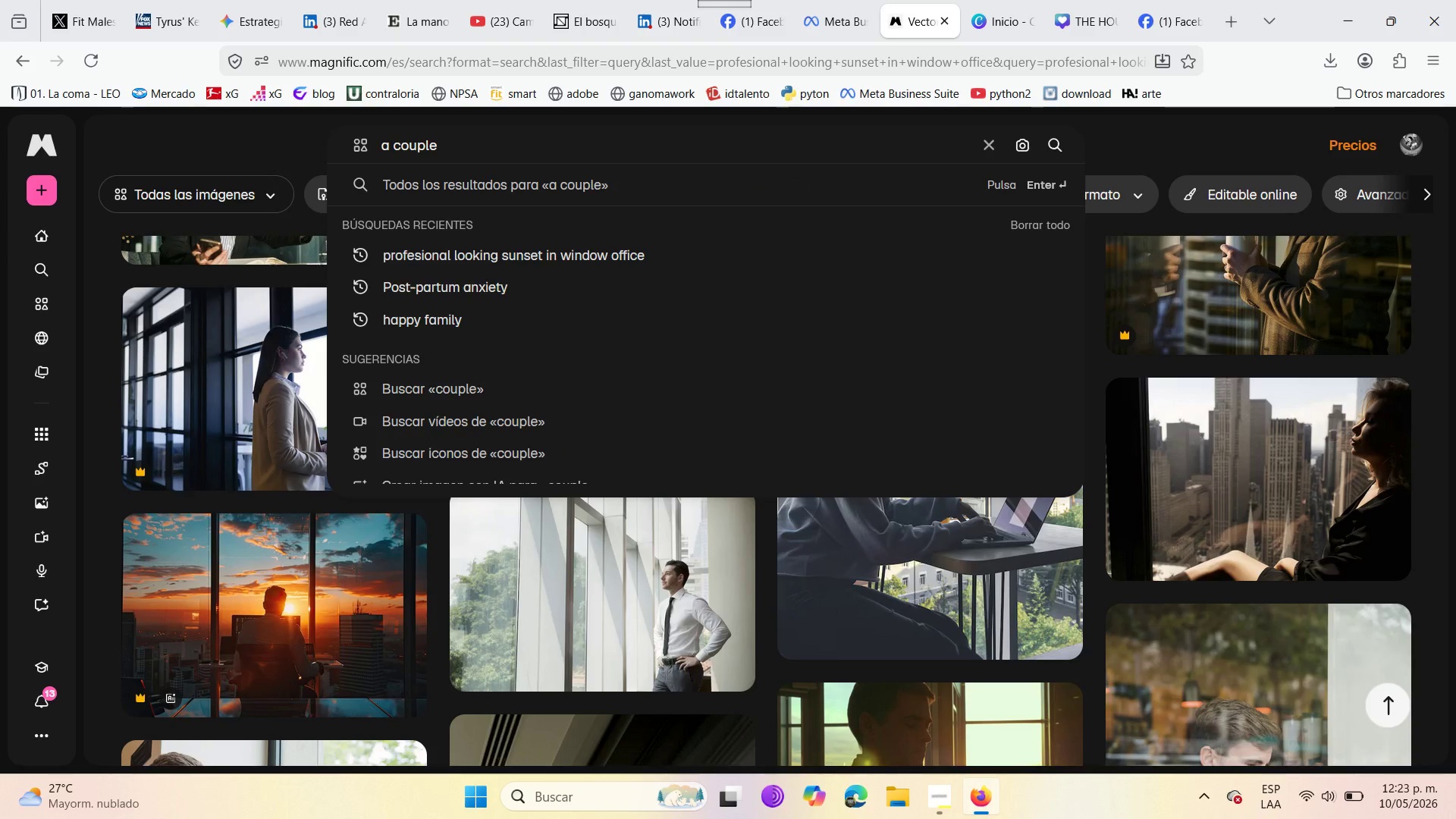 
type(sit ina a)
key(Backspace)
key(Backspace)
key(Backspace)
type( a coach )
 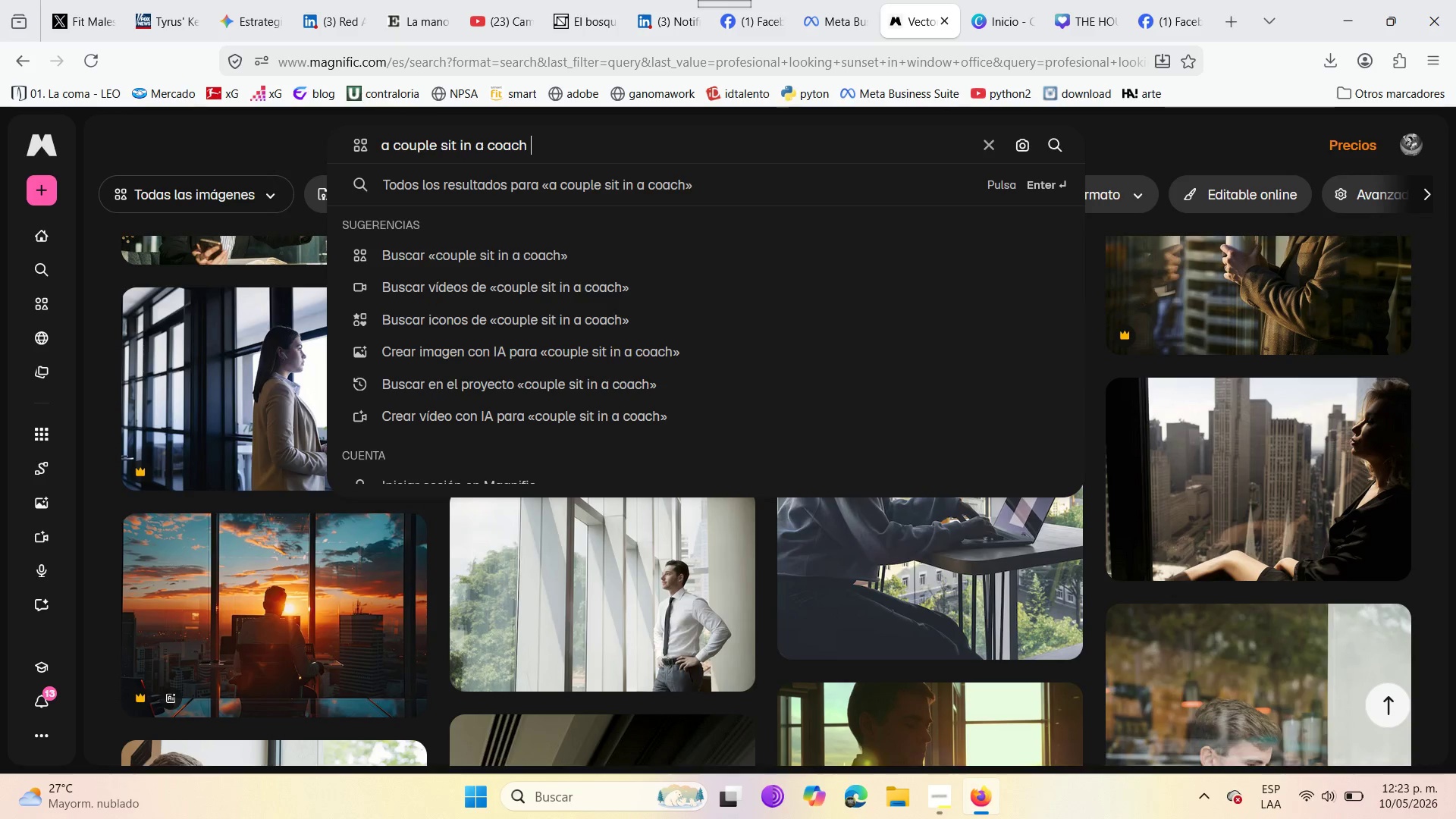 
wait(7.84)
 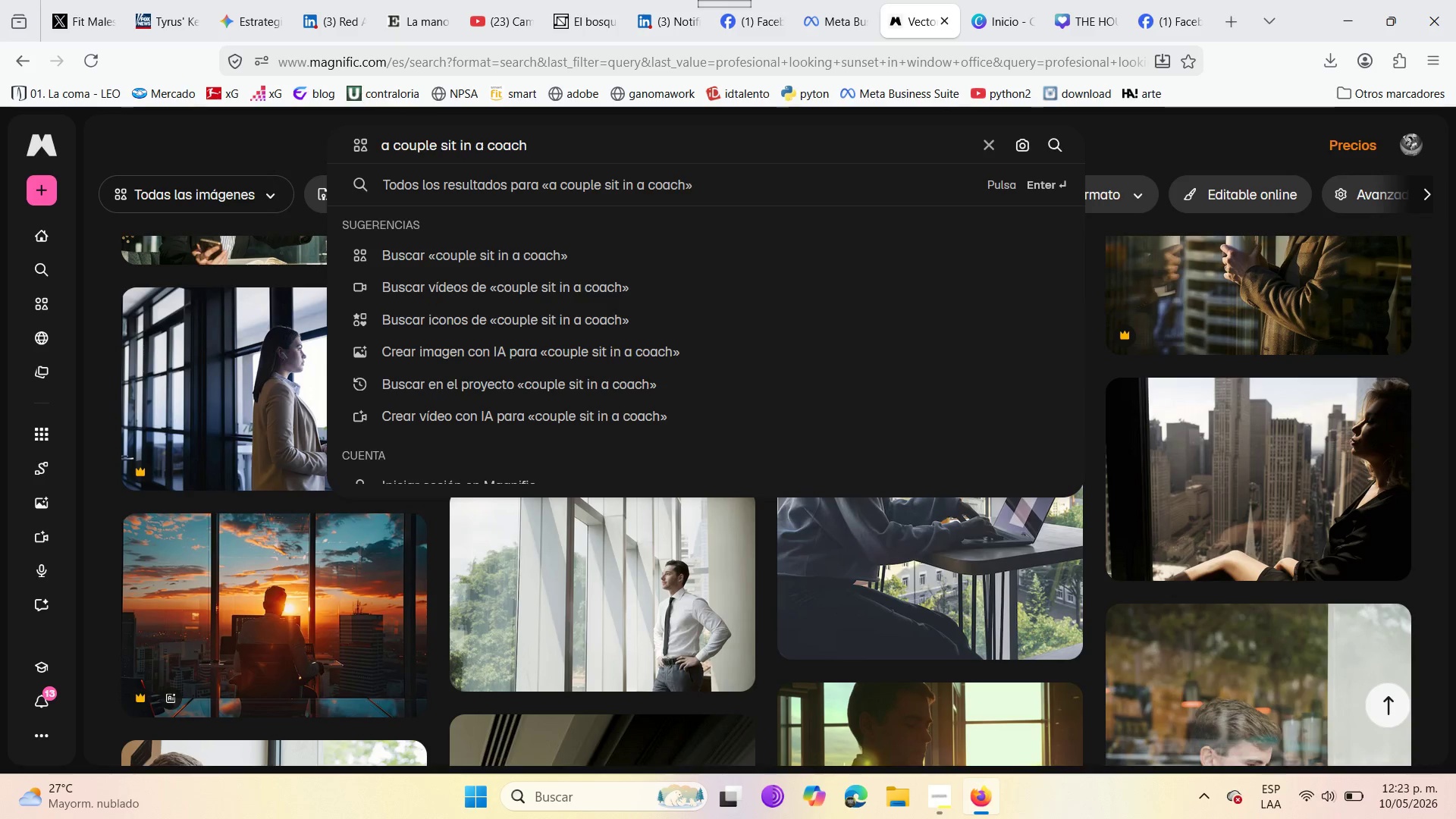 
type(sharing )
 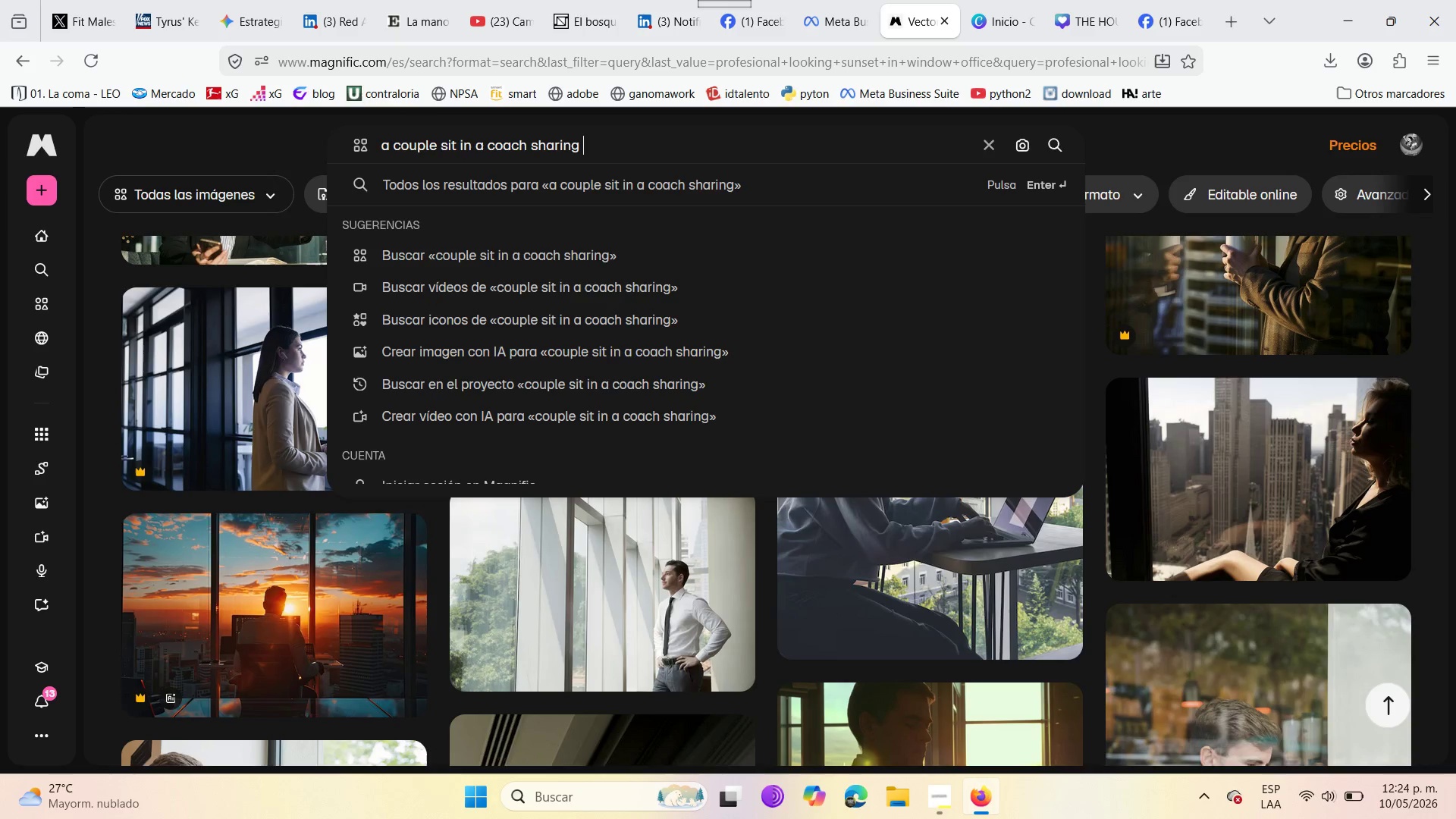 
type(a cup of tee)
 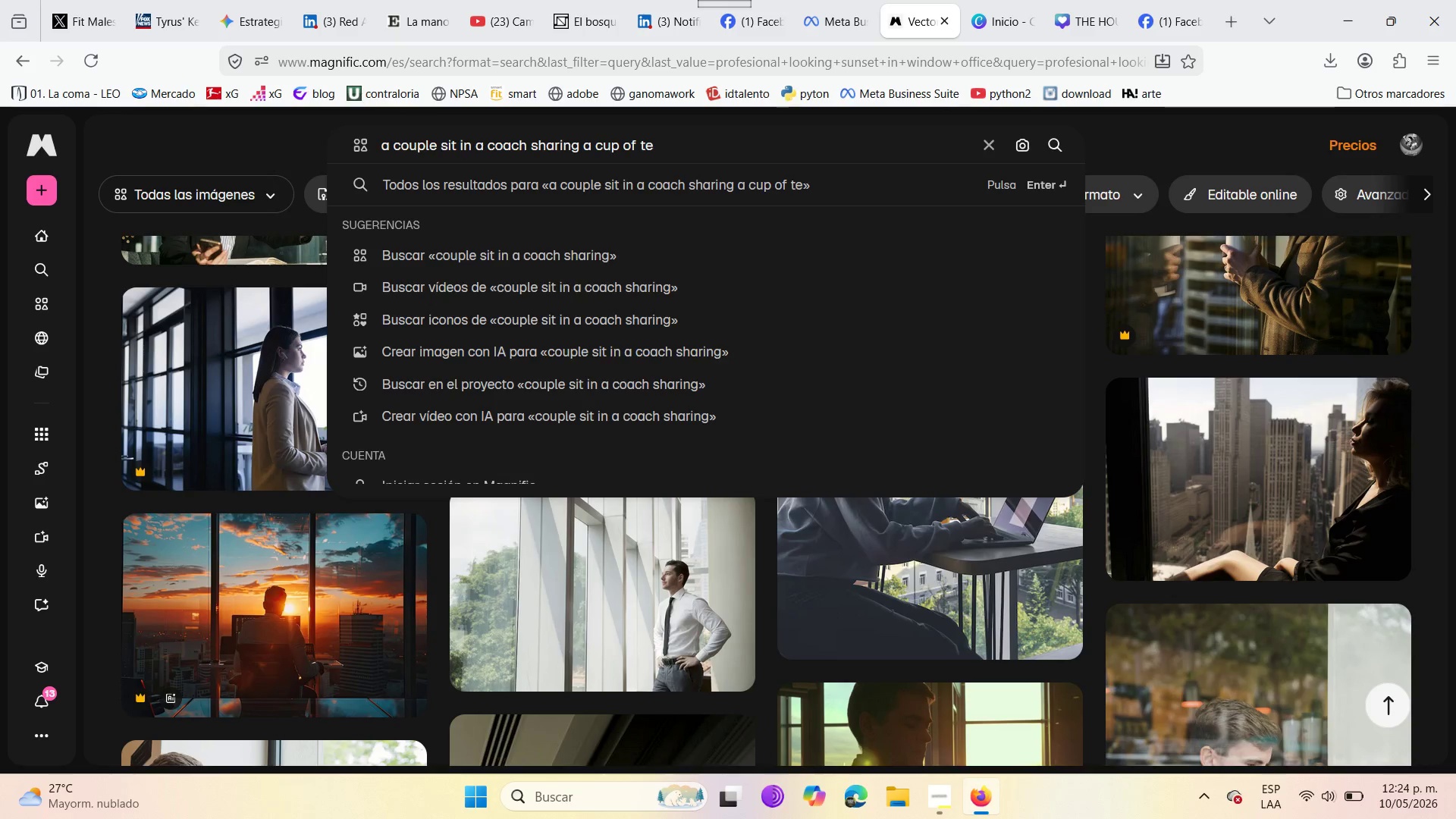 
key(Enter)
 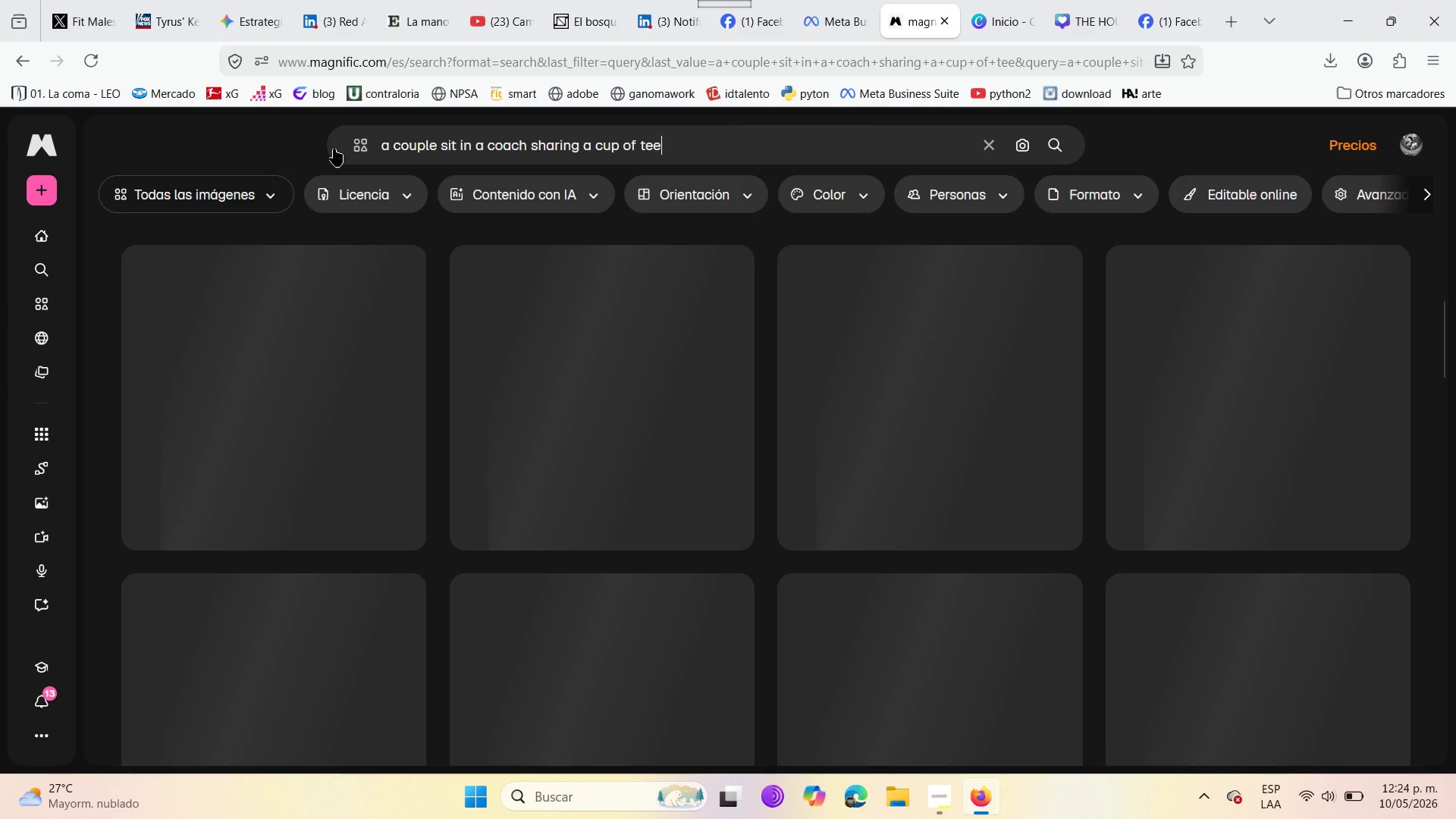 
mouse_move([373, 711])
 